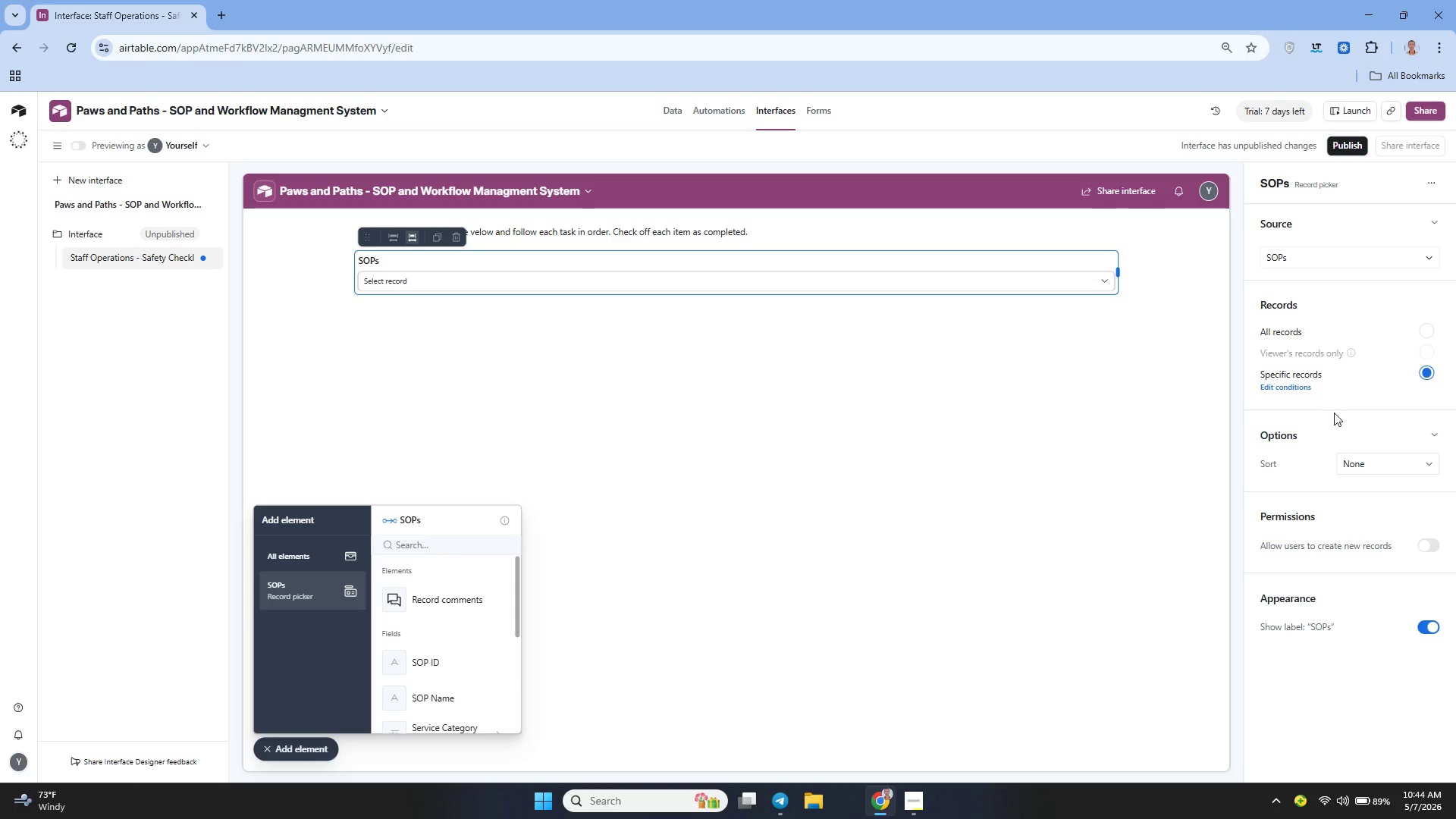 
left_click([1354, 469])
 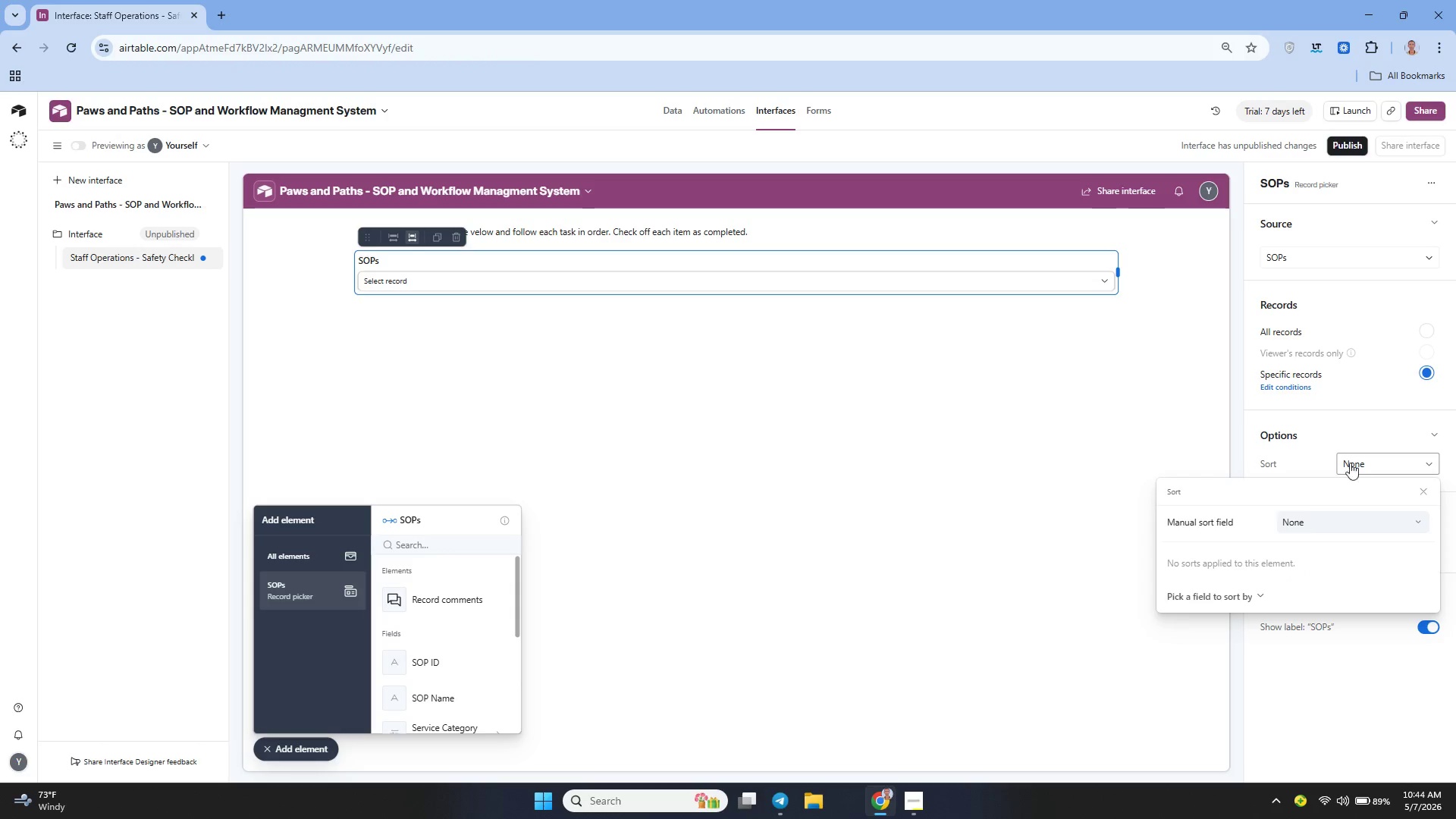 
left_click([1332, 434])
 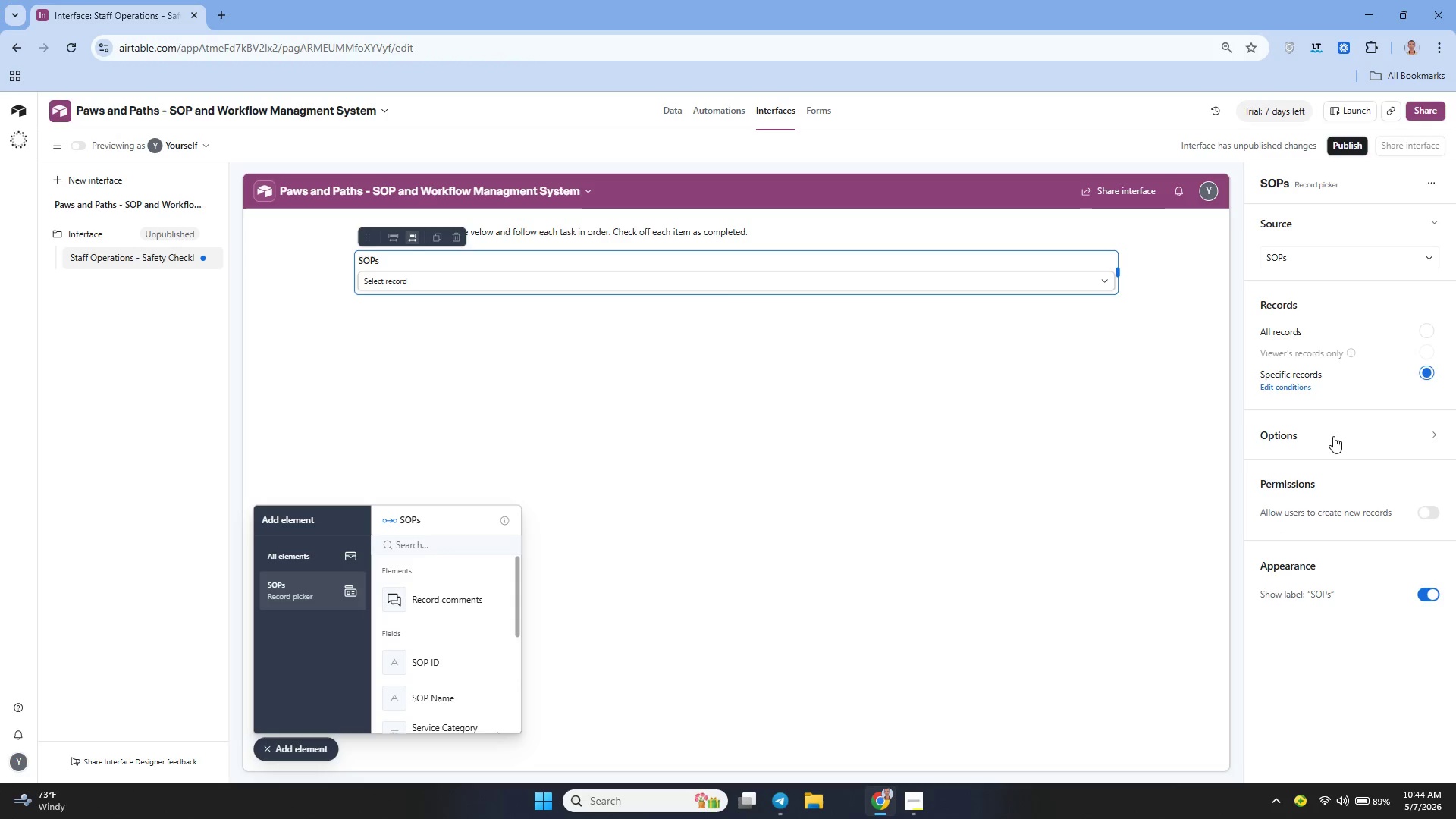 
left_click([1330, 436])
 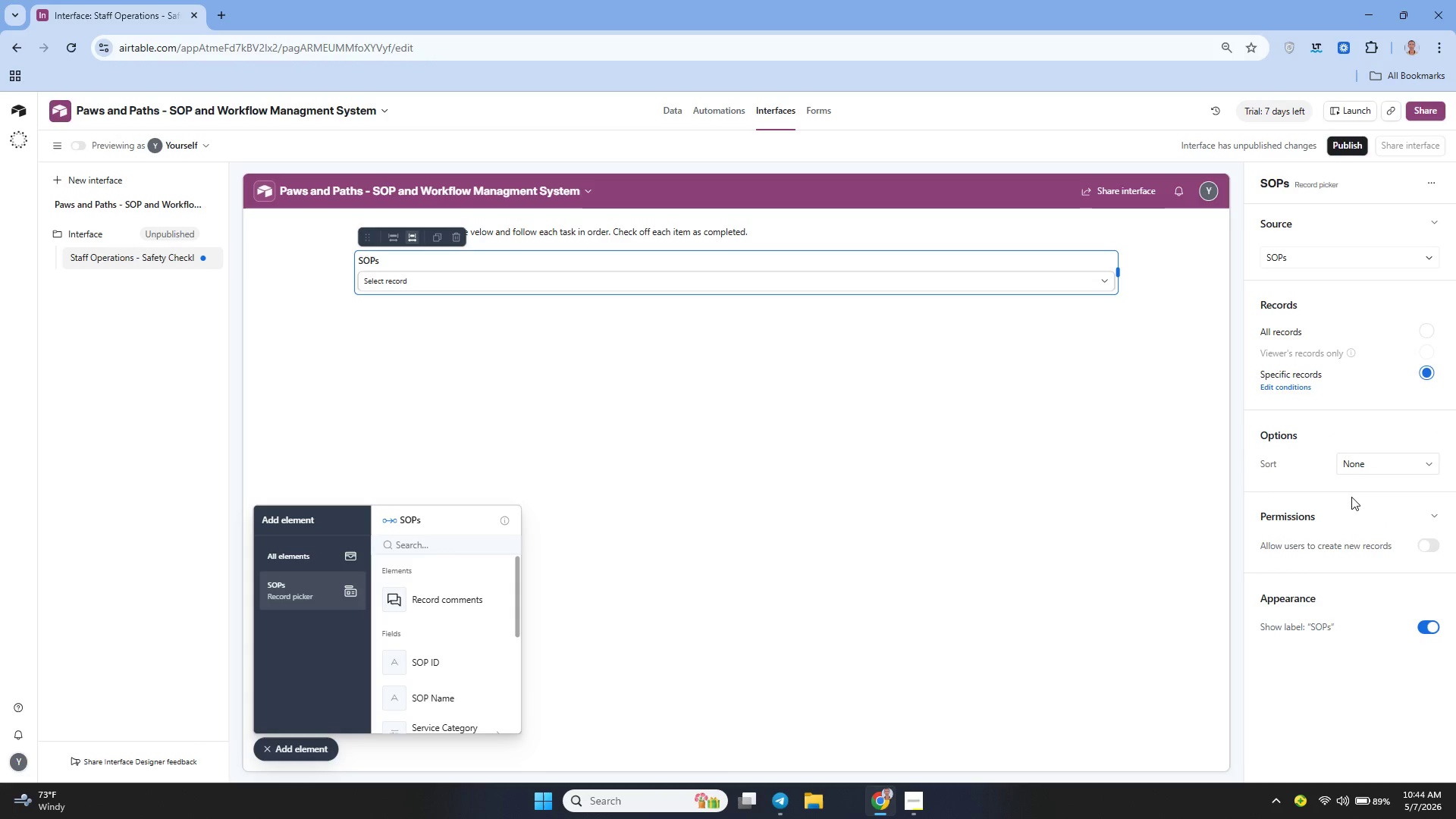 
wait(8.38)
 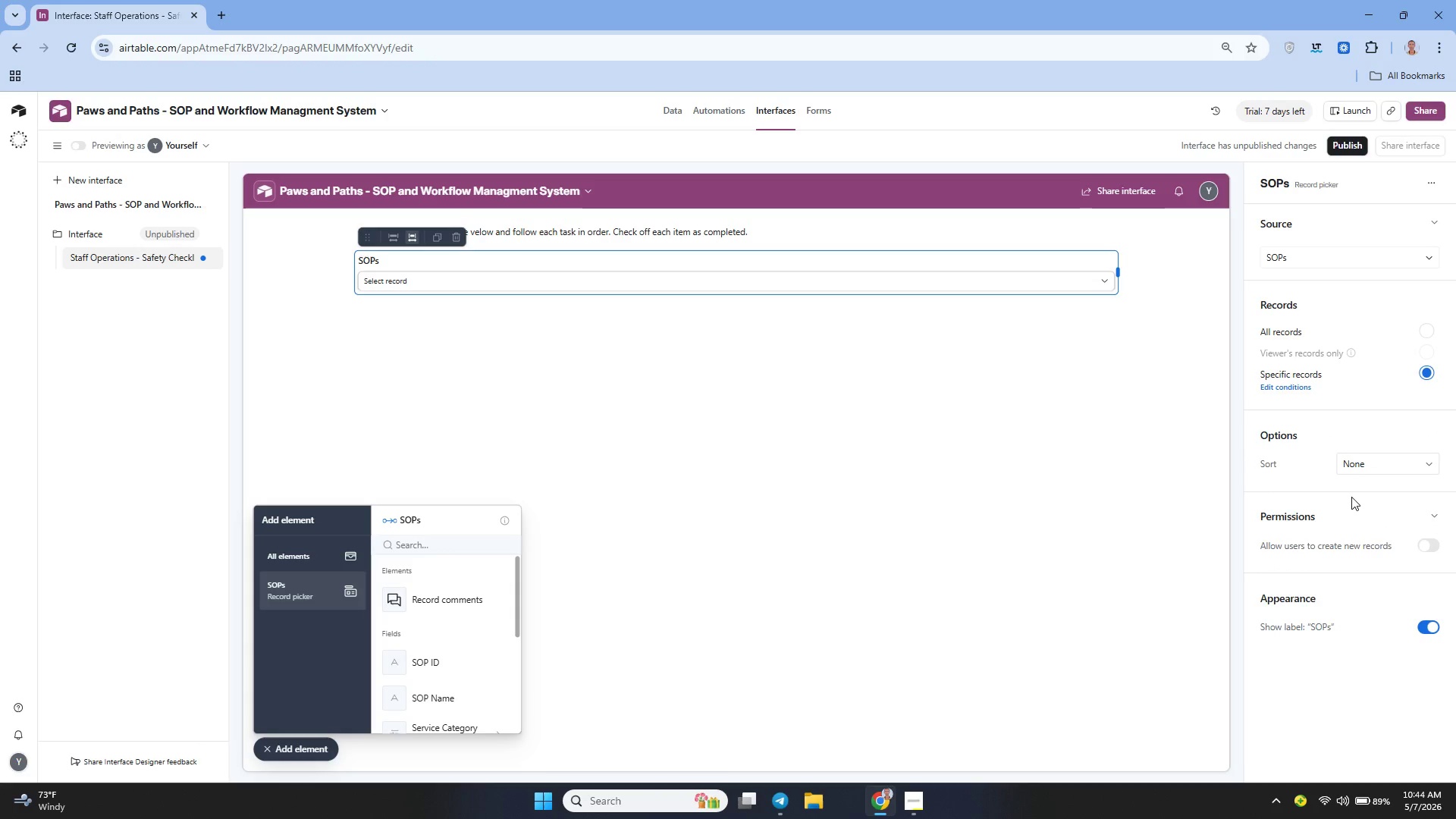 
left_click([845, 273])
 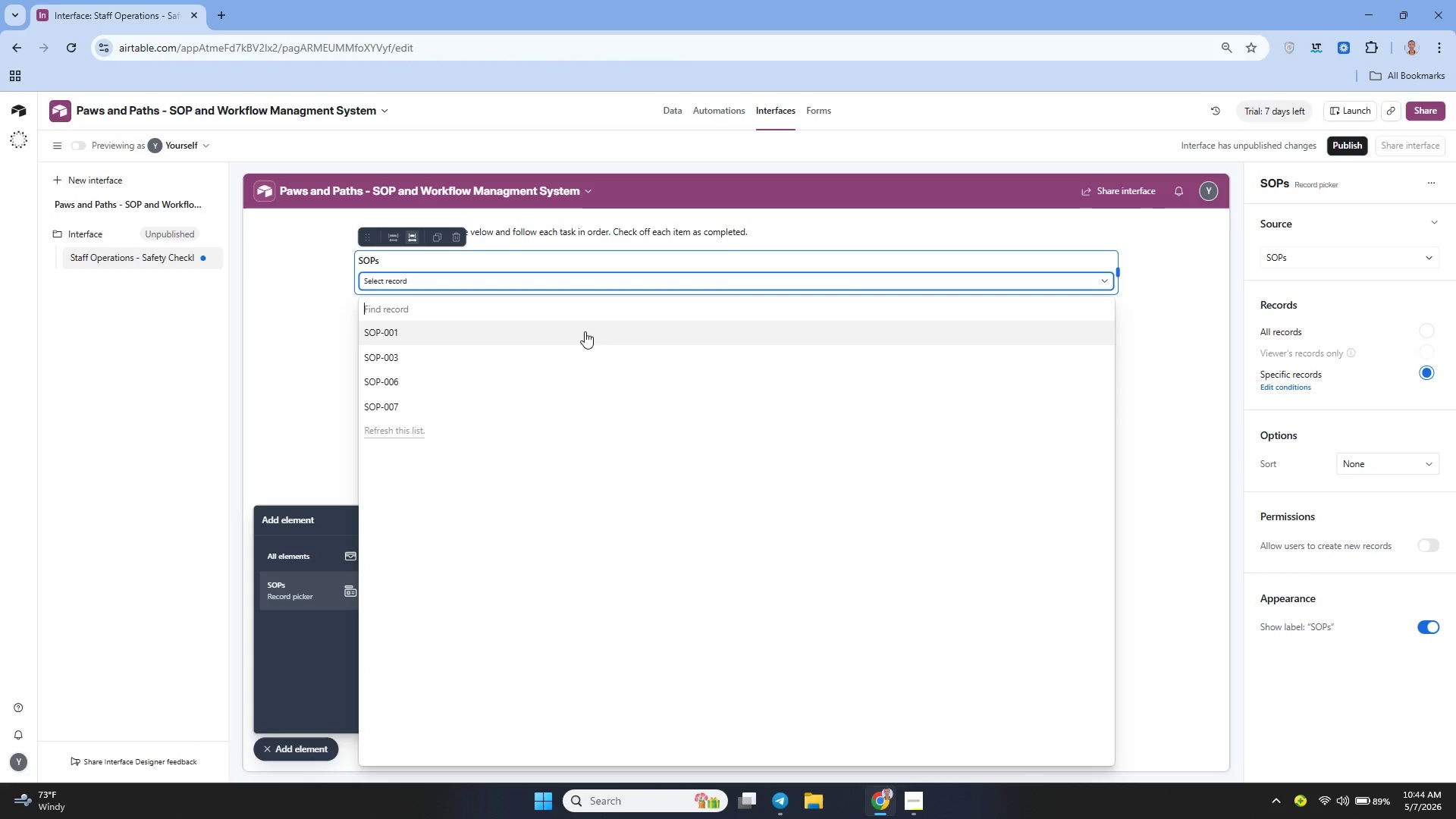 
left_click([547, 331])
 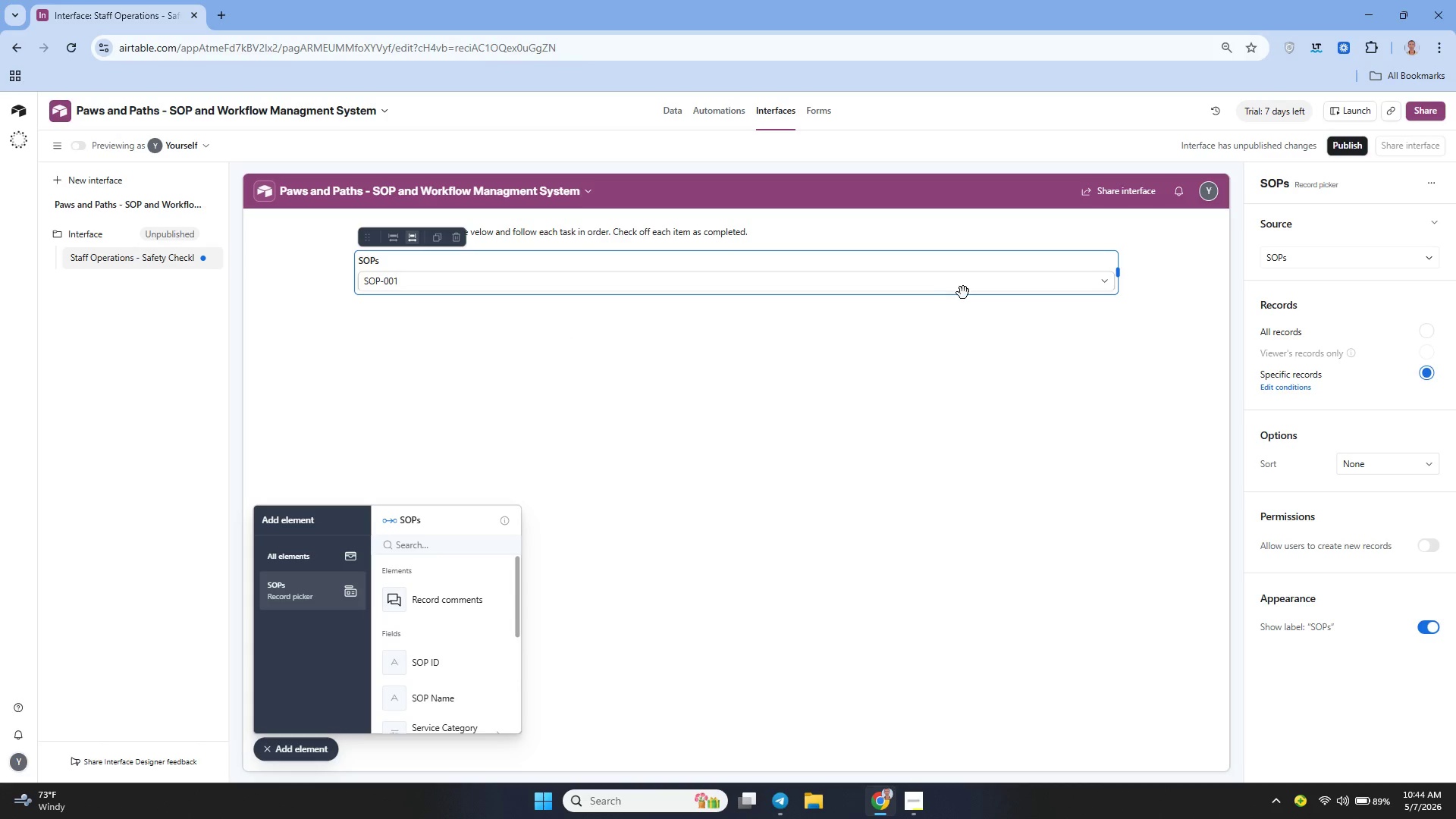 
wait(5.22)
 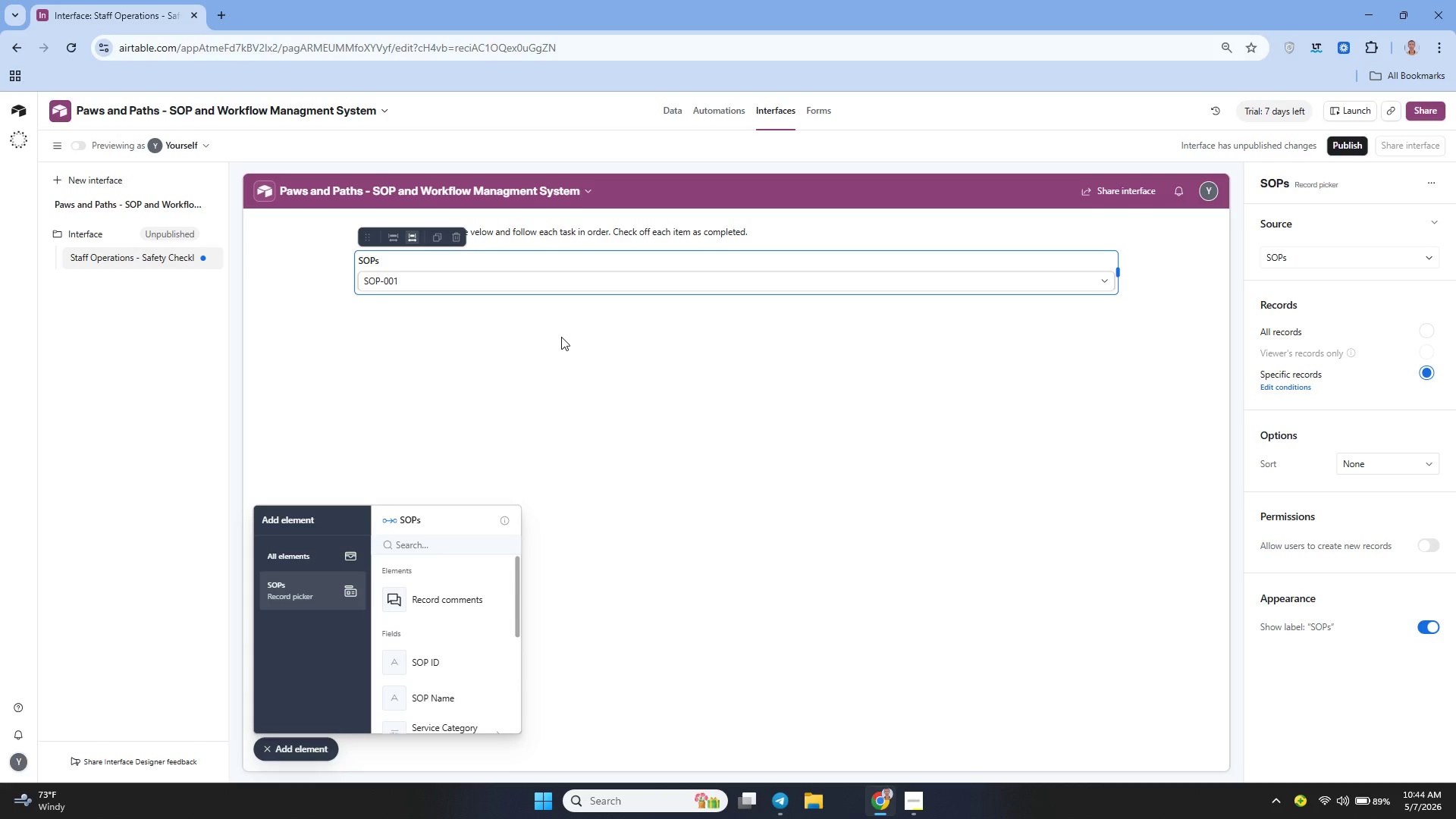 
left_click([605, 255])
 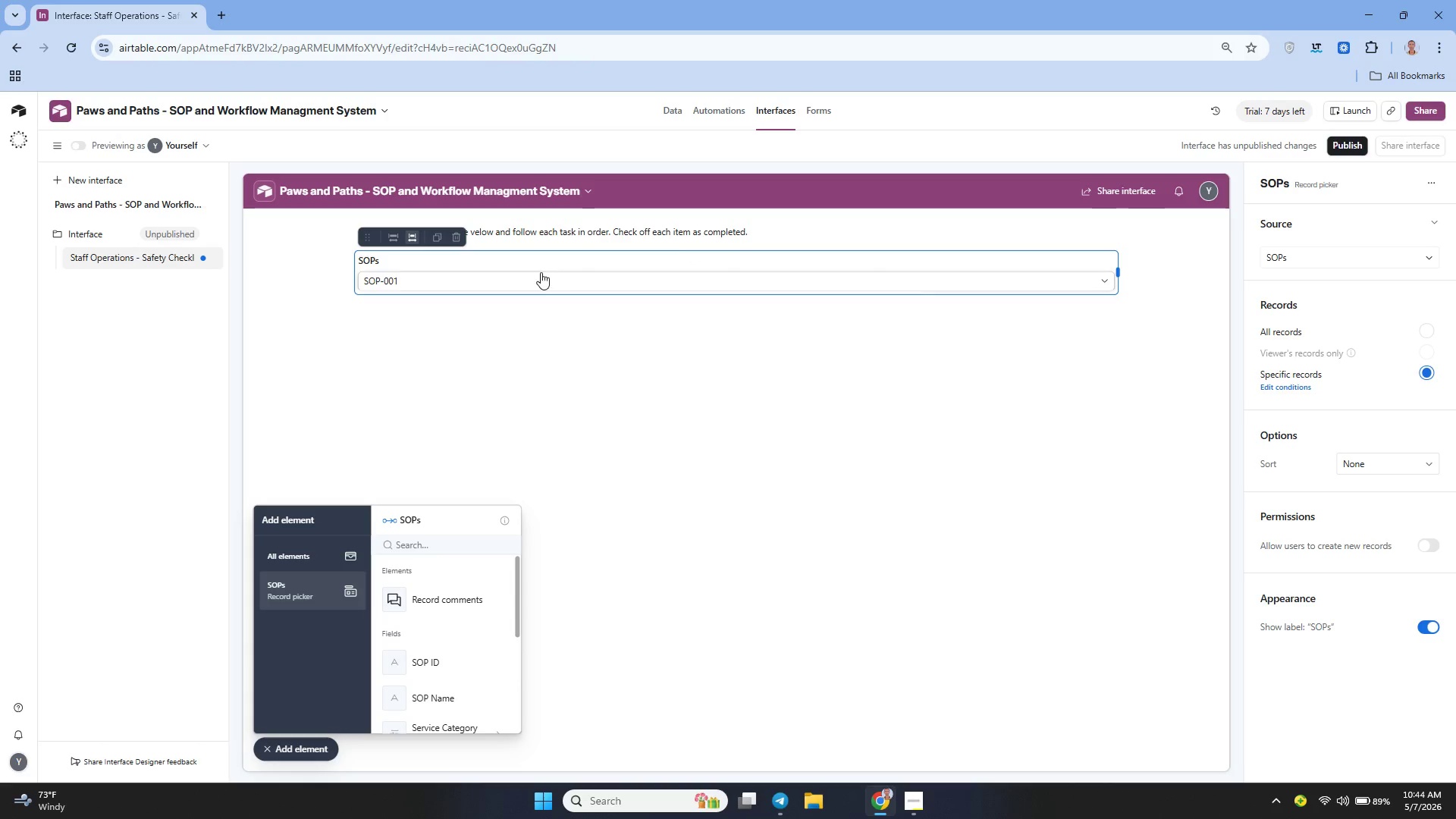 
left_click([541, 272])
 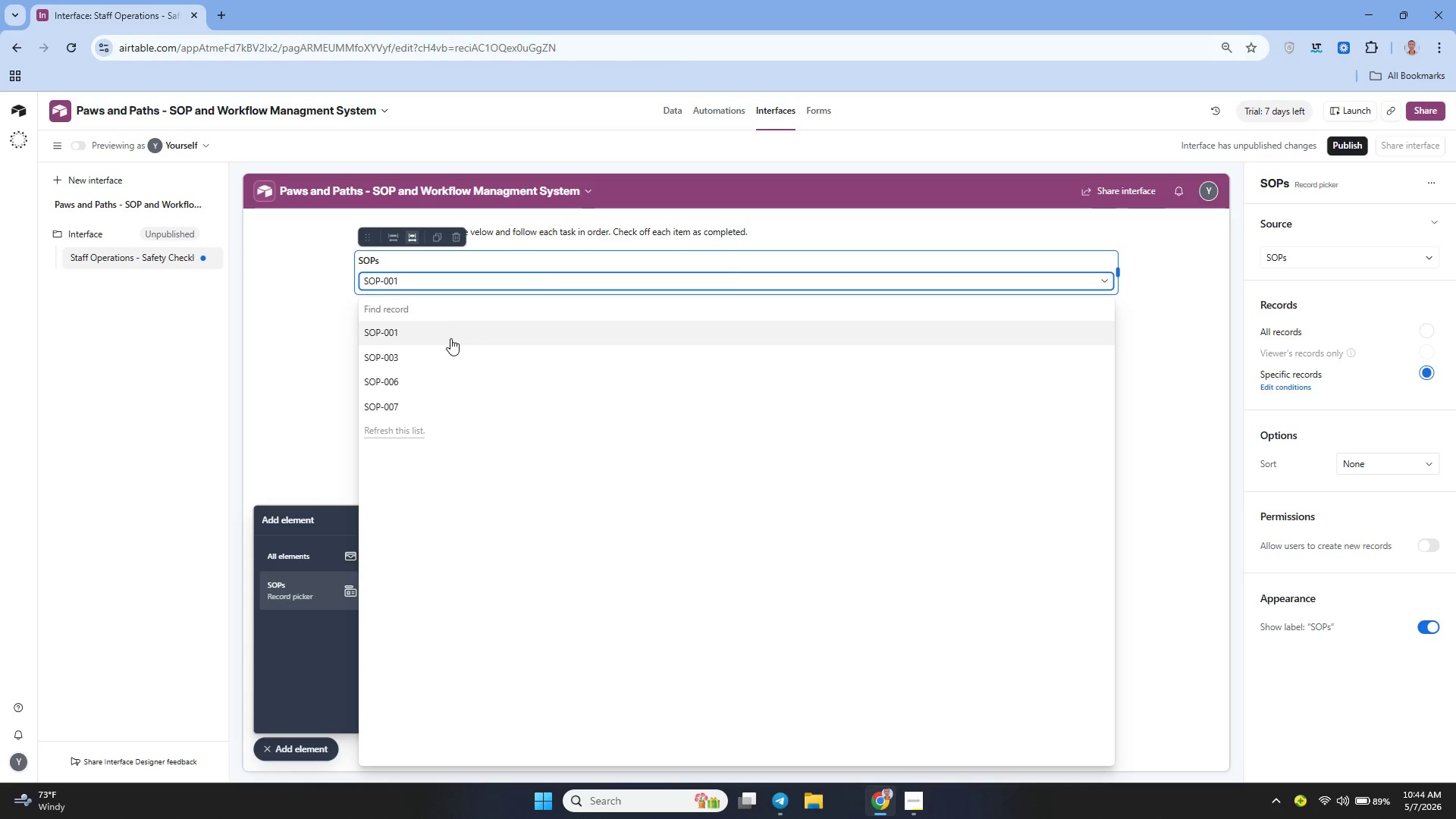 
left_click([444, 347])
 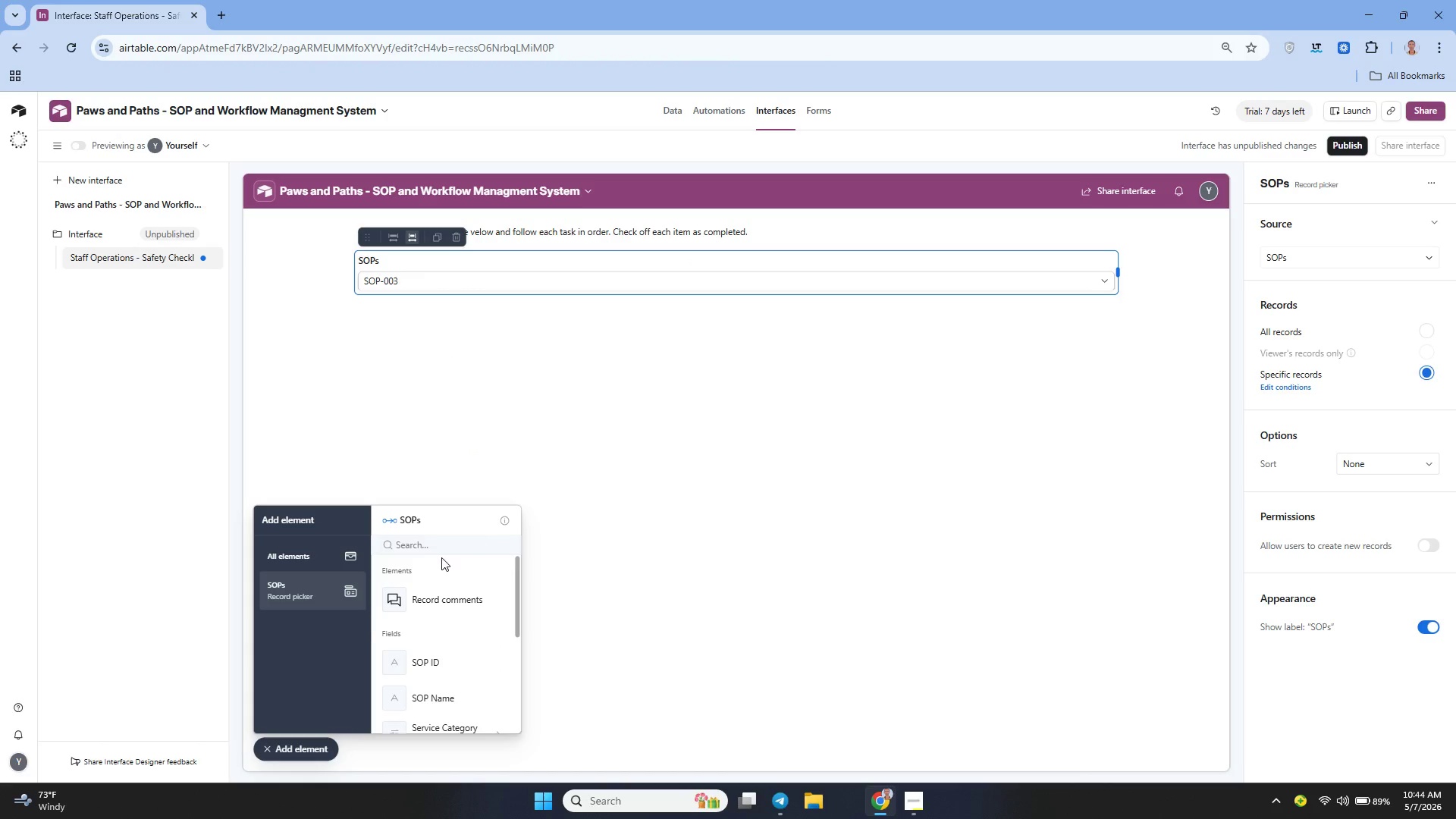 
left_click([307, 742])
 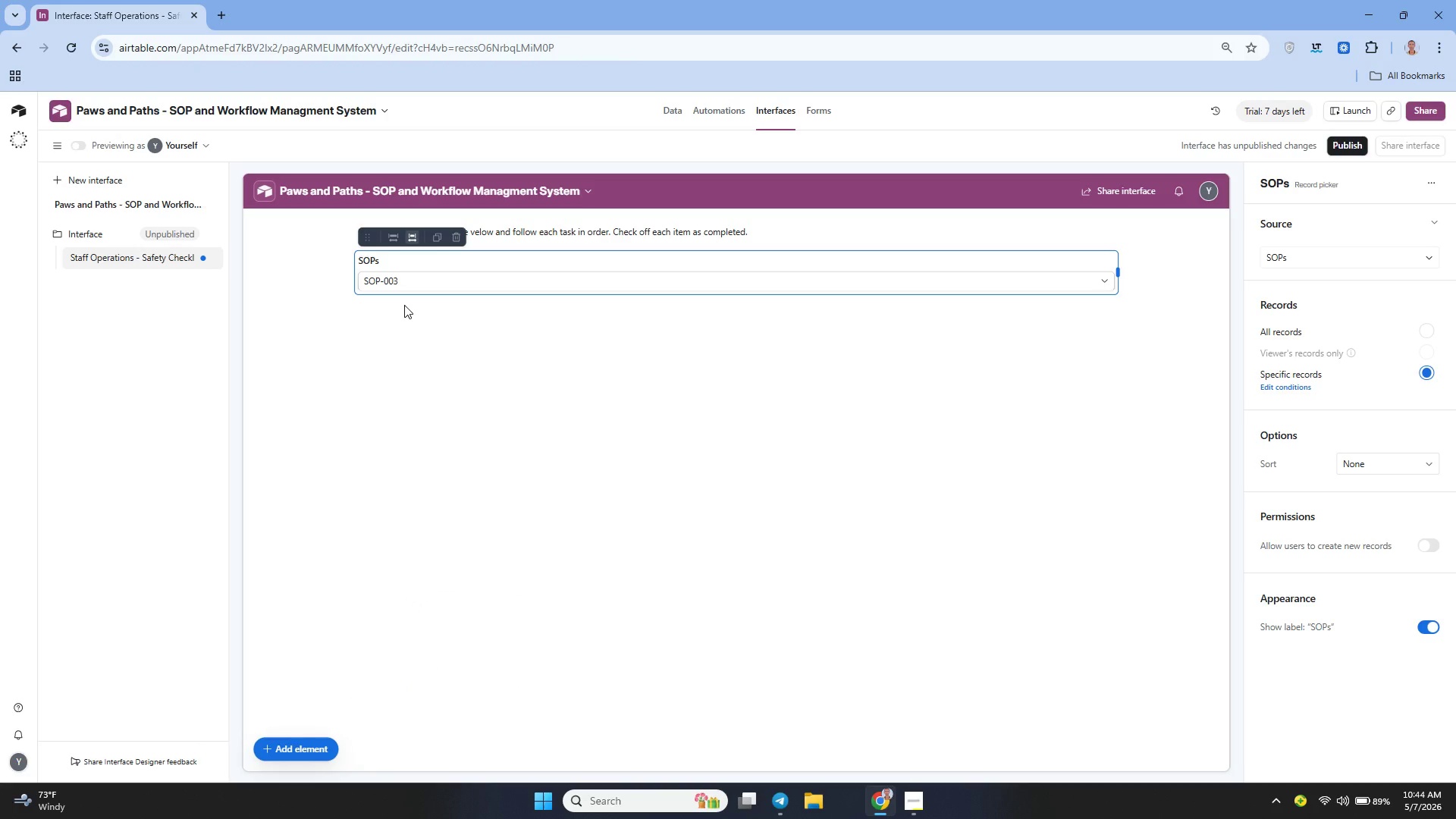 
left_click([400, 275])
 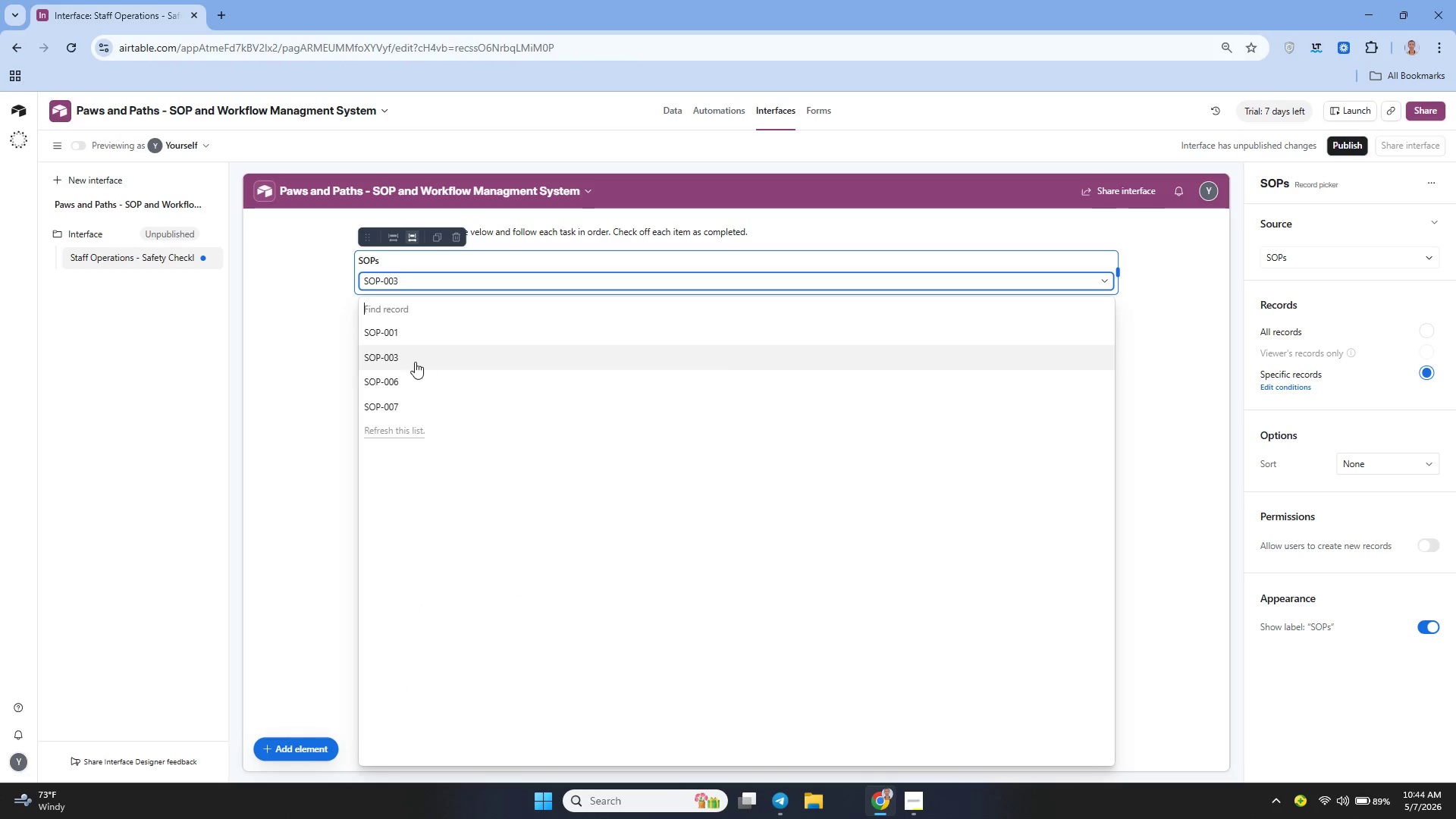 
left_click([413, 376])
 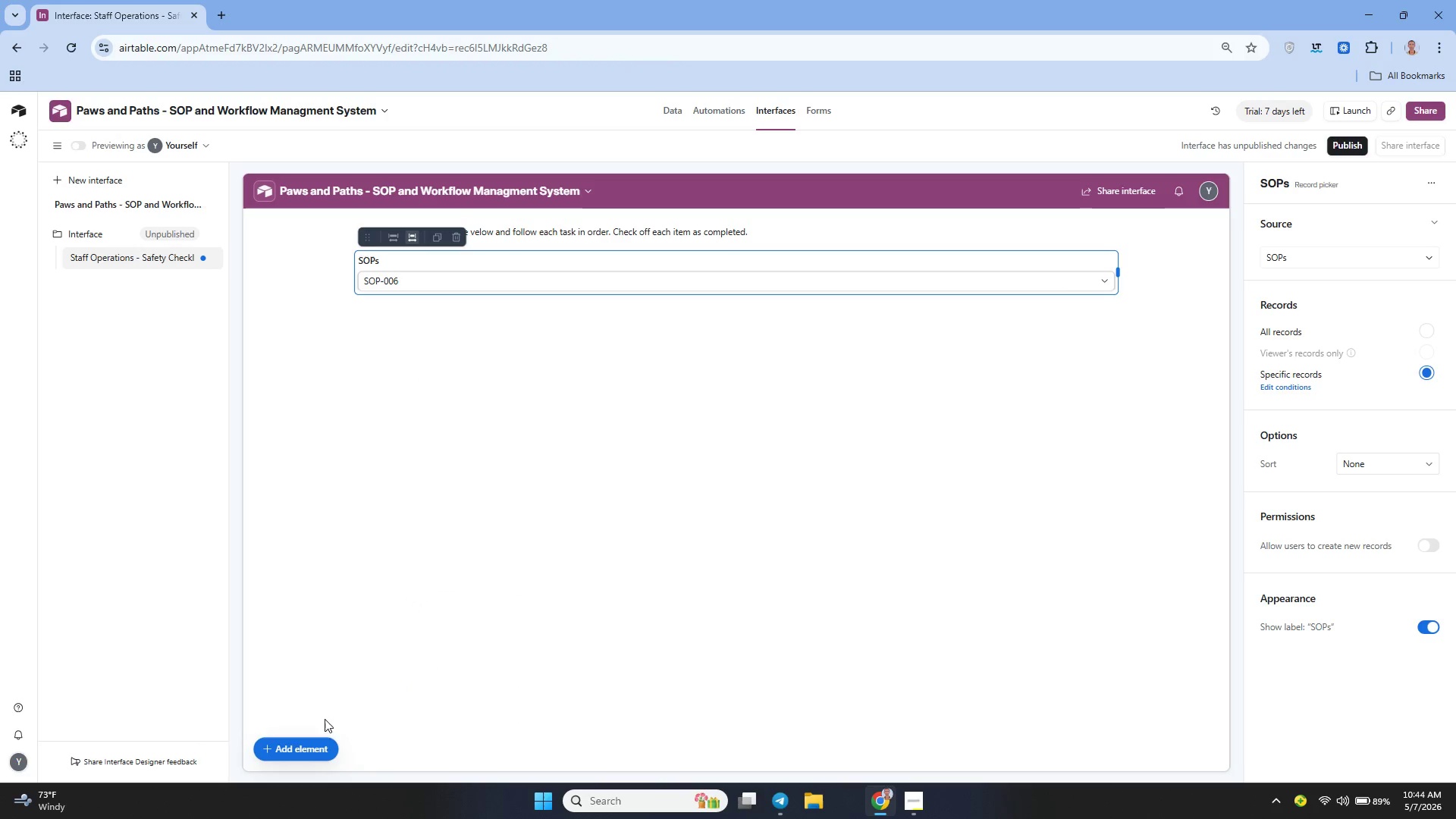 
left_click_drag(start_coordinate=[323, 735], to_coordinate=[309, 759])
 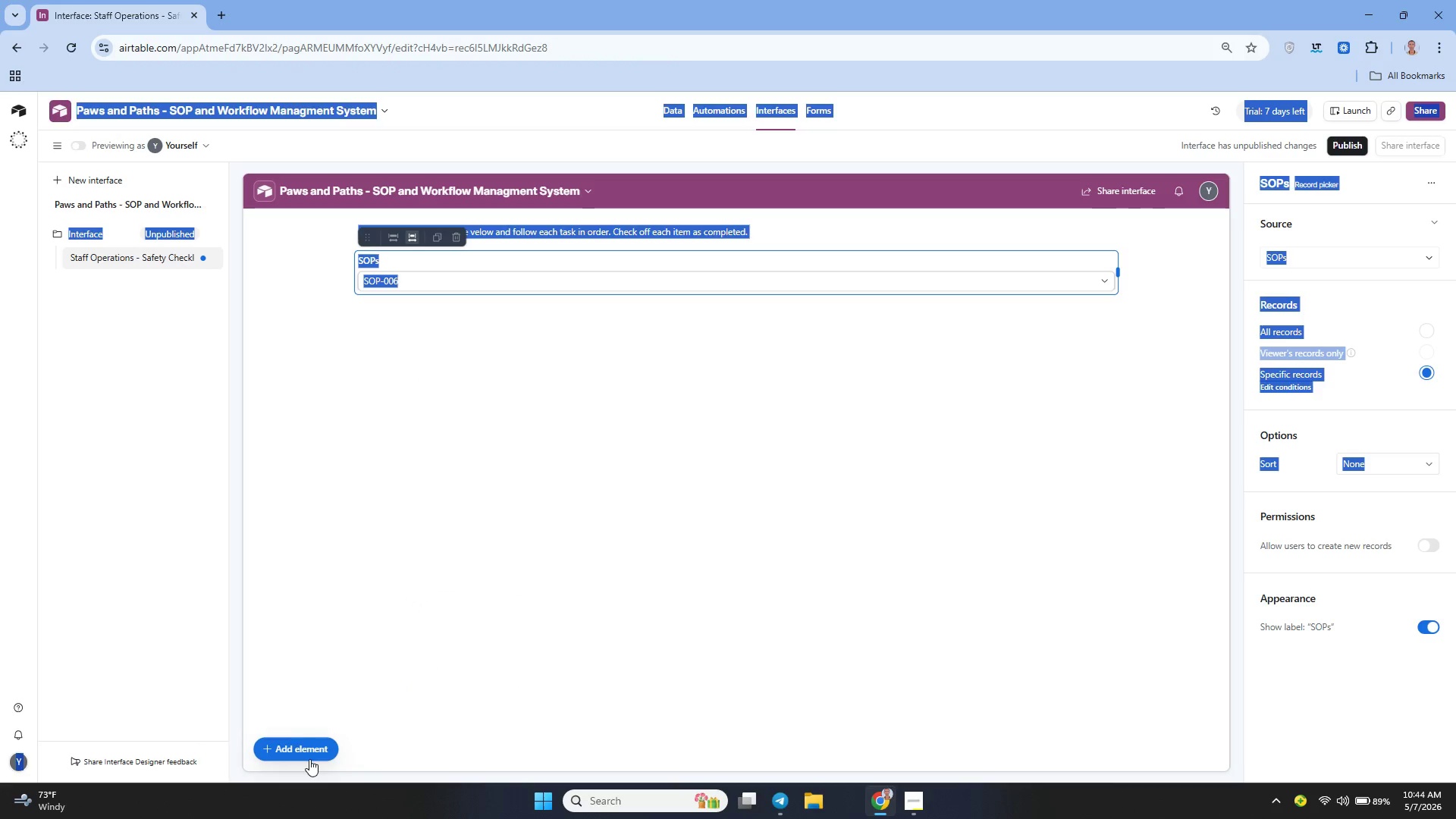 
left_click([309, 759])
 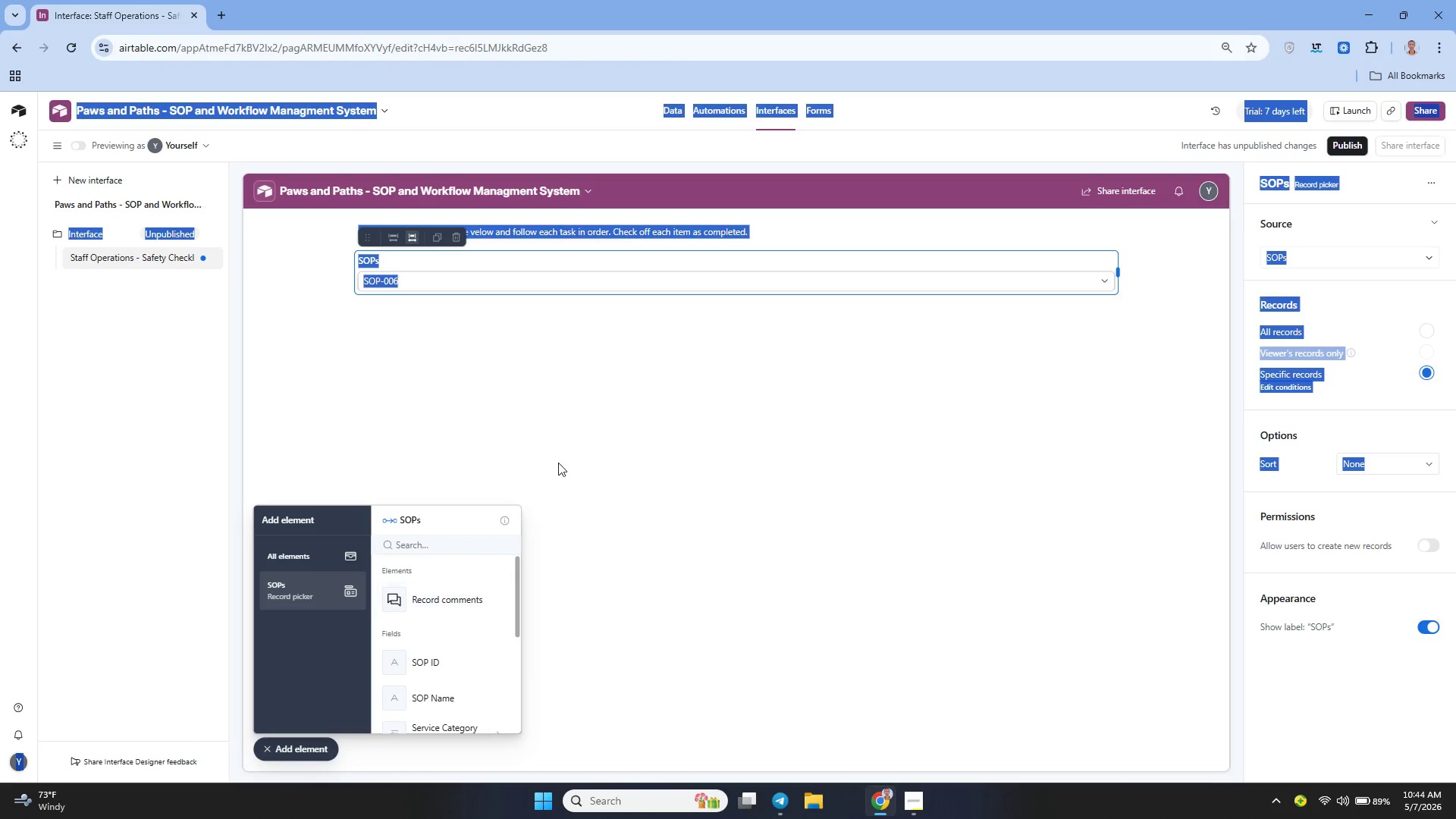 
left_click([558, 463])
 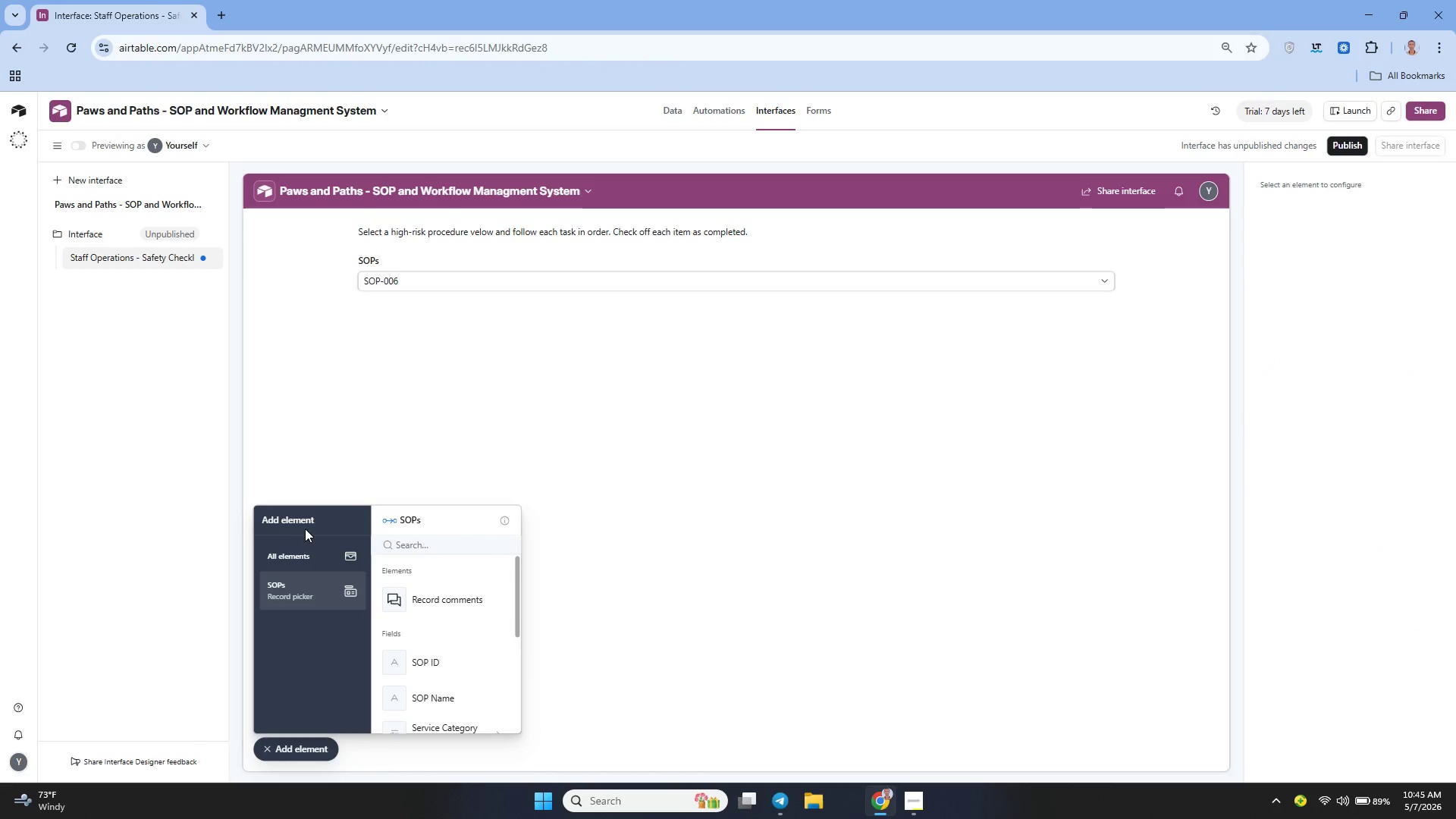 
left_click([306, 583])
 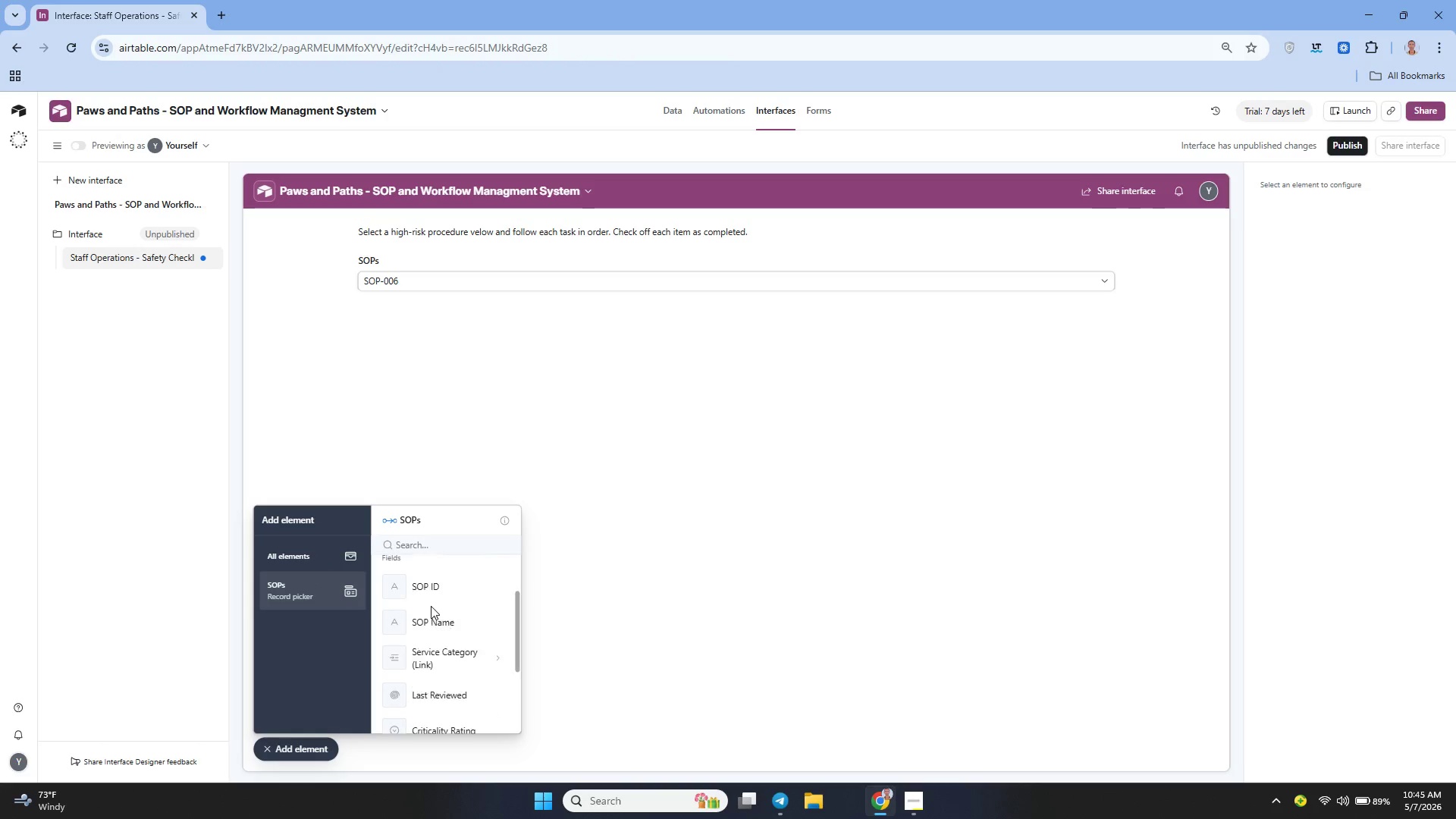 
left_click([457, 625])
 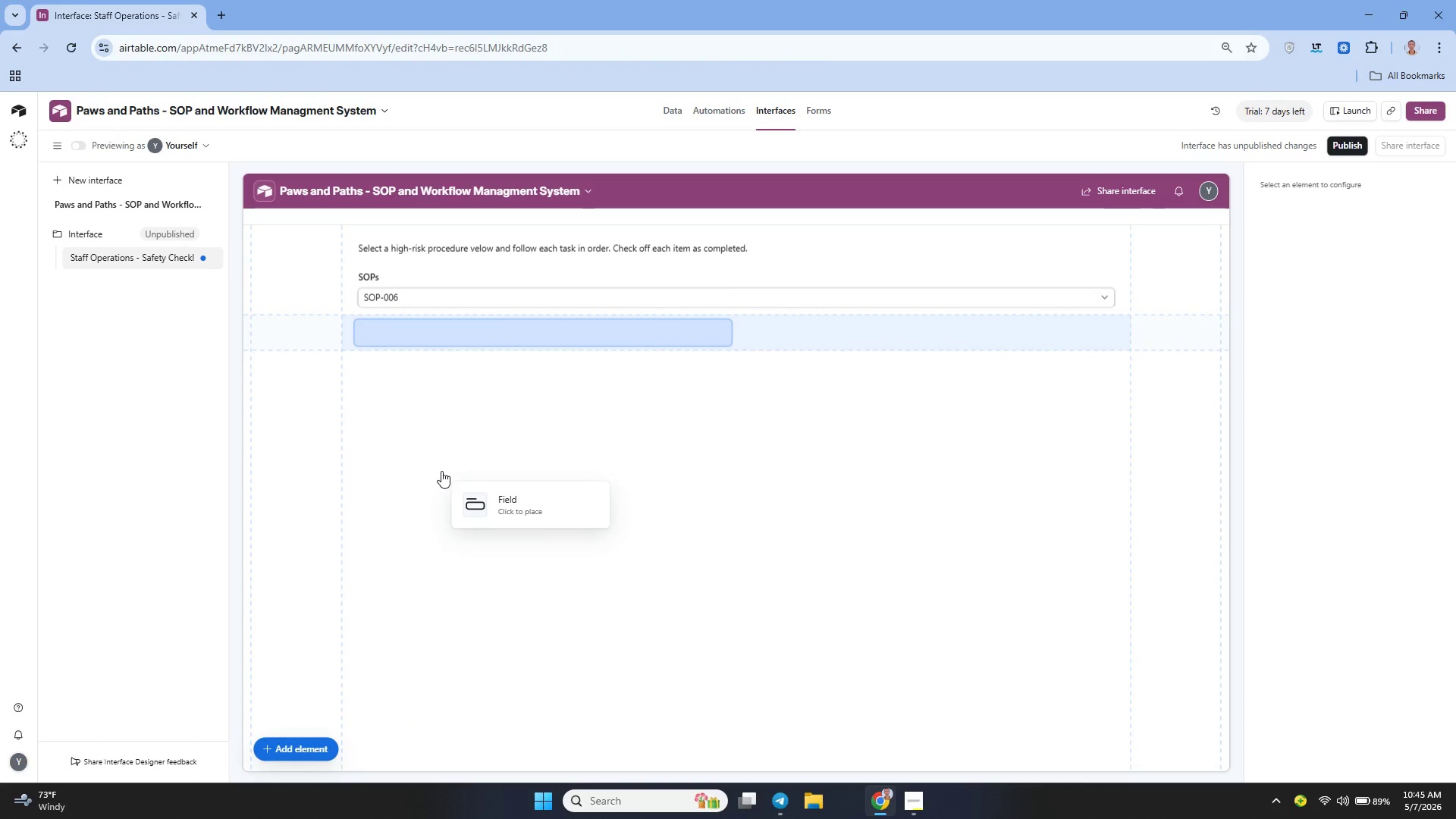 
left_click([444, 488])
 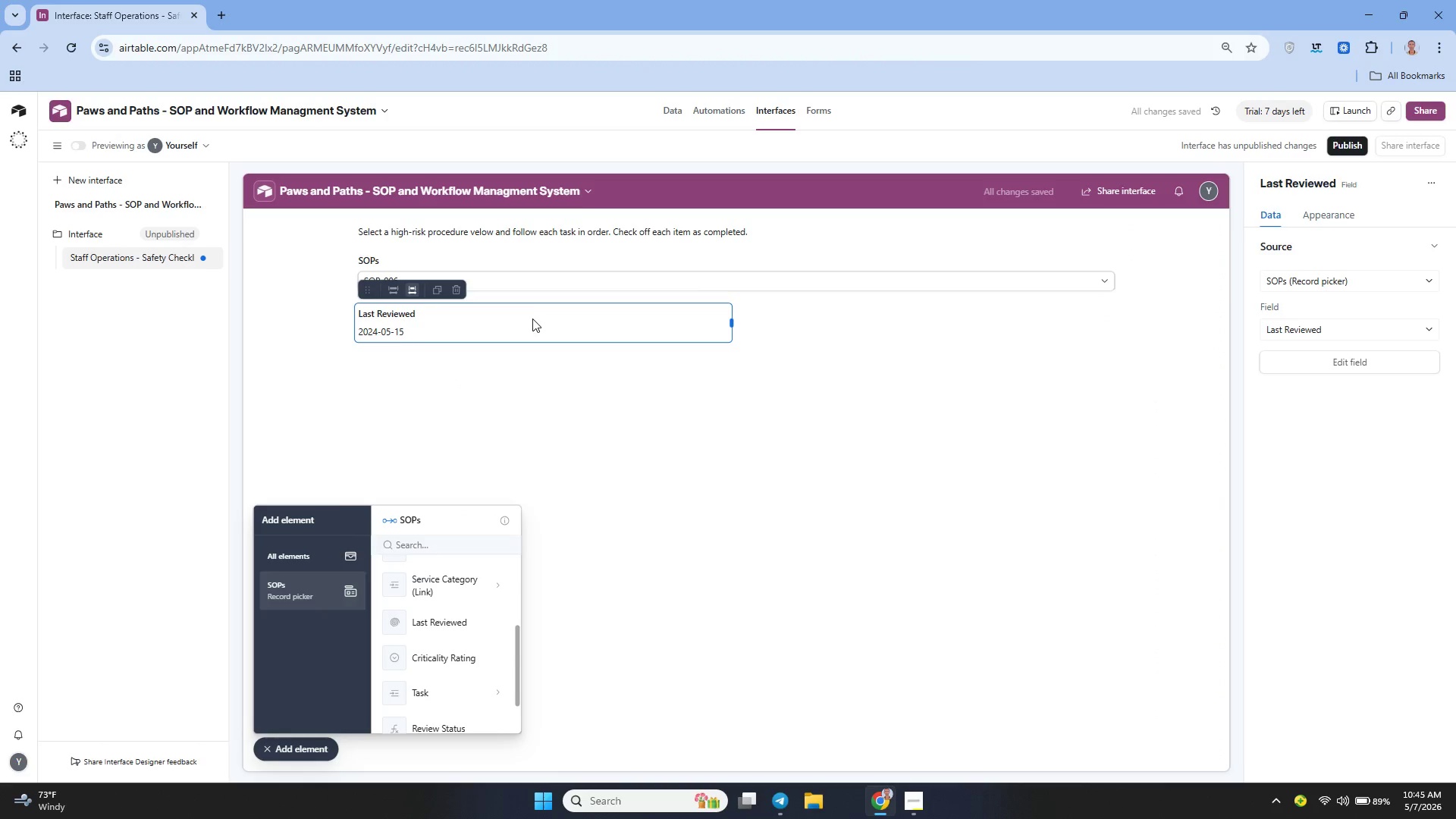 
left_click([463, 300])
 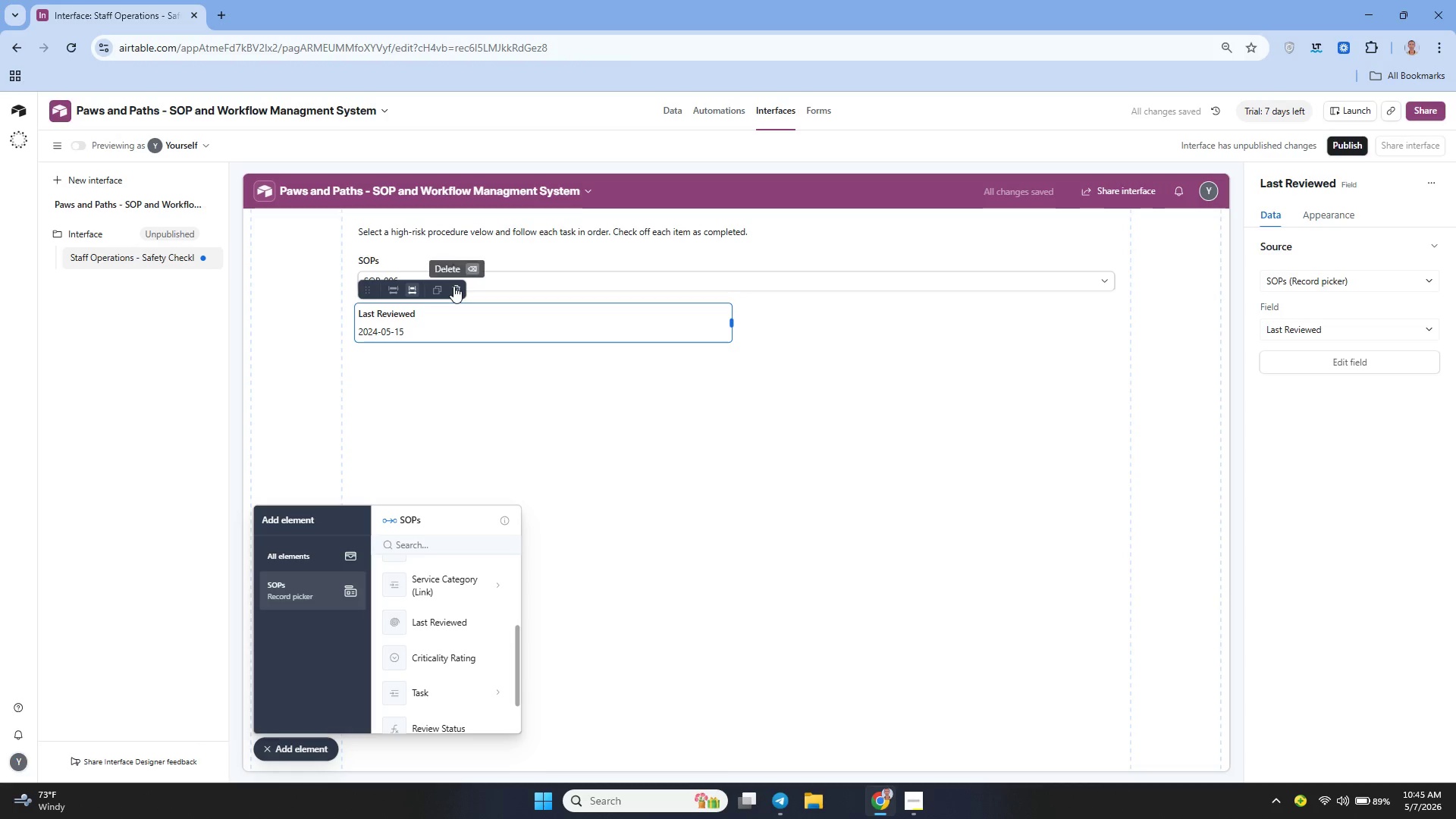 
left_click([453, 286])
 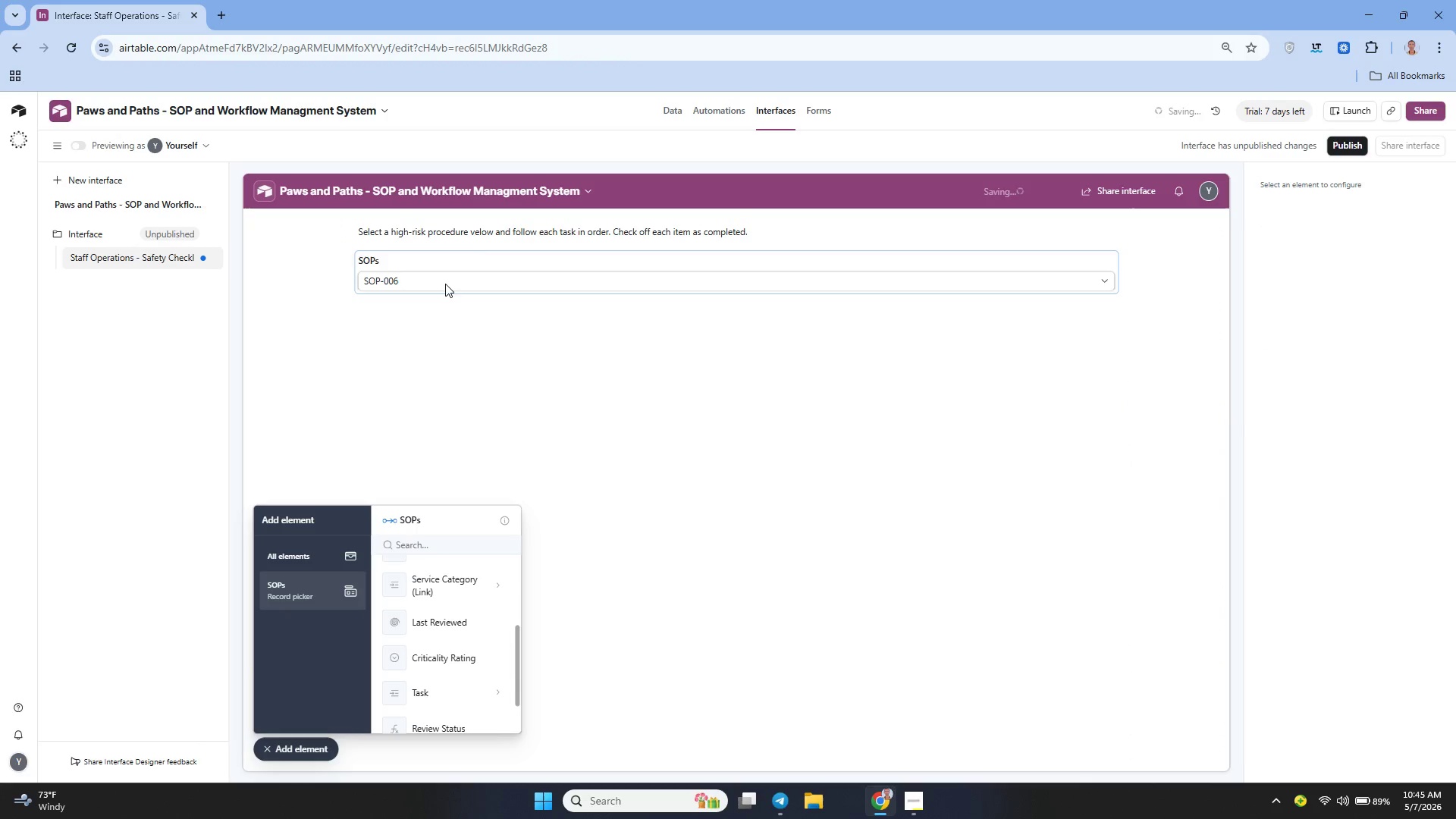 
left_click([442, 284])
 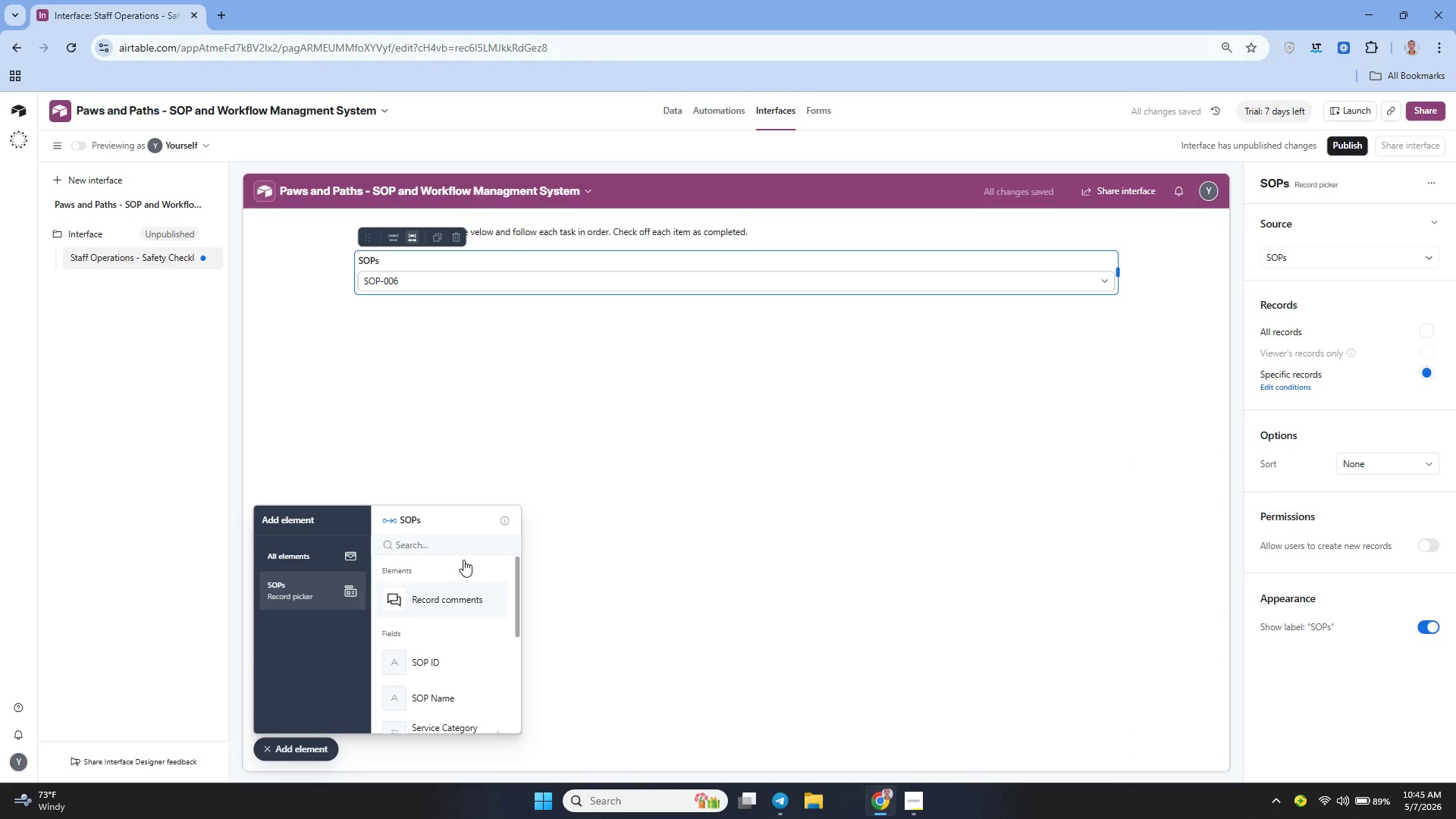 
wait(6.0)
 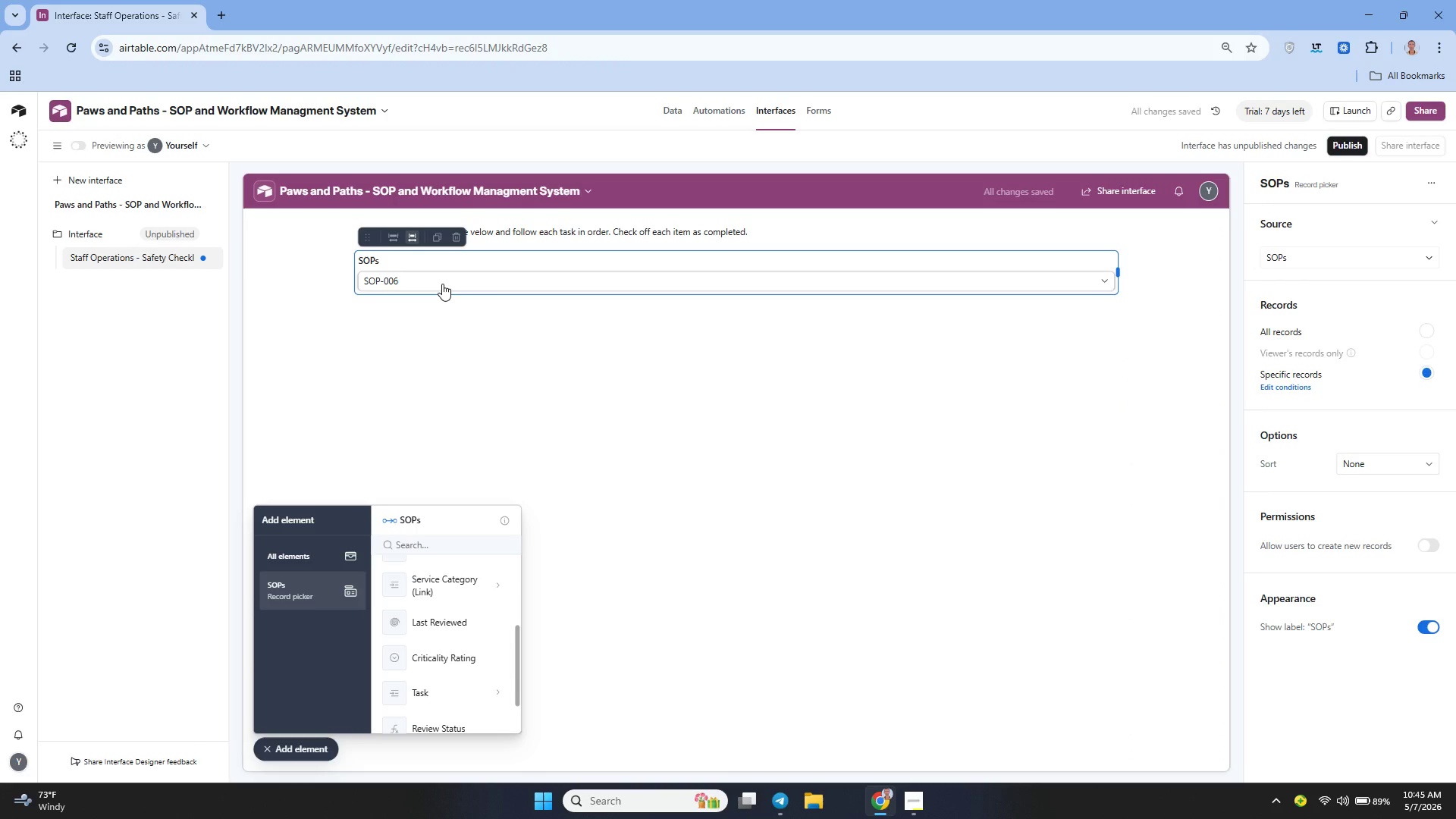 
left_click([548, 284])
 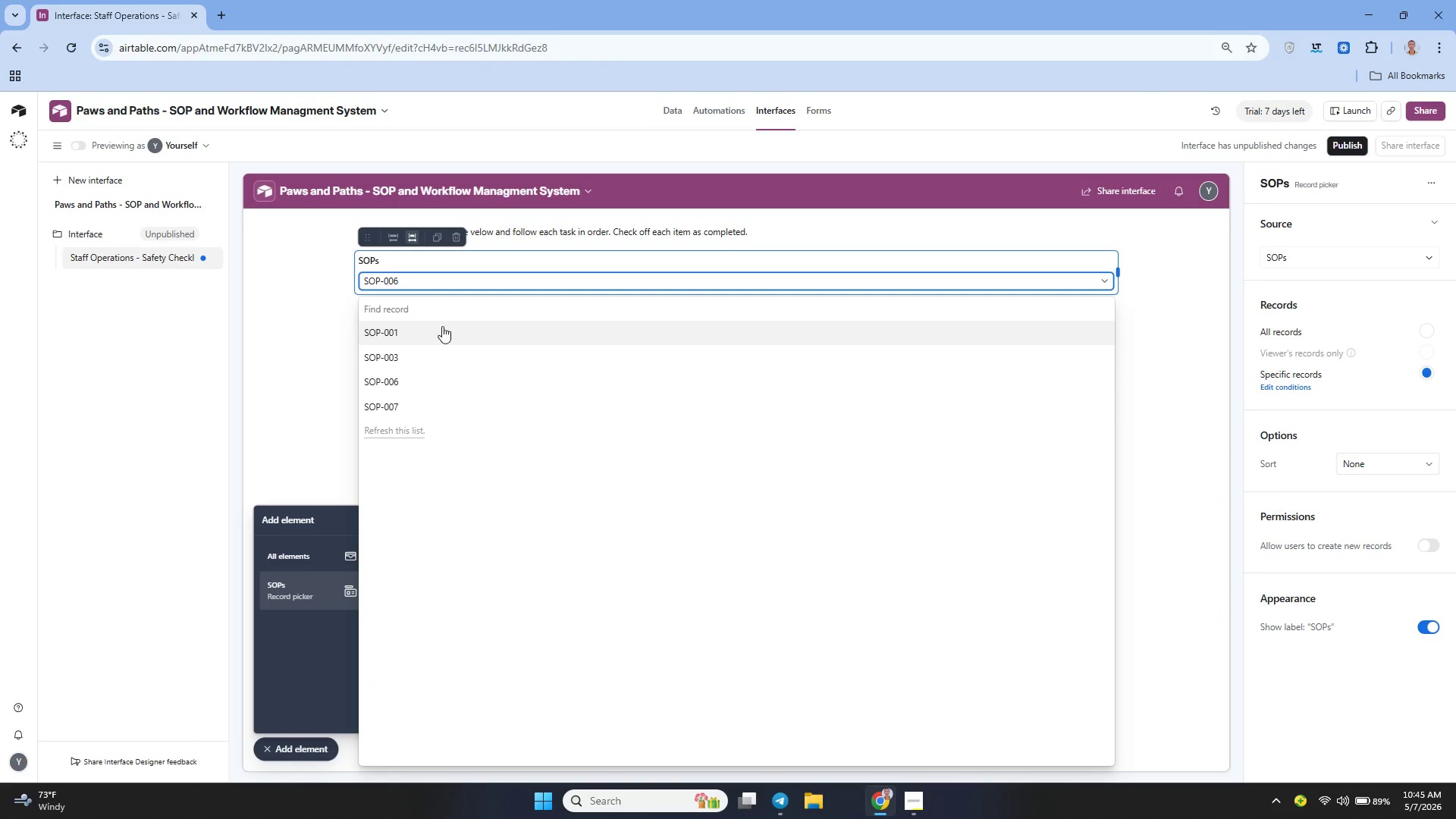 
left_click([429, 325])
 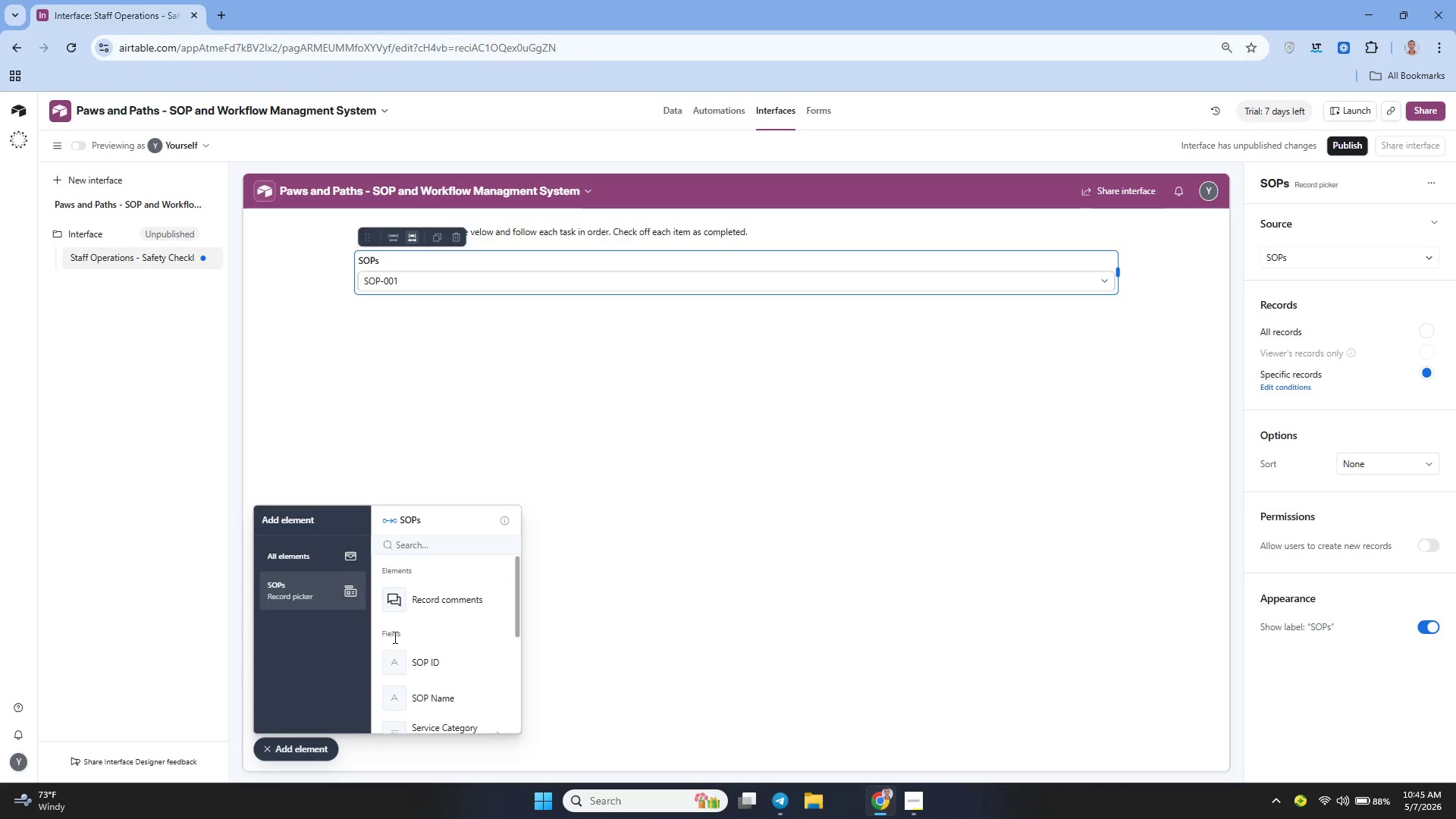 
wait(19.34)
 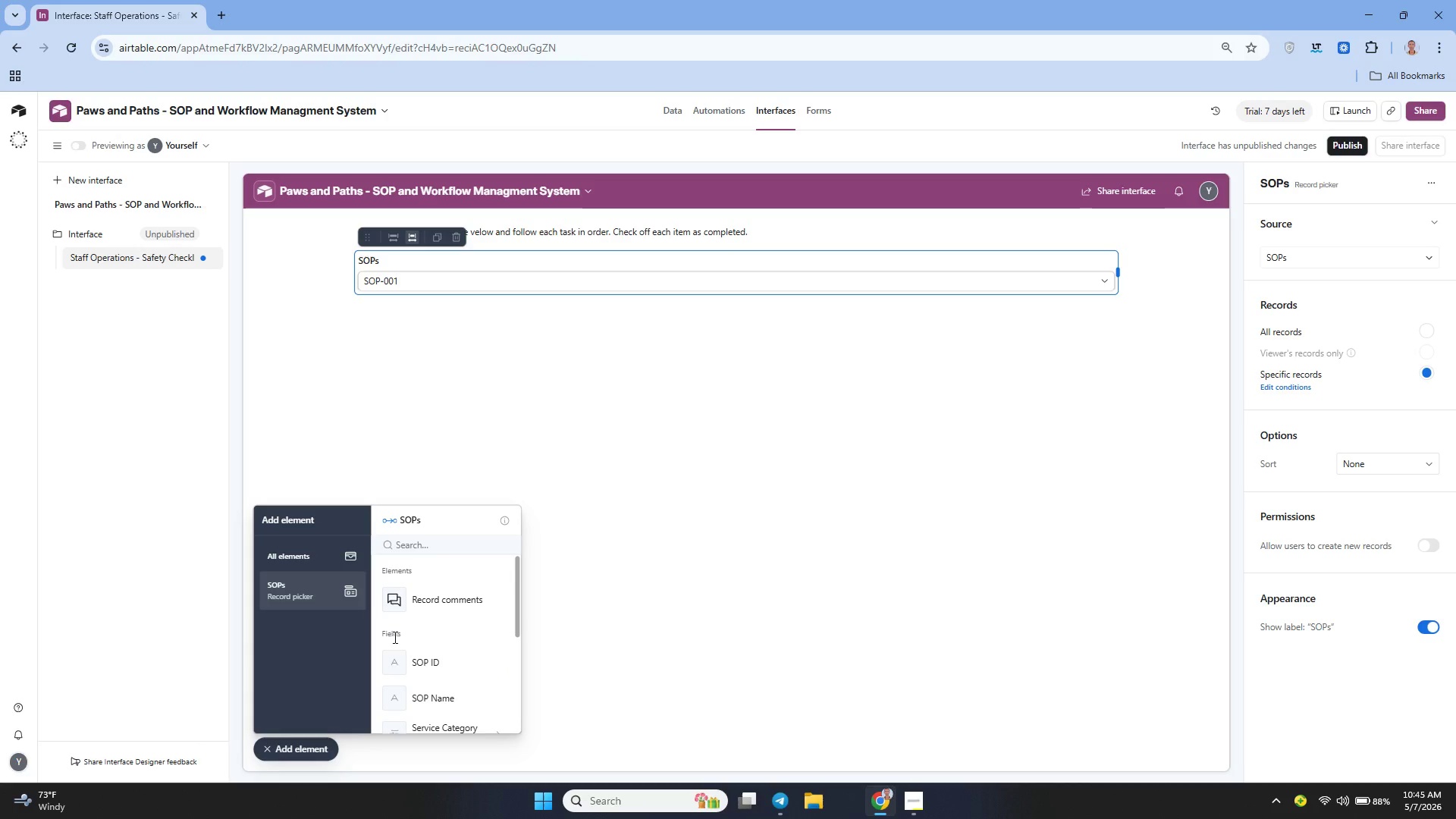 
left_click_drag(start_coordinate=[428, 675], to_coordinate=[399, 258])
 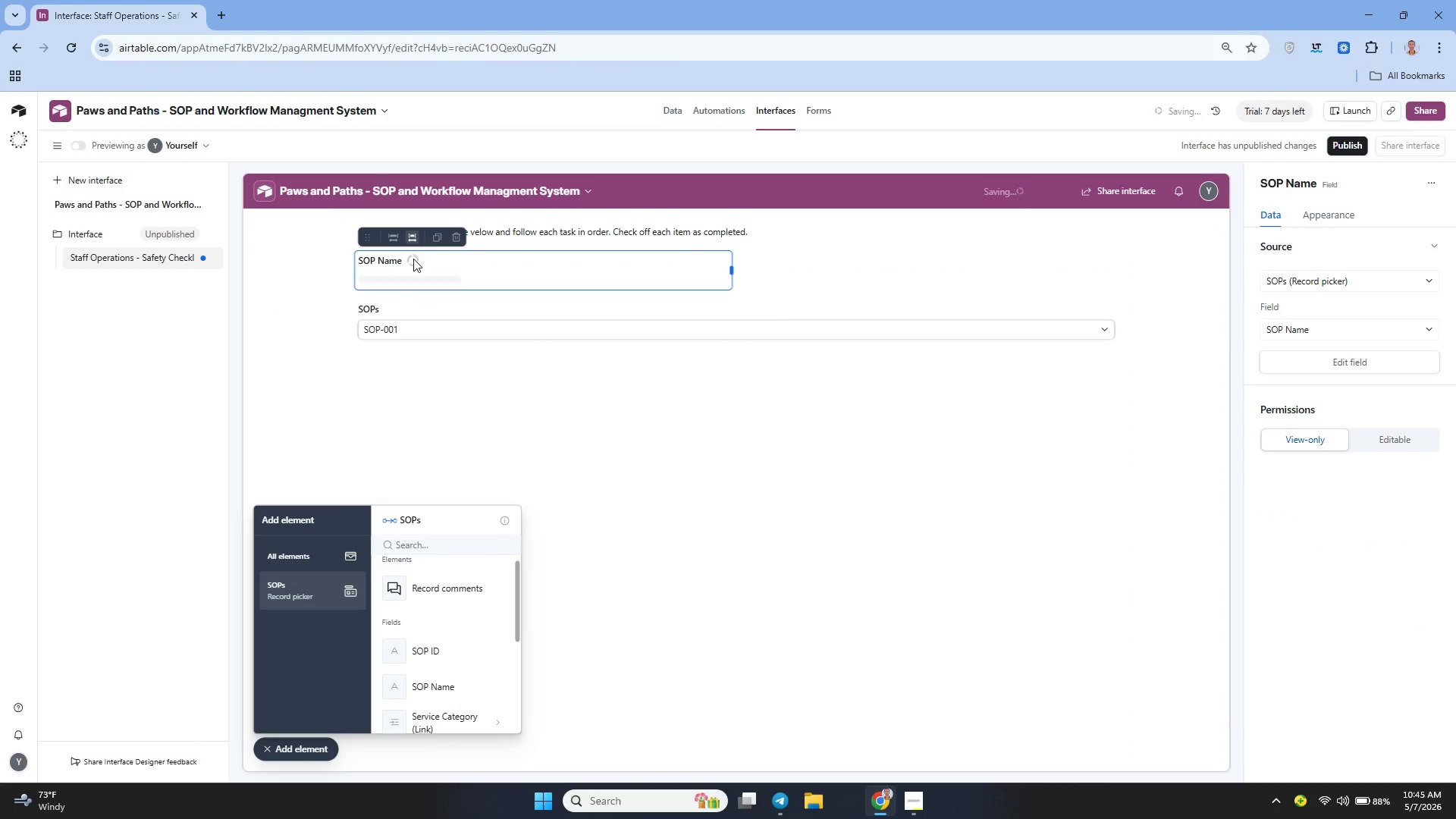 
left_click_drag(start_coordinate=[419, 262], to_coordinate=[421, 317])
 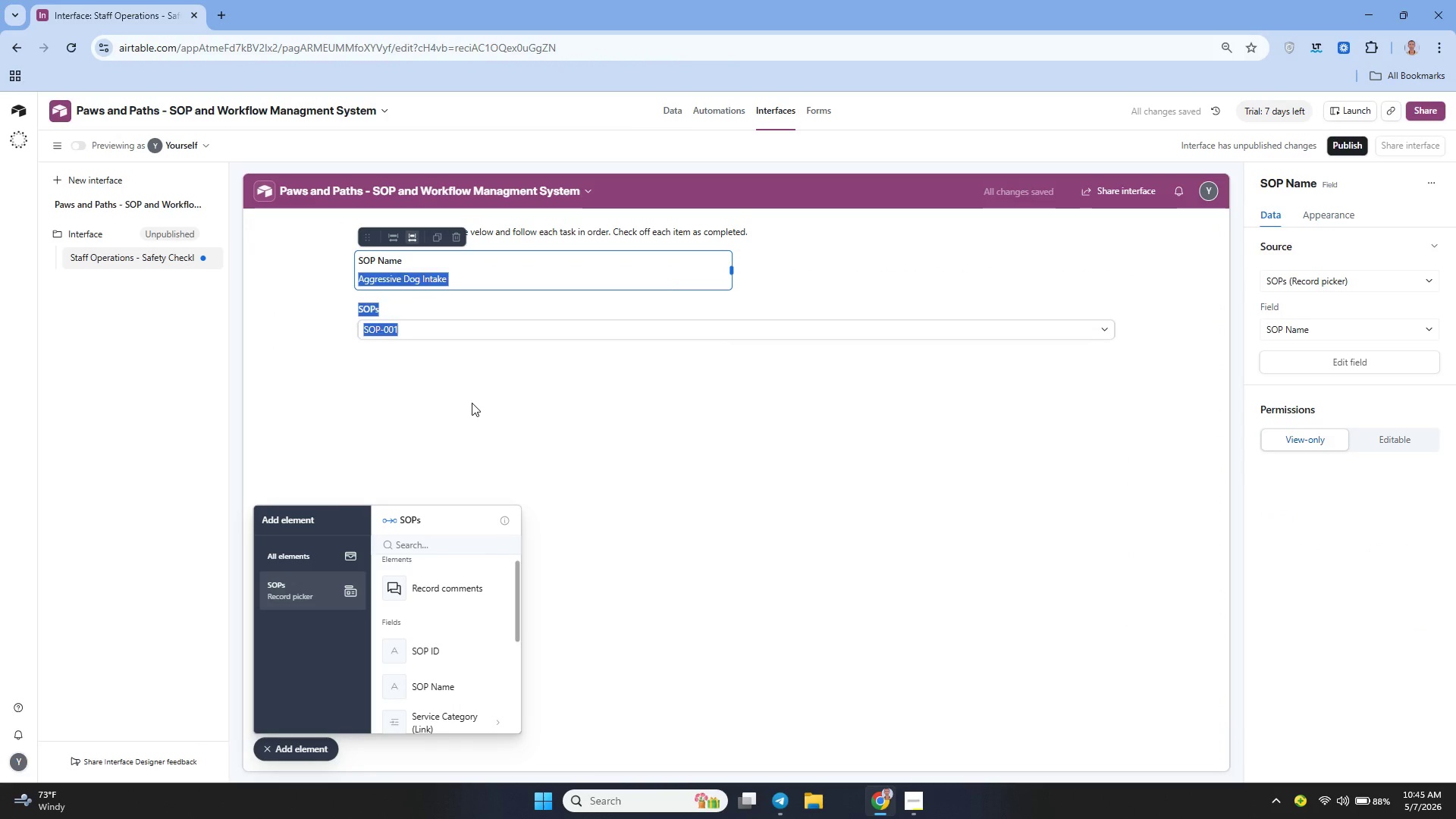 
left_click([472, 403])
 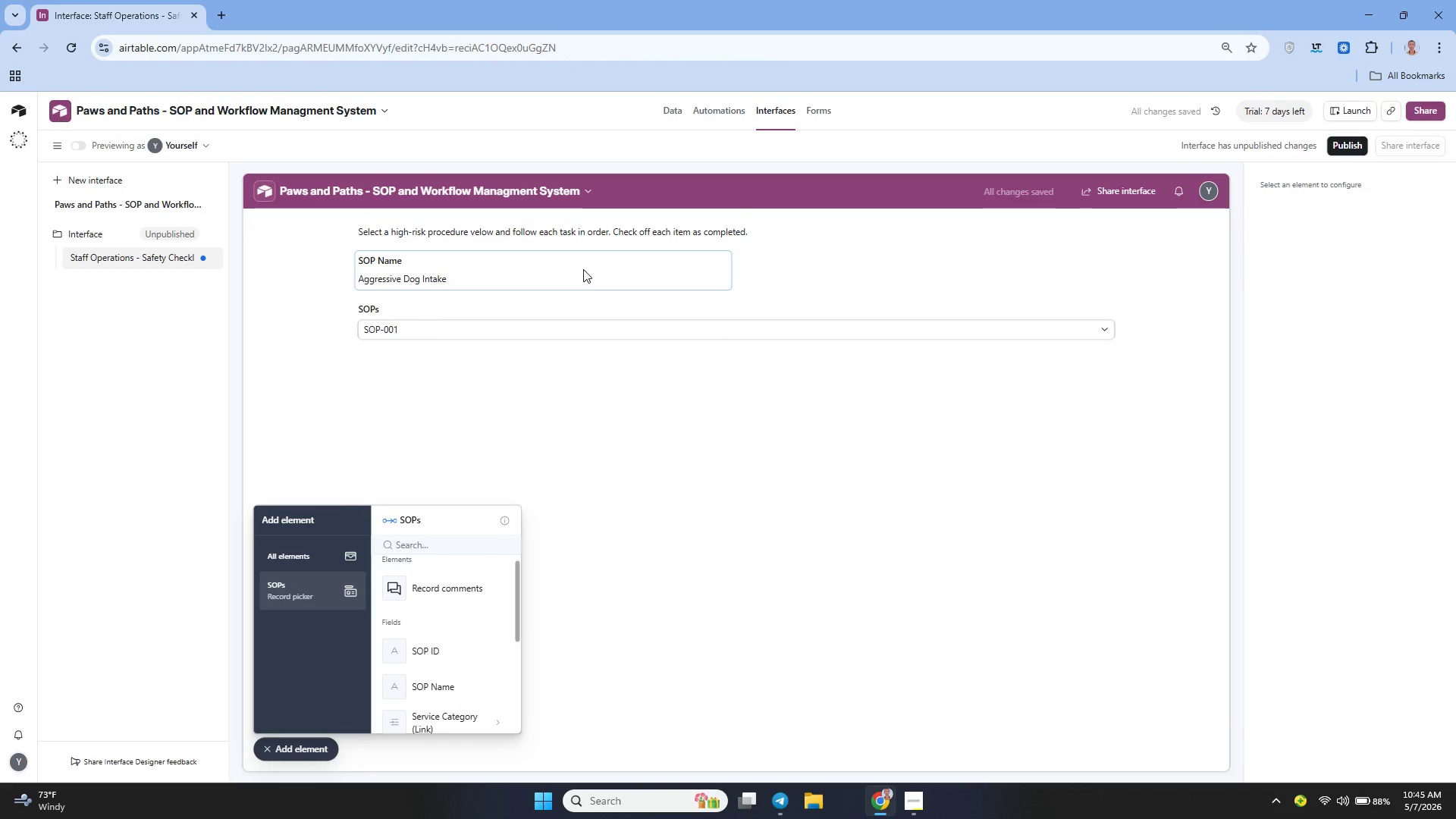 
left_click([583, 269])
 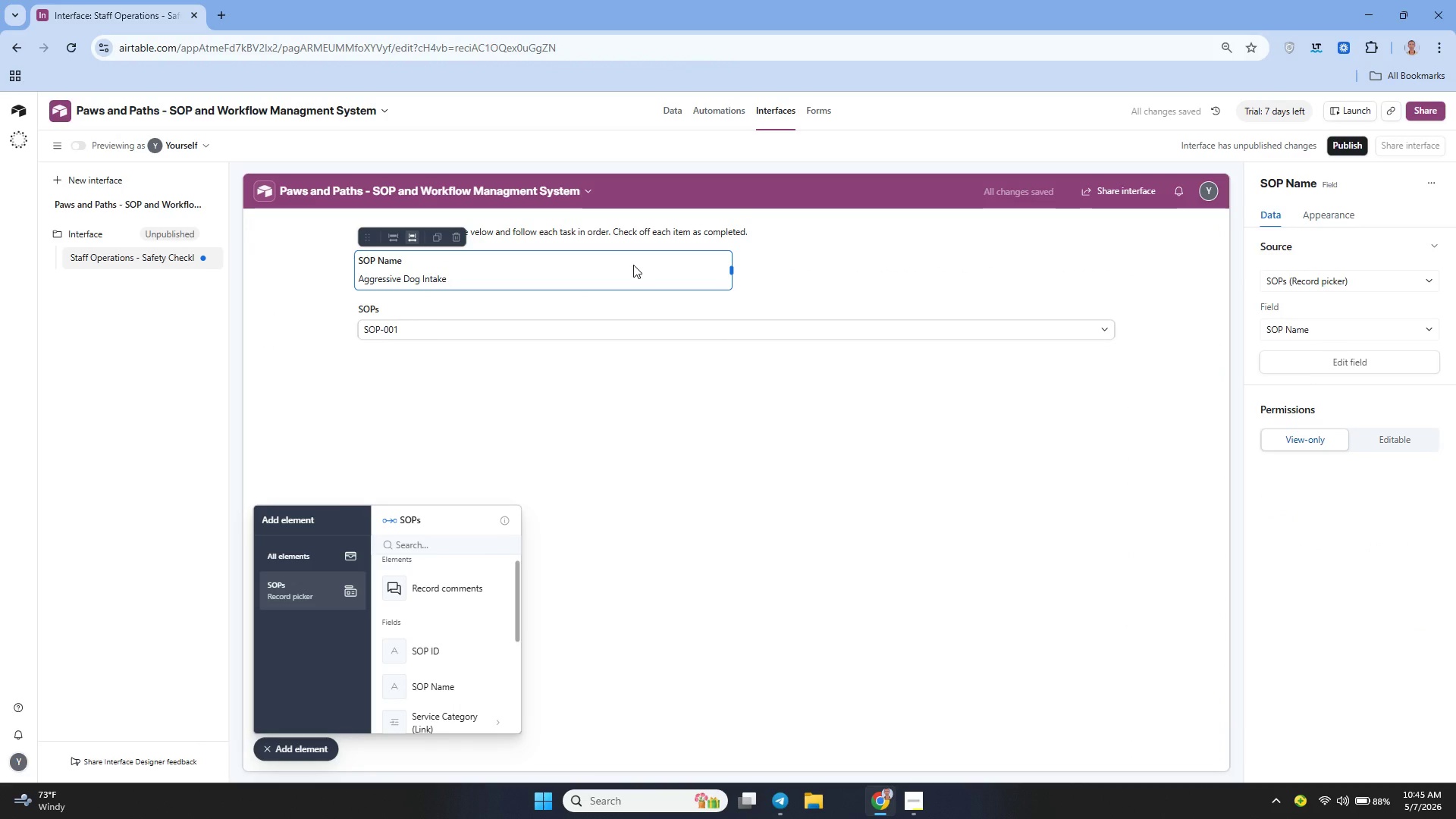 
left_click_drag(start_coordinate=[633, 265], to_coordinate=[652, 273])
 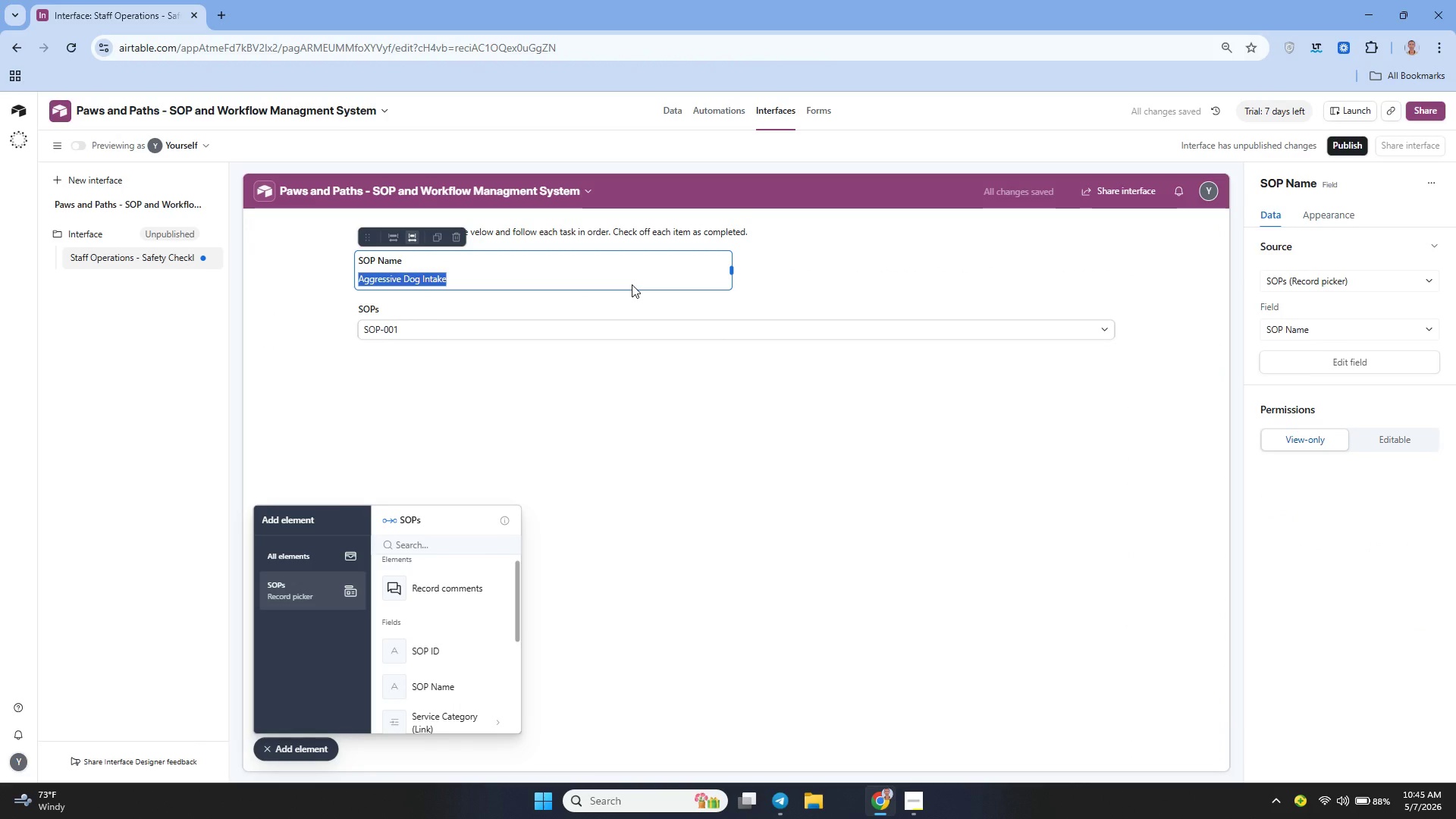 
left_click([632, 284])
 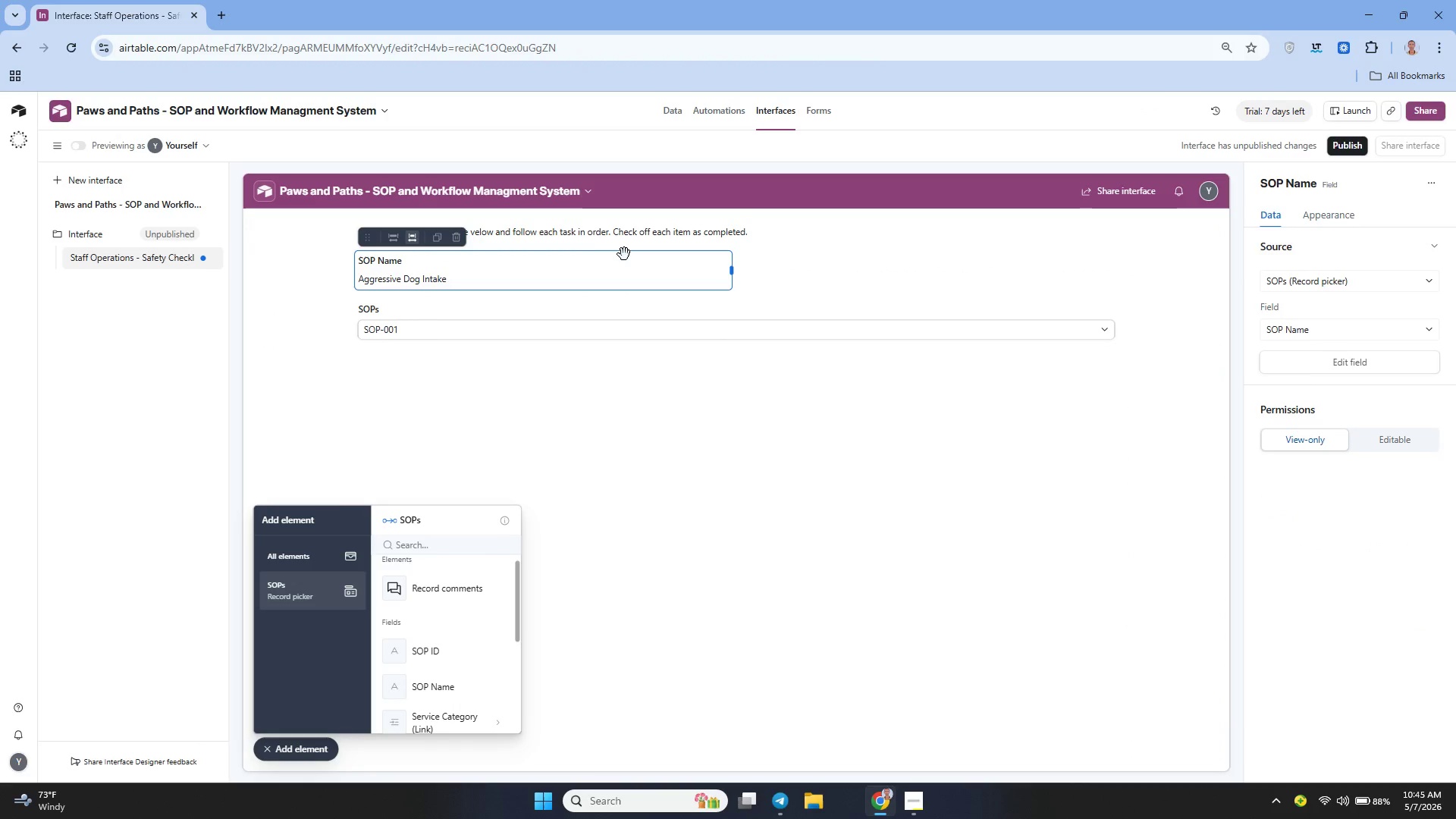 
left_click_drag(start_coordinate=[624, 253], to_coordinate=[568, 363])
 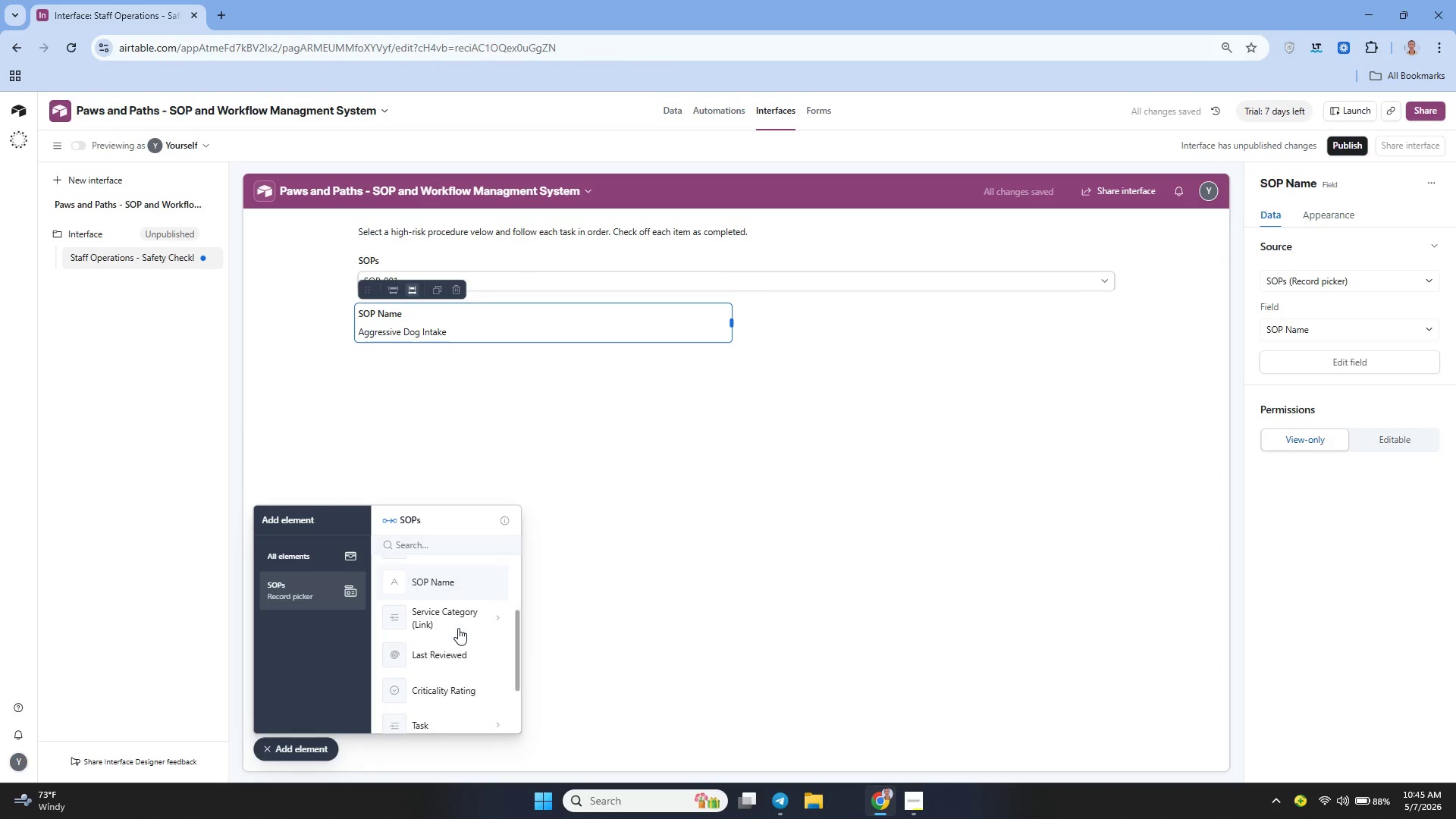 
left_click_drag(start_coordinate=[447, 652], to_coordinate=[830, 336])
 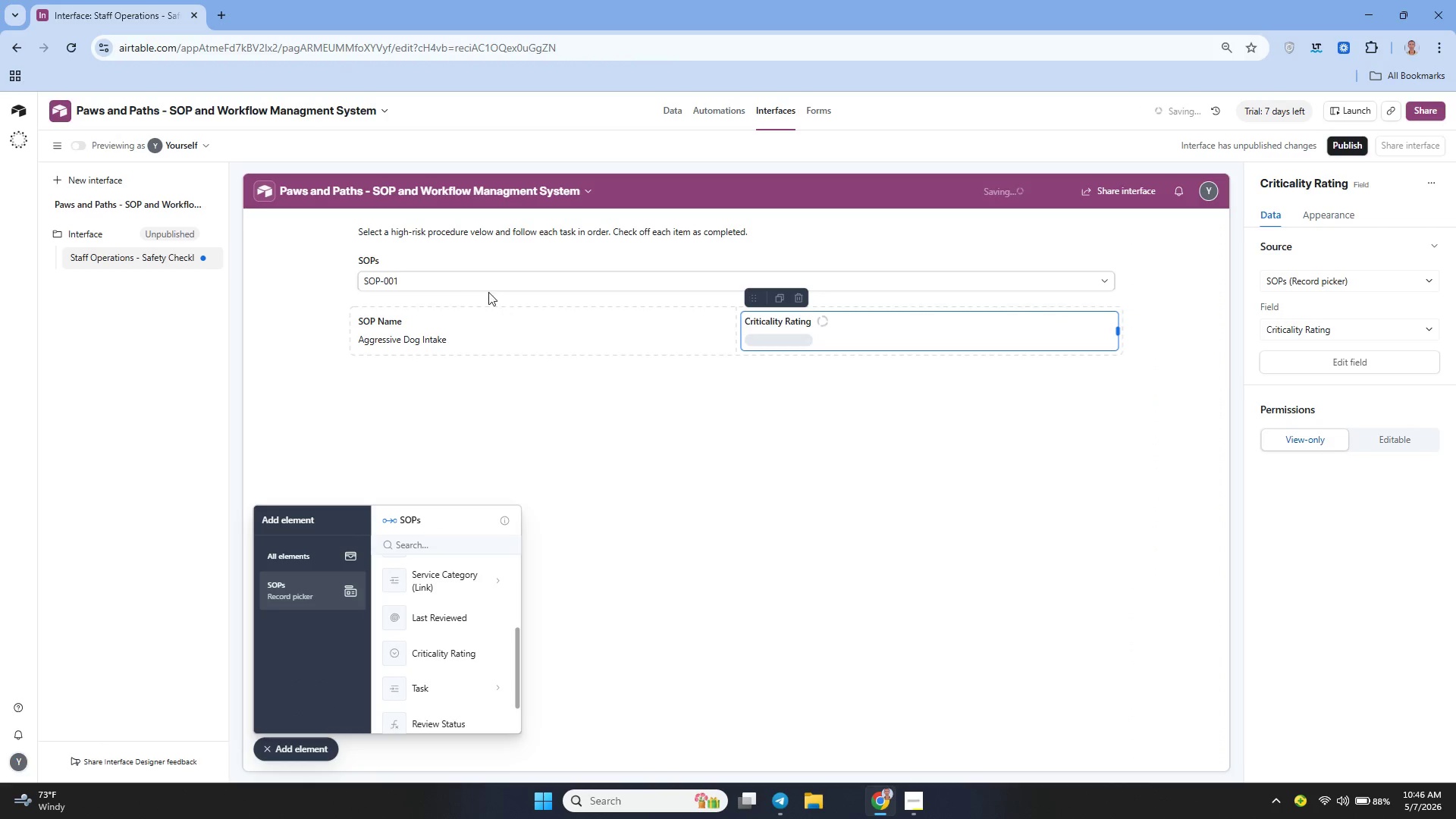 
left_click([464, 278])
 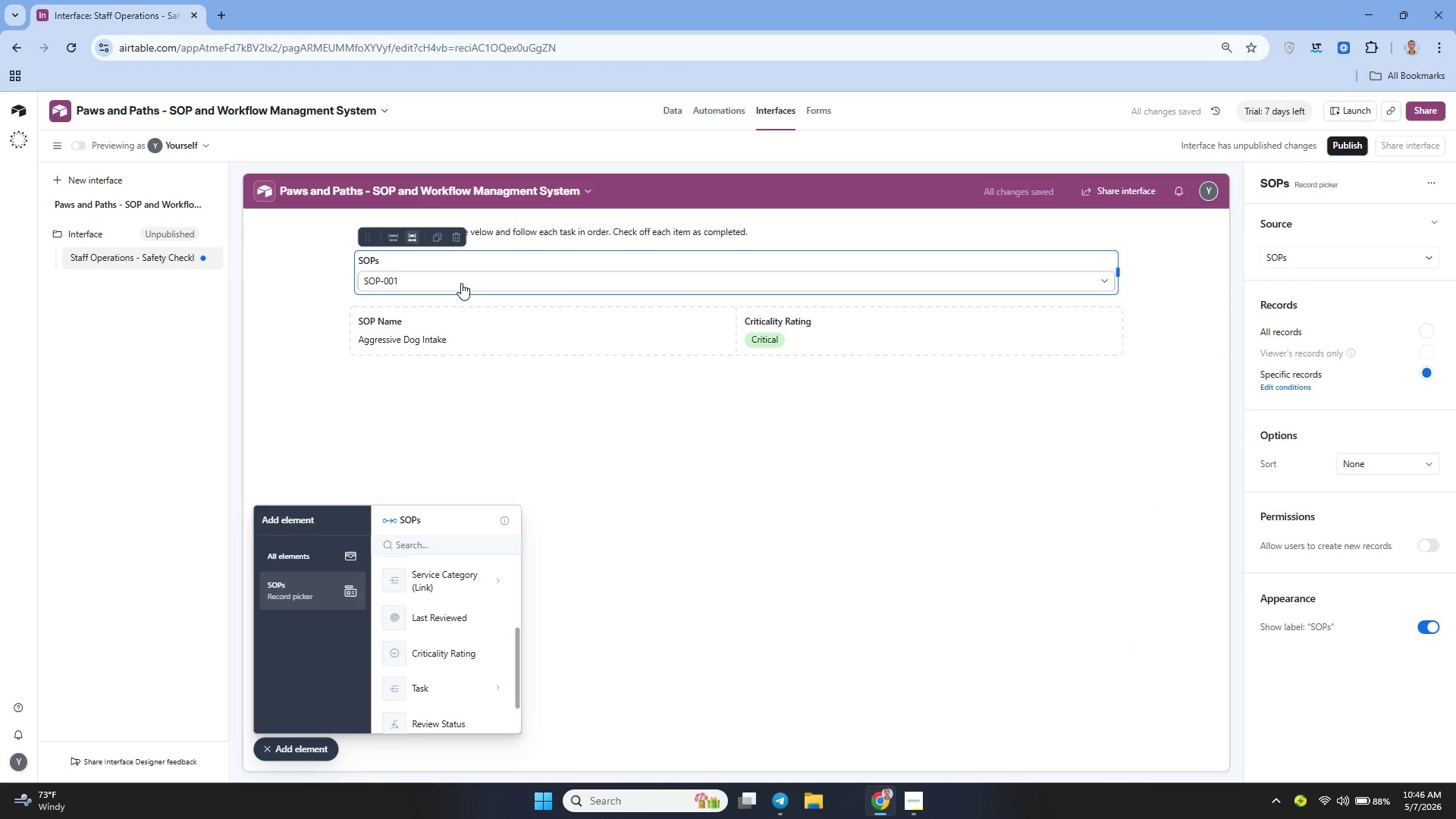 
left_click([461, 283])
 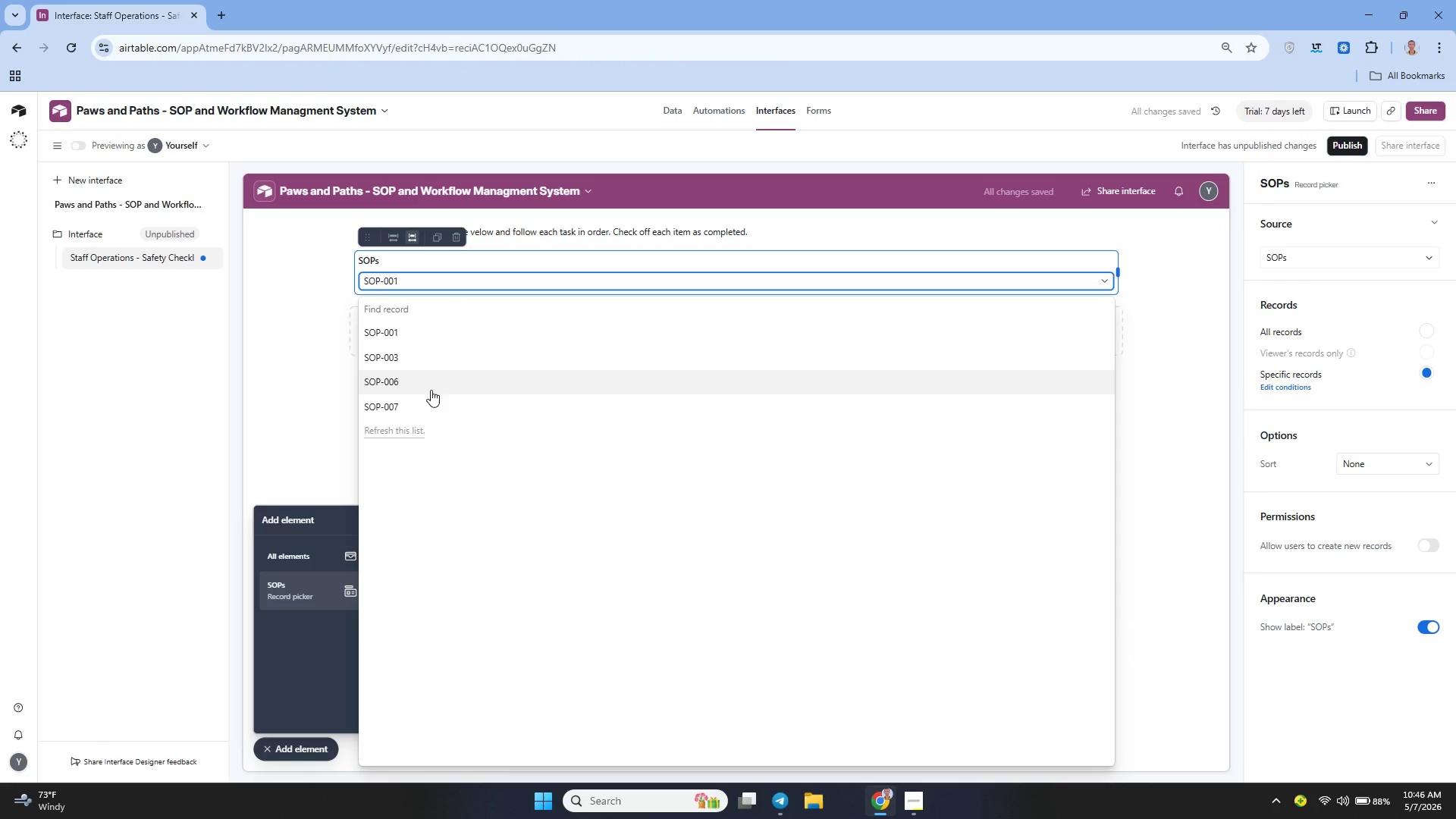 
left_click([427, 391])
 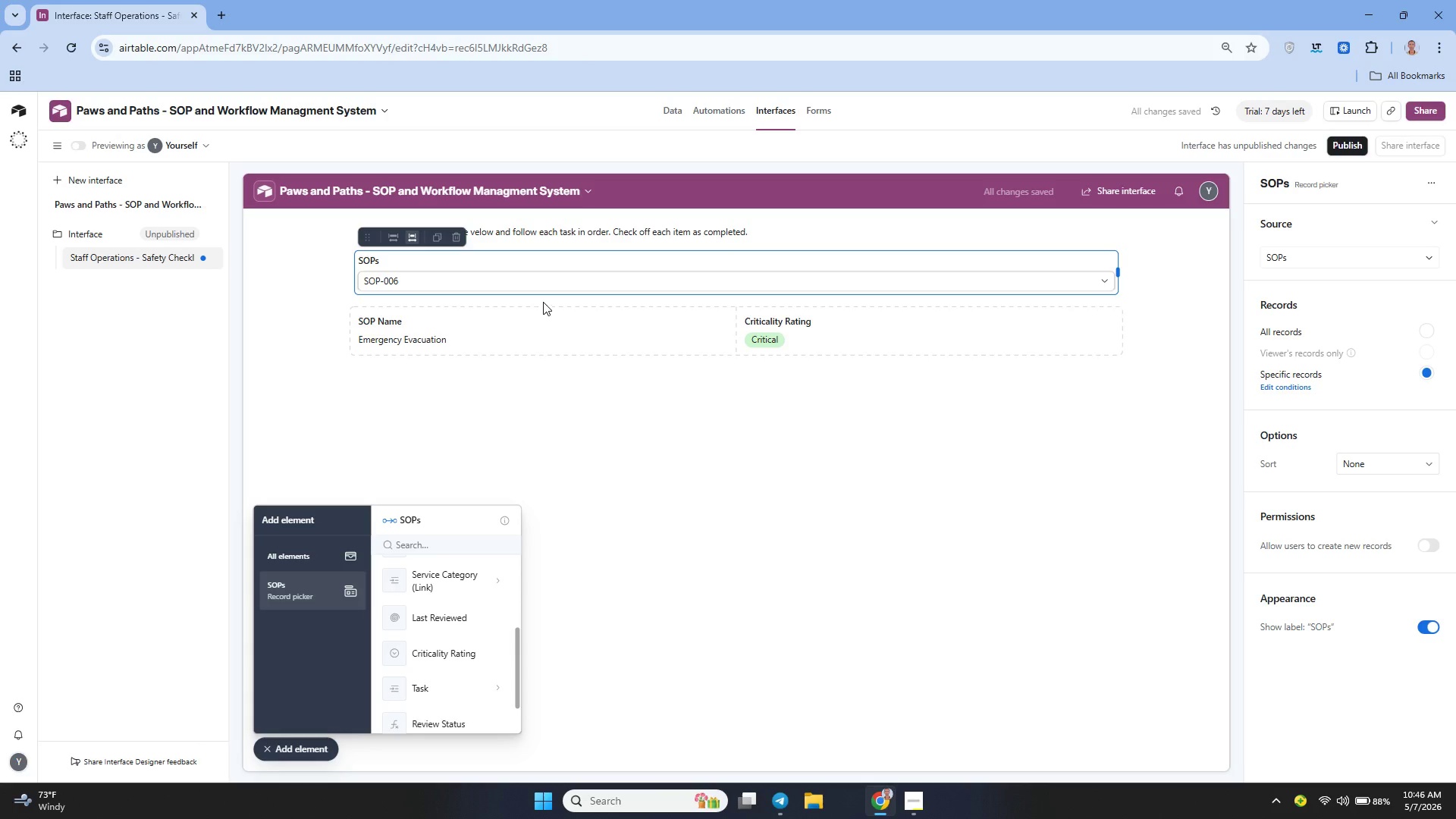 
left_click([507, 282])
 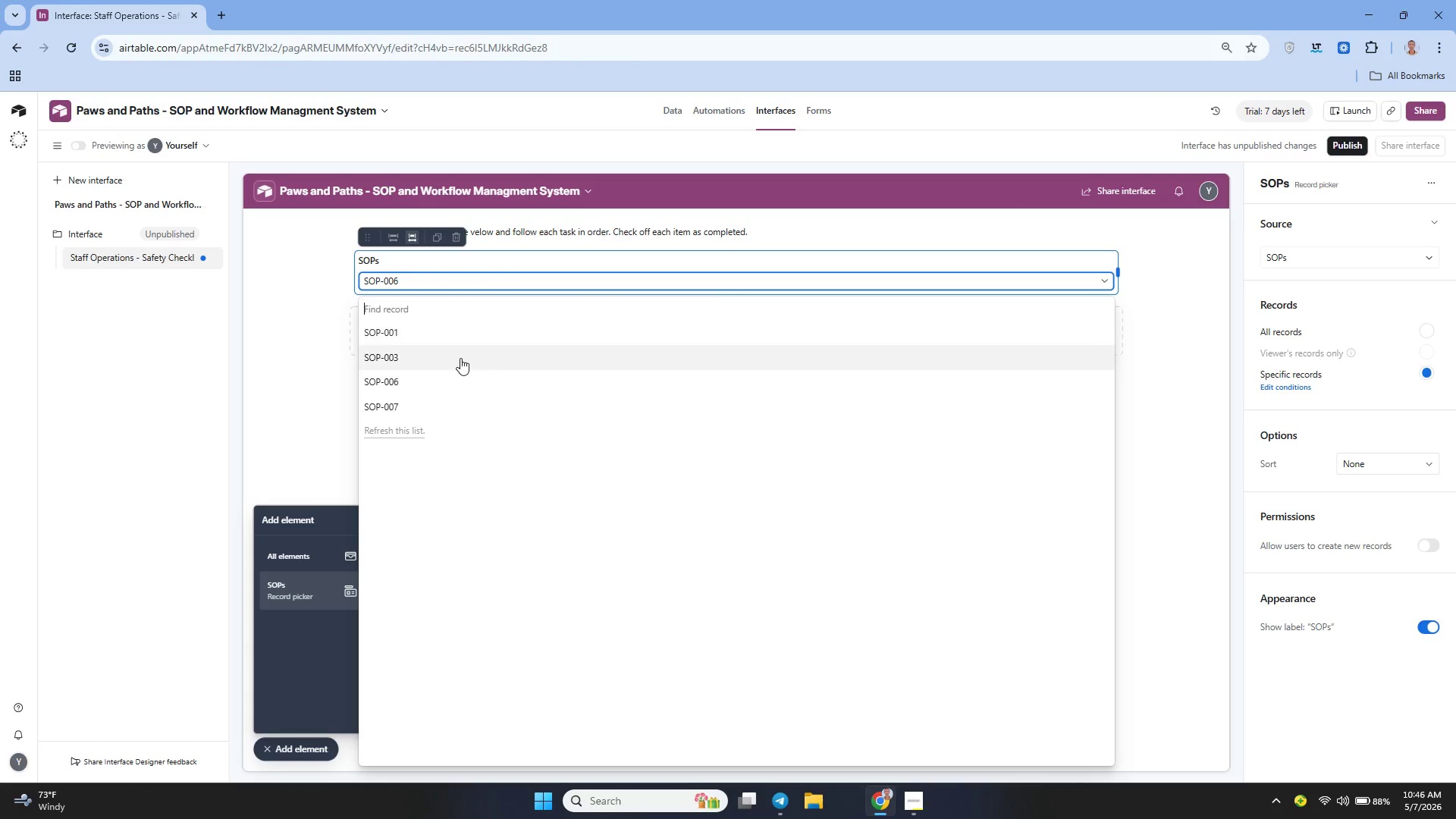 
left_click([453, 358])
 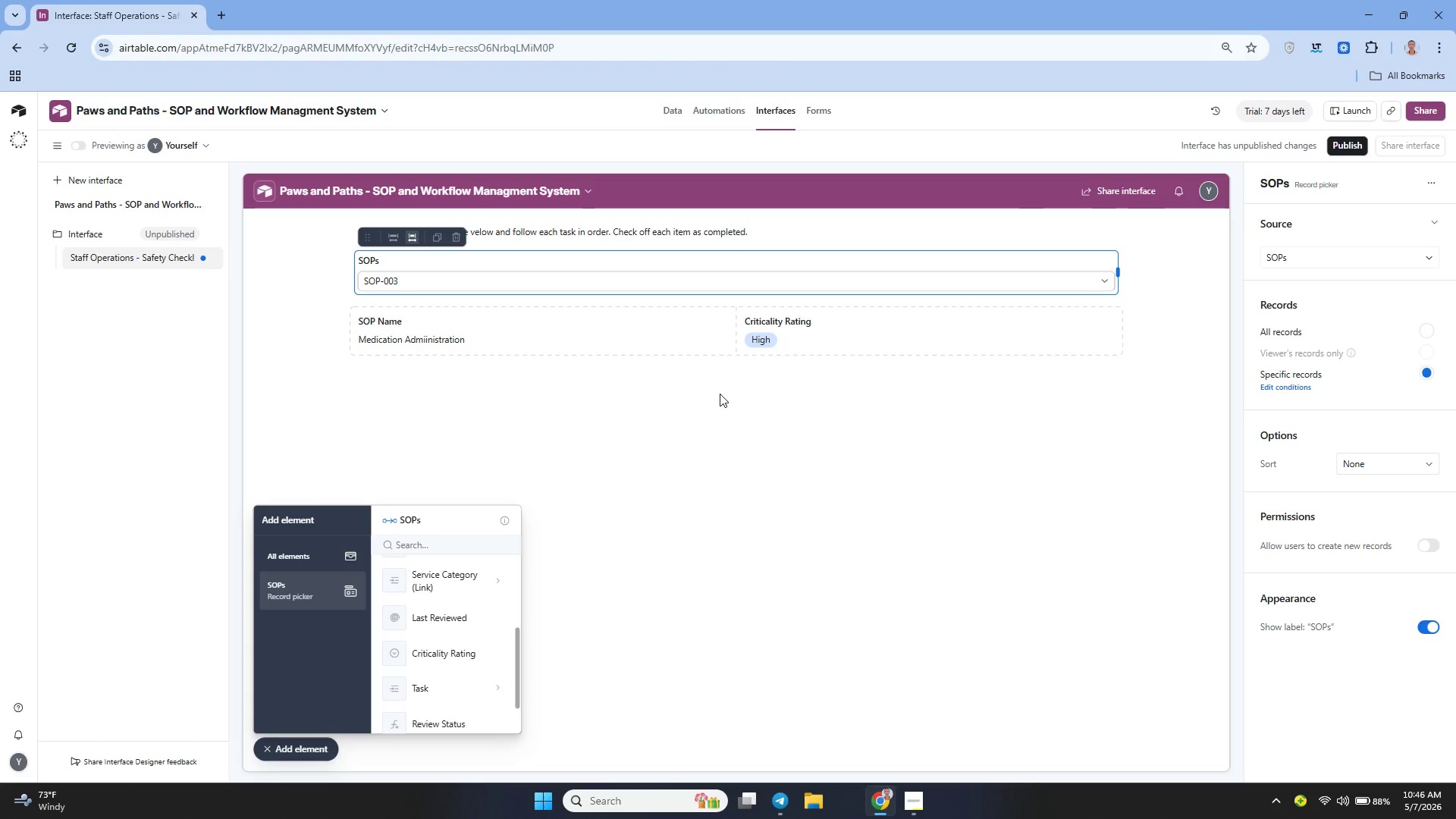 
wait(7.89)
 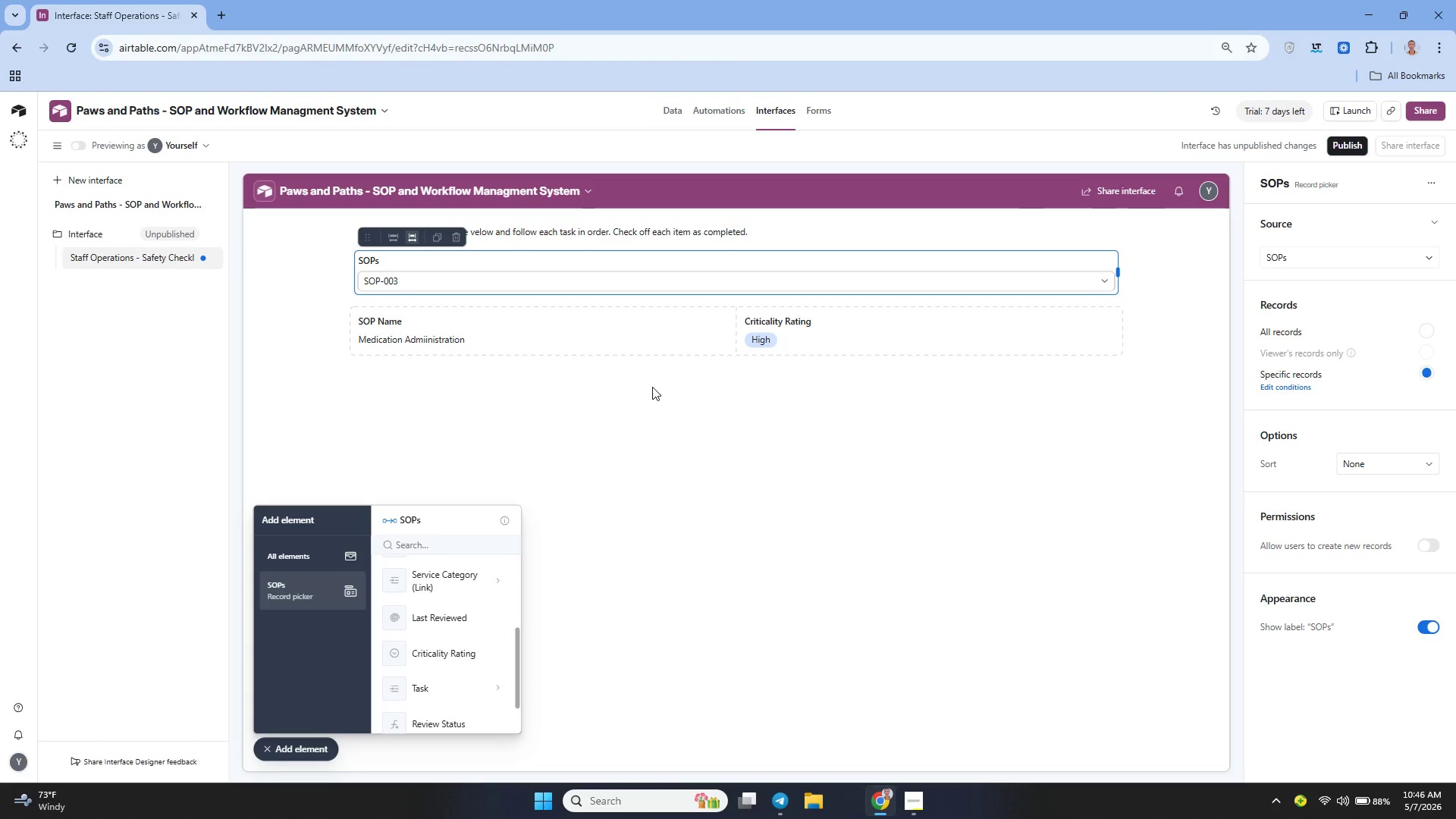 
mouse_move([433, 640])
 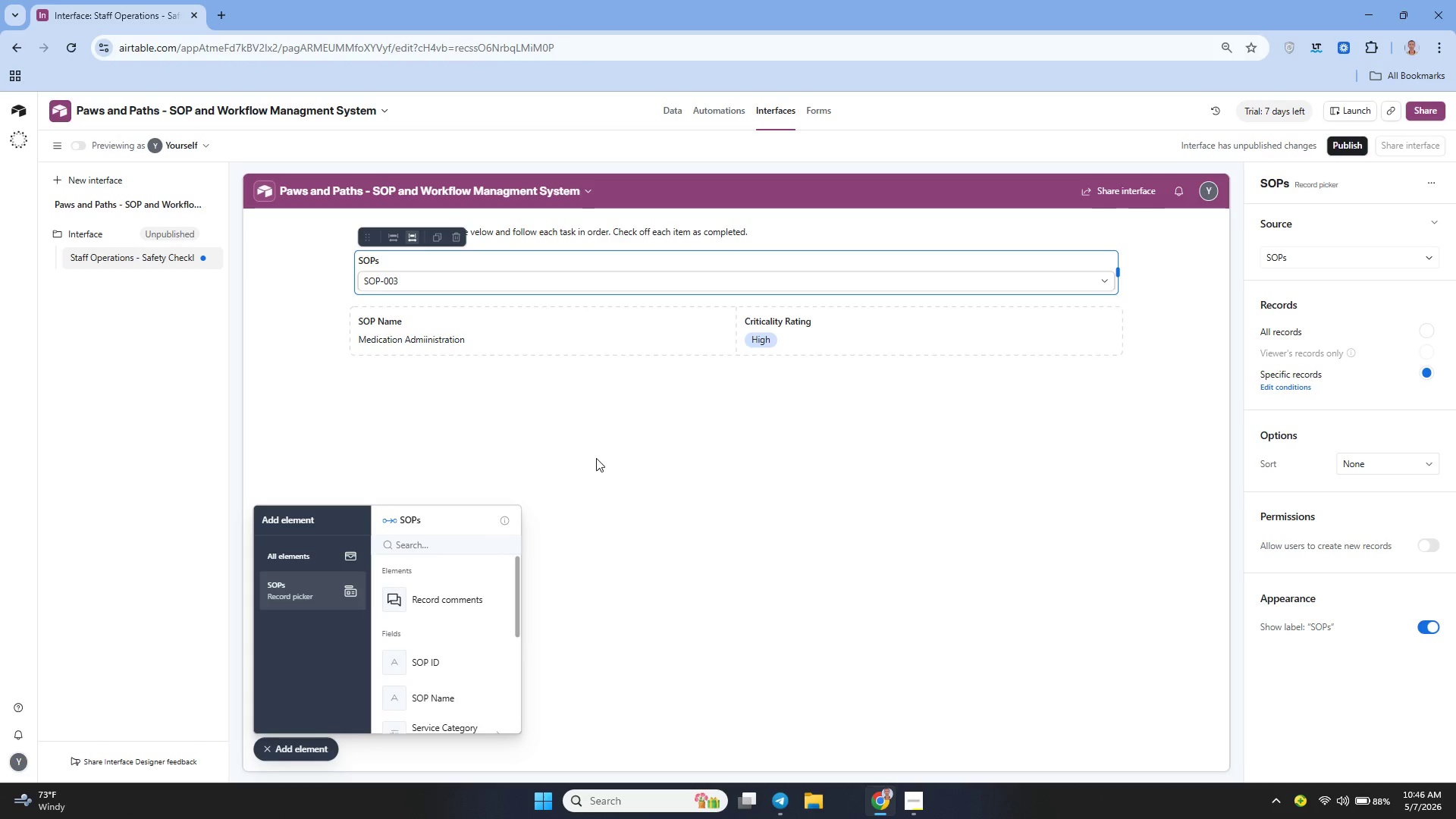 
left_click([596, 458])
 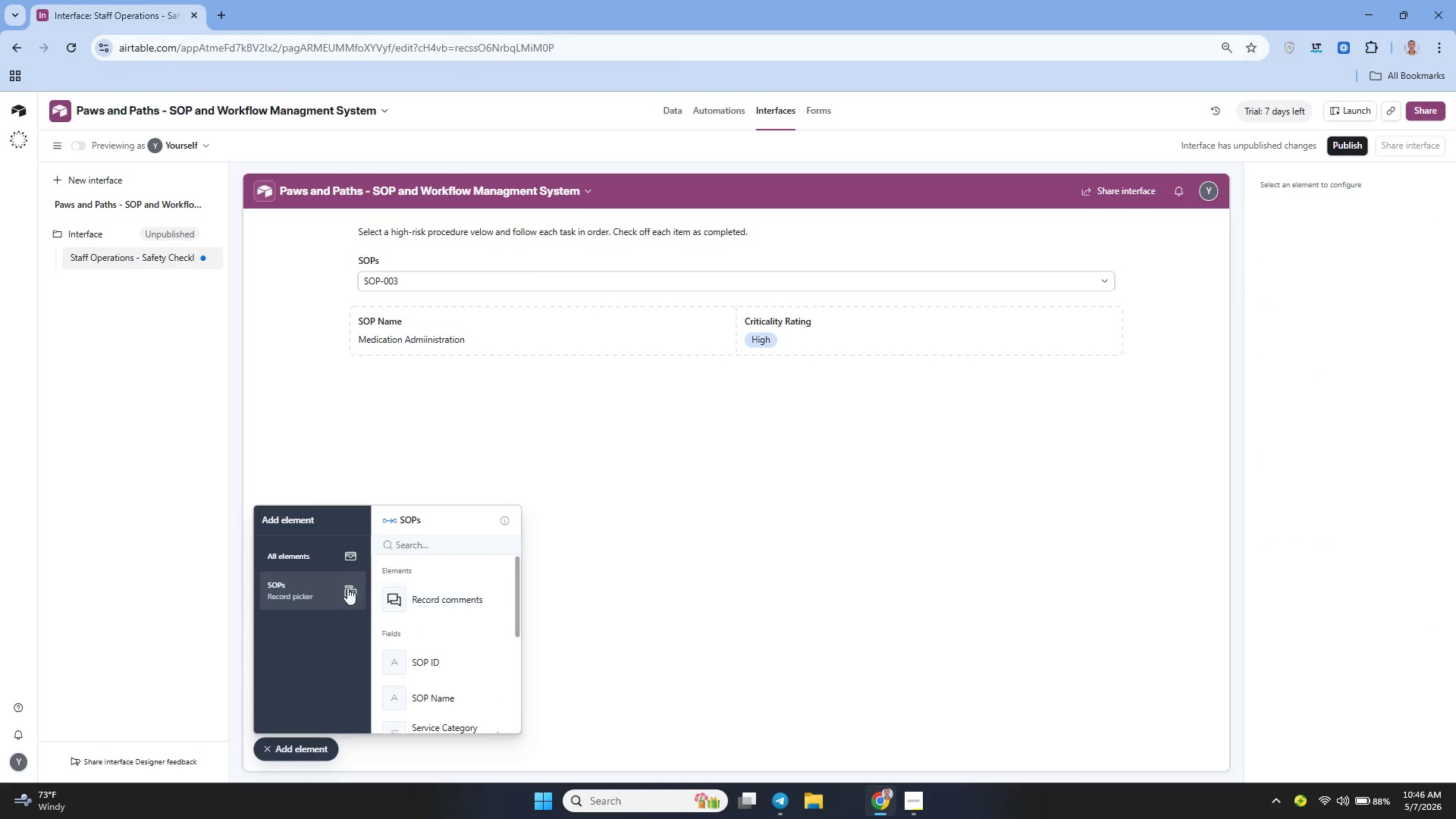 
left_click([311, 562])
 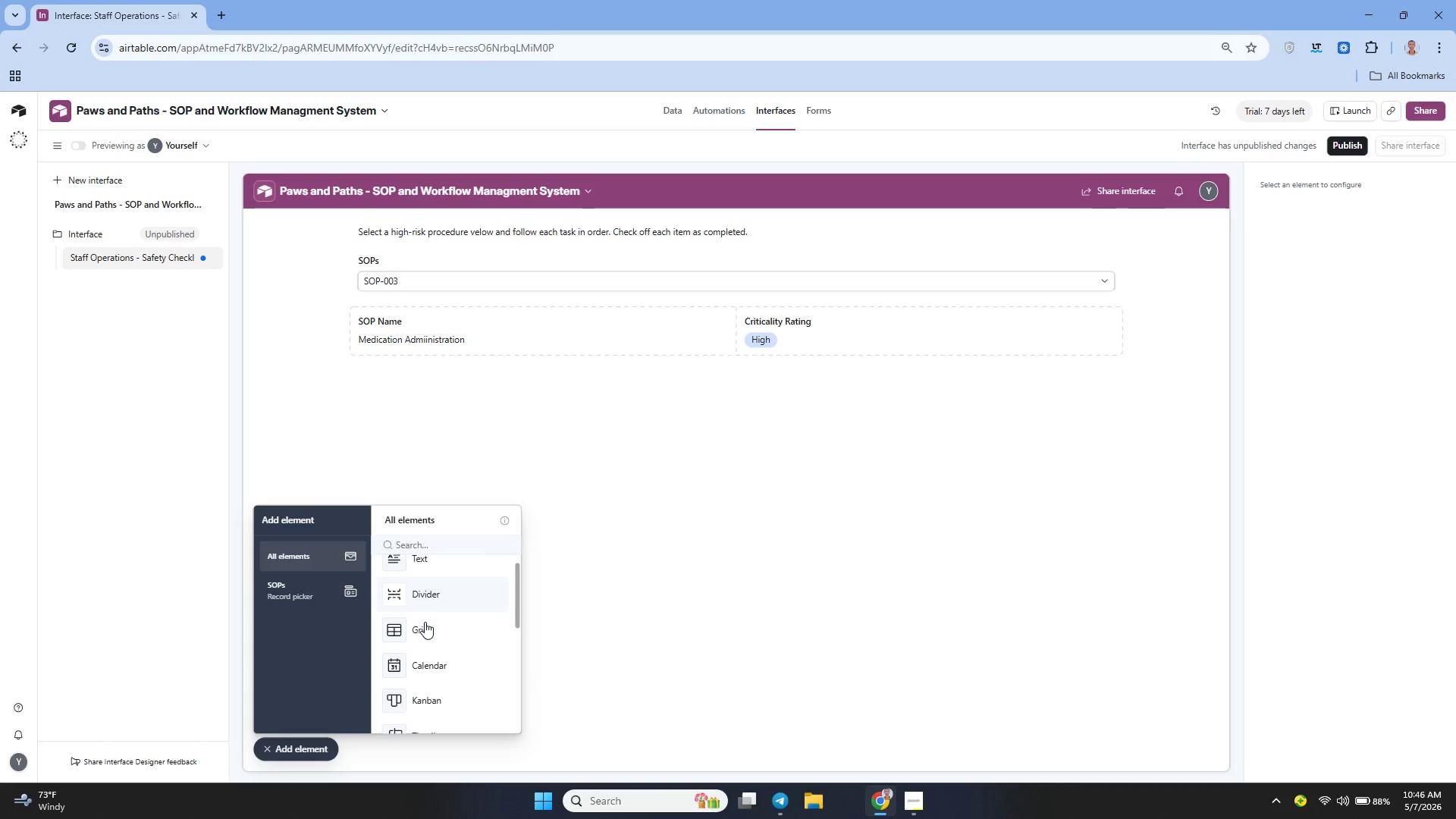 
left_click_drag(start_coordinate=[430, 619], to_coordinate=[607, 451])
 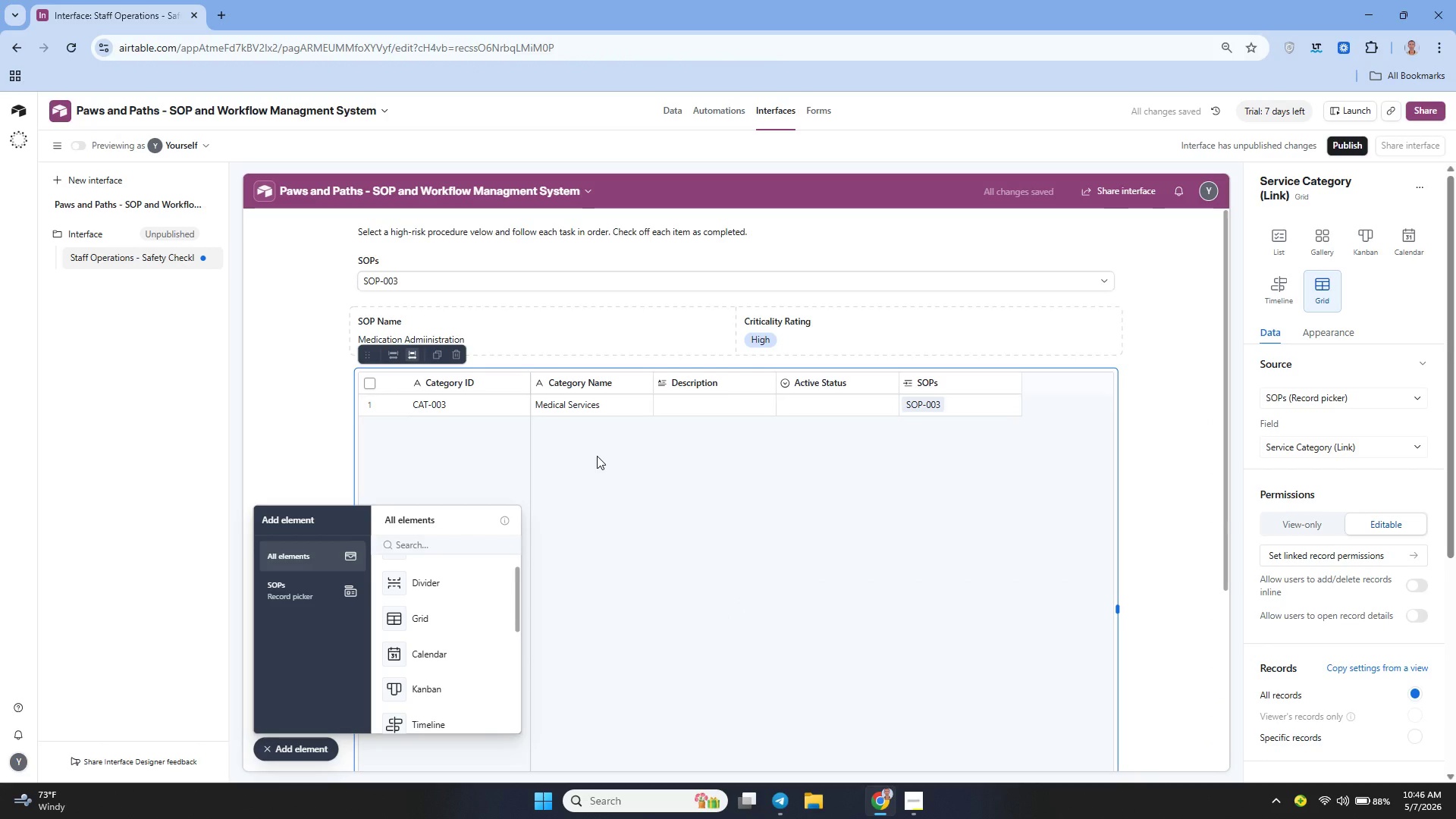 
wait(8.22)
 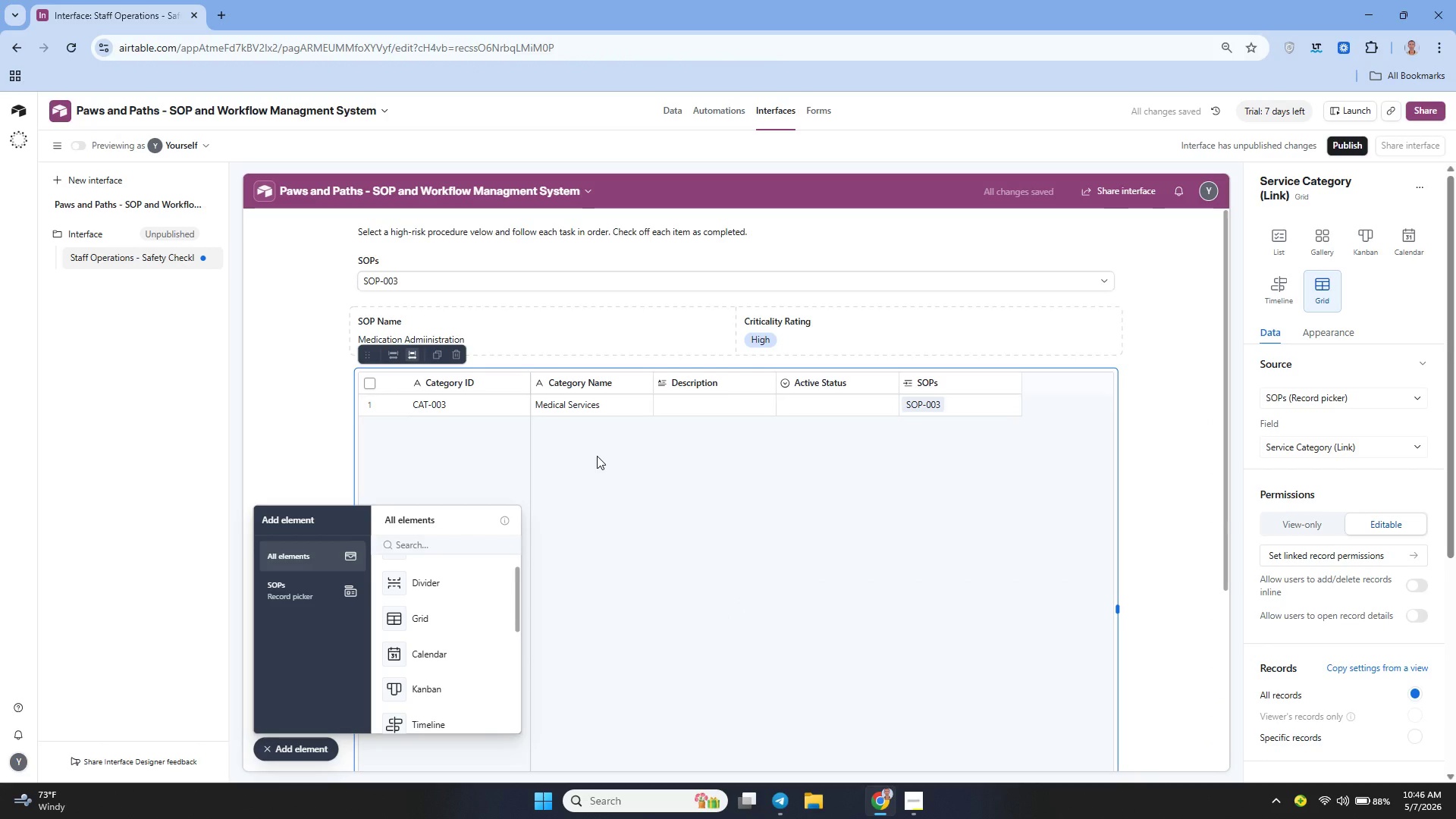 
left_click([1403, 183])
 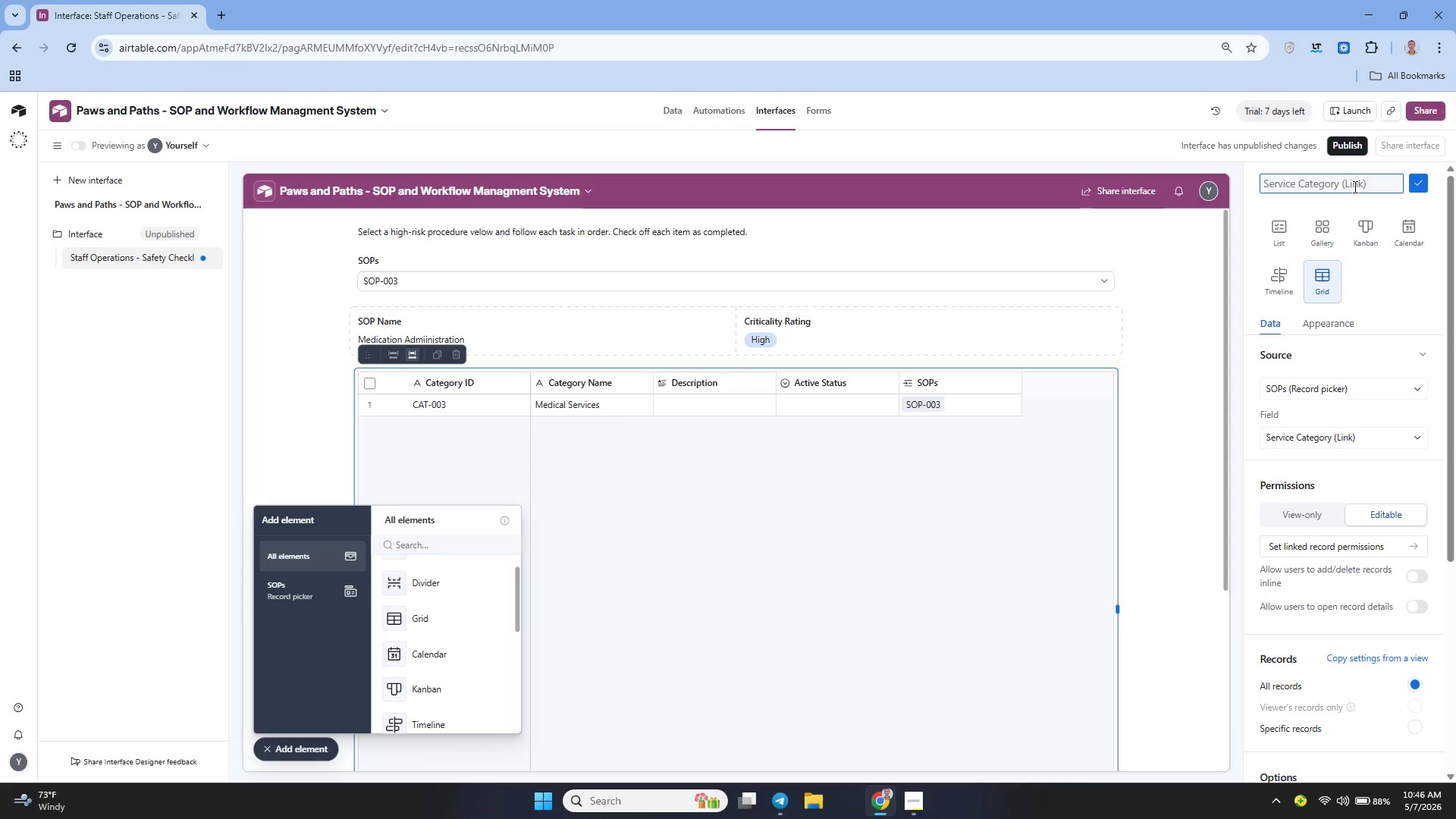 
left_click([1354, 187])
 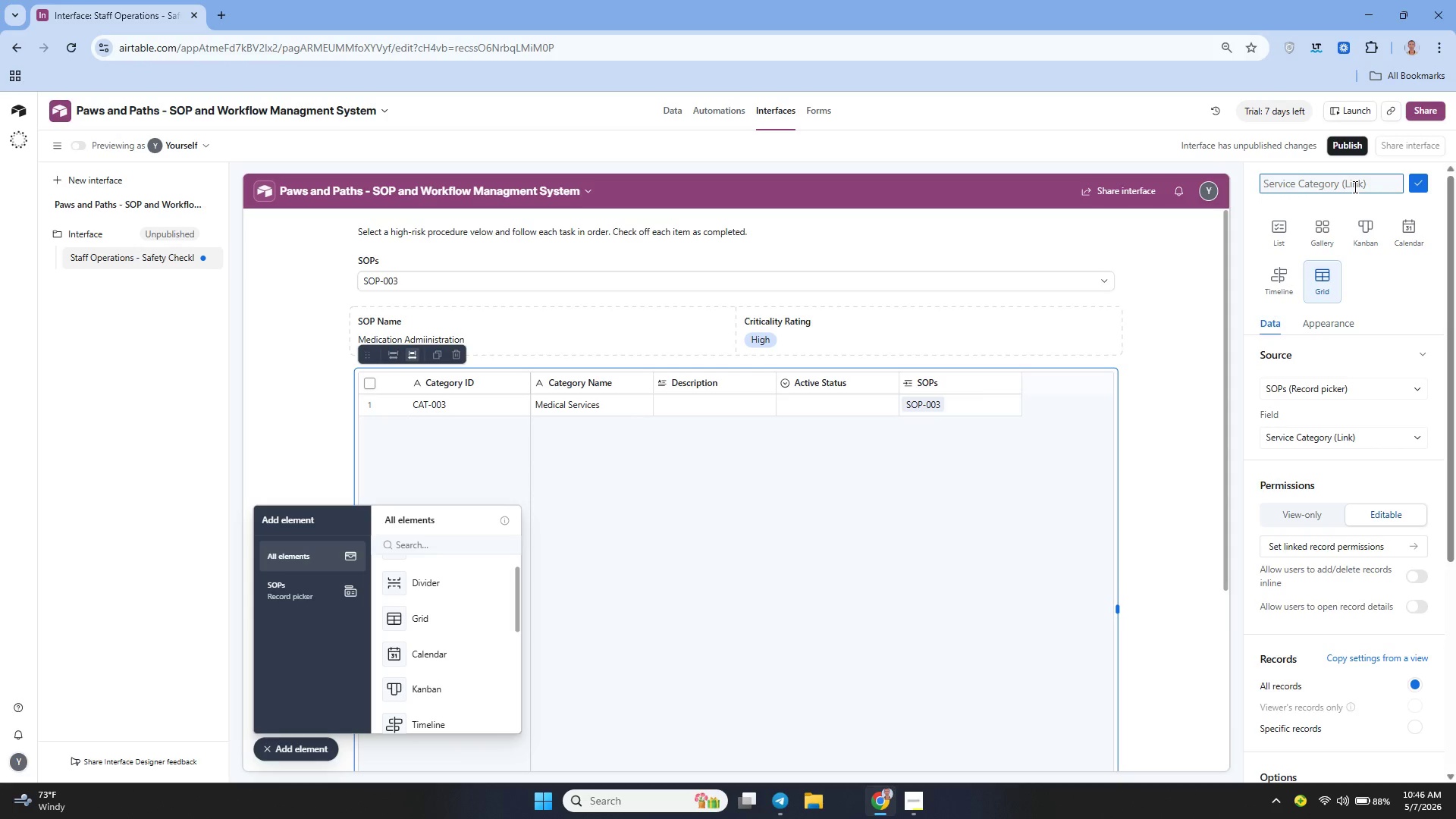 
type(Procedure Seps)
key(Backspace)
key(Backspace)
key(Backspace)
type(teps)
 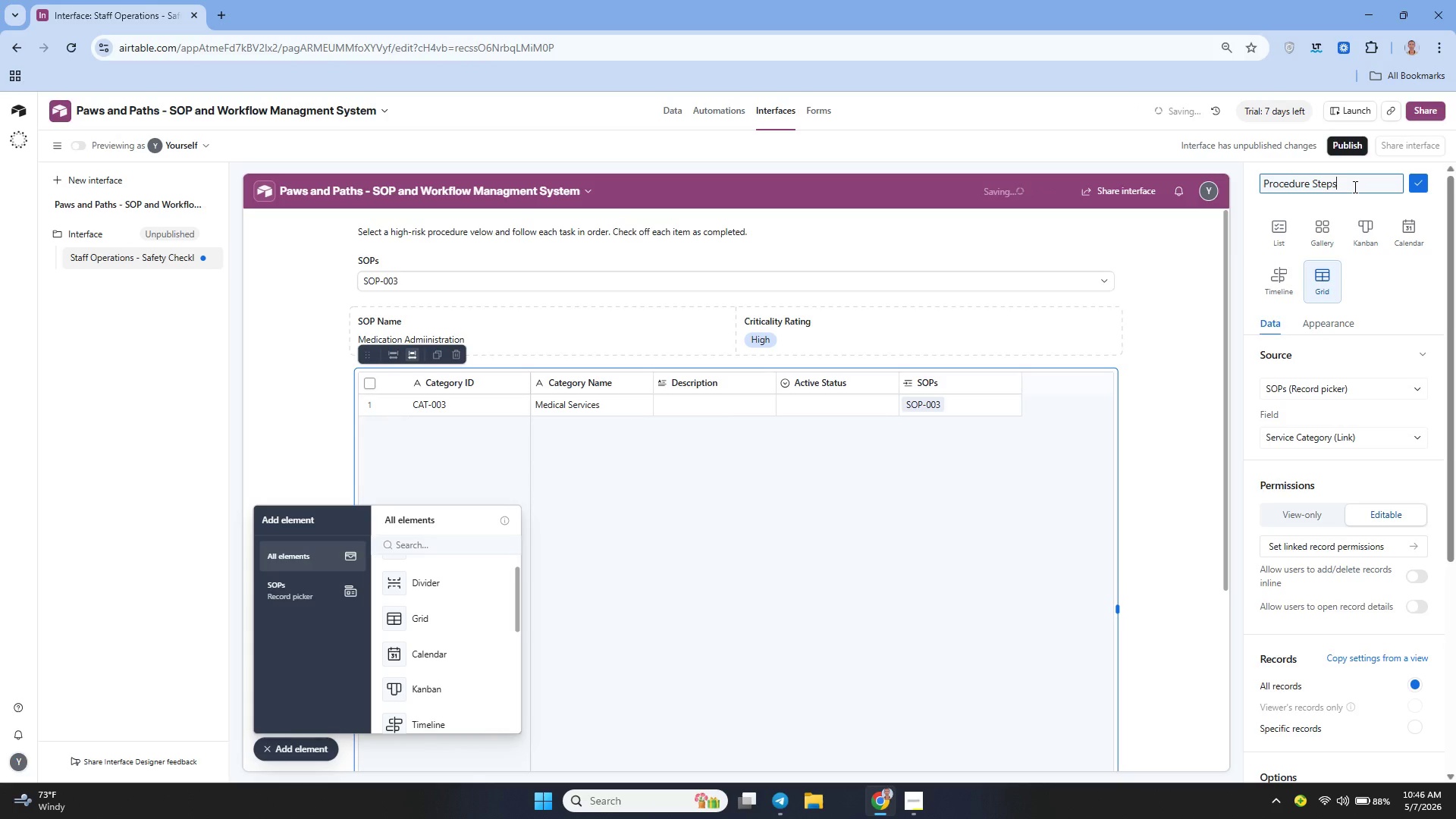 
left_click([1419, 186])
 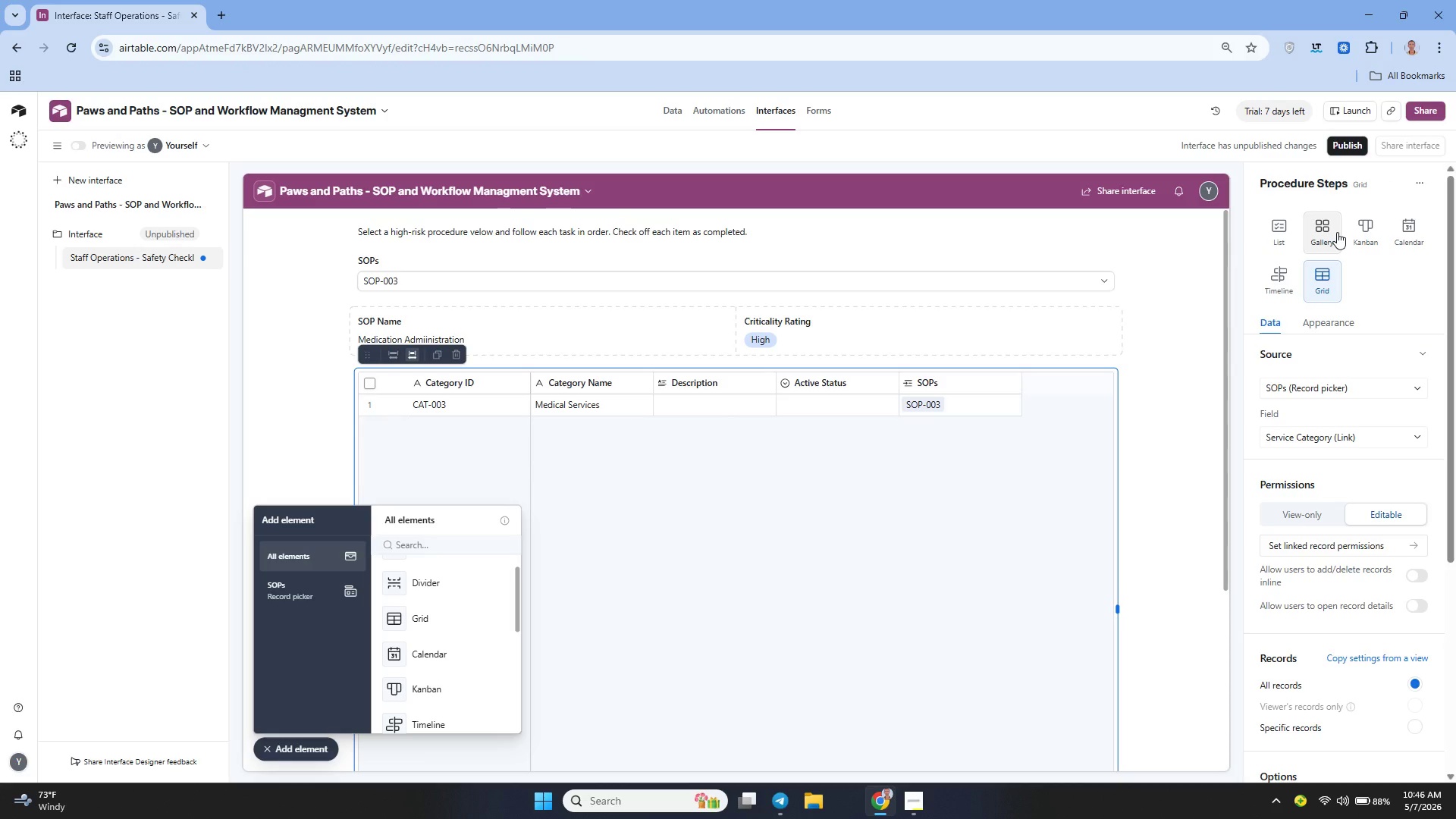 
wait(6.5)
 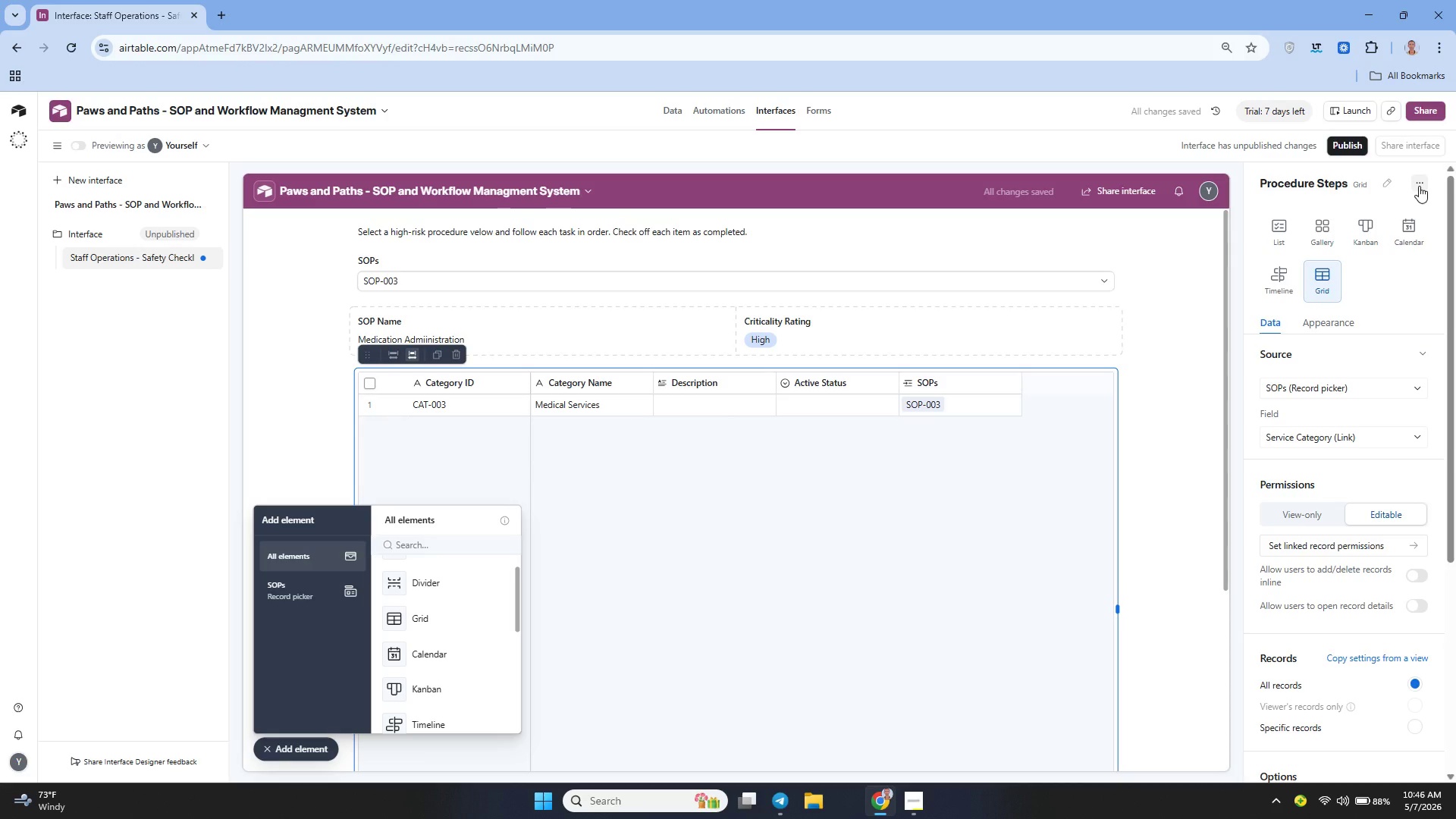 
left_click([1310, 389])
 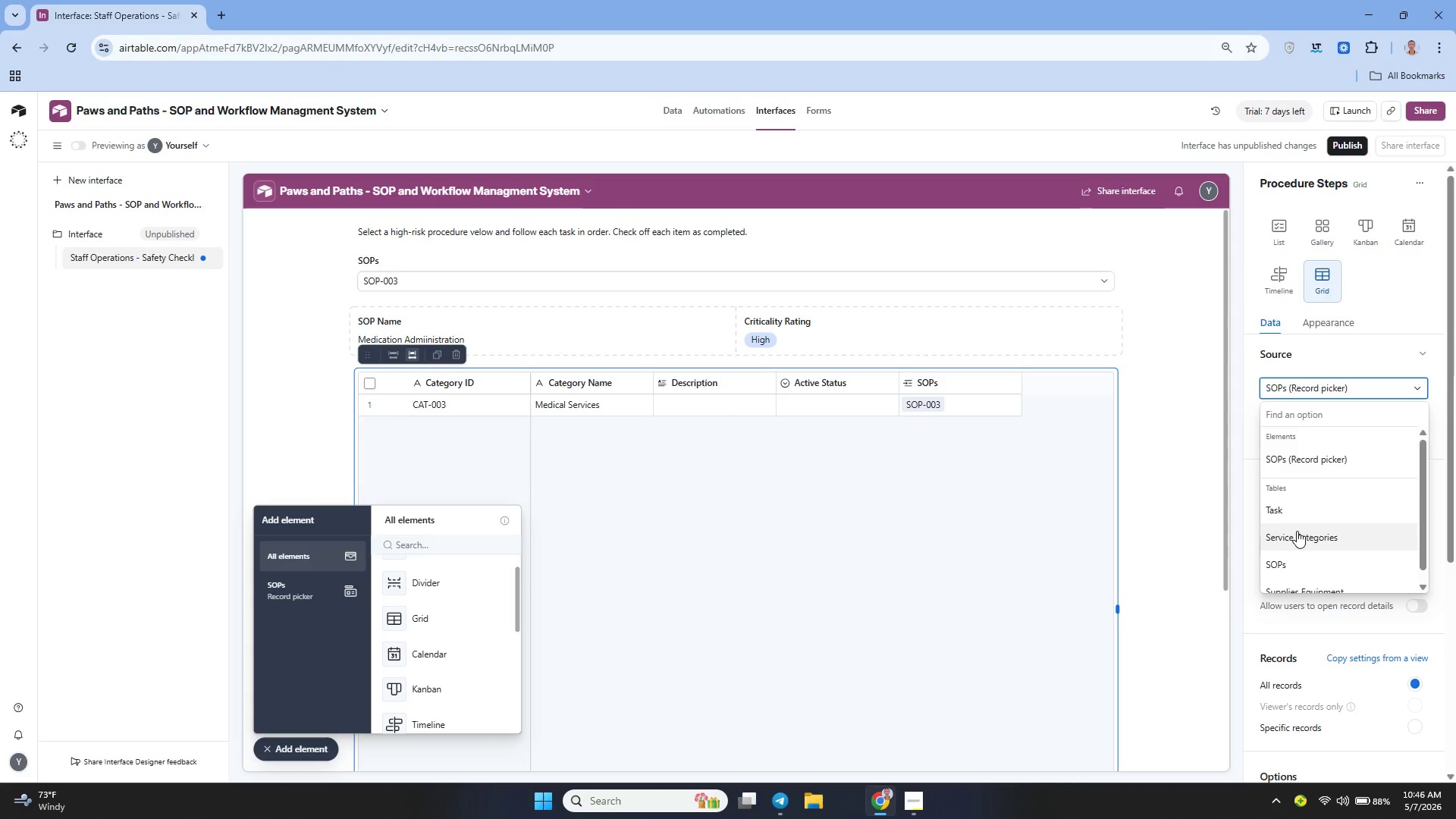 
left_click([1305, 504])
 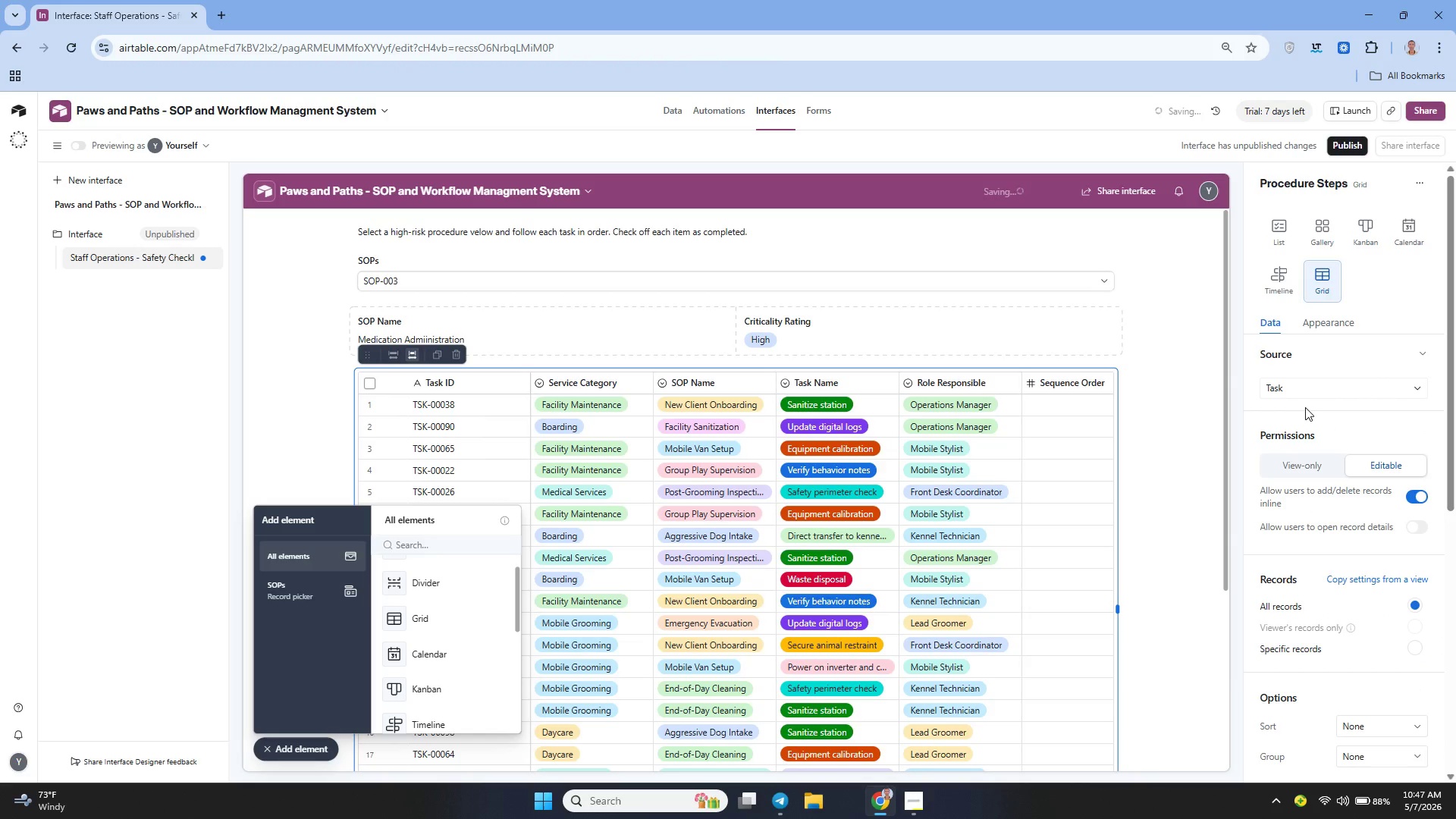 
wait(8.64)
 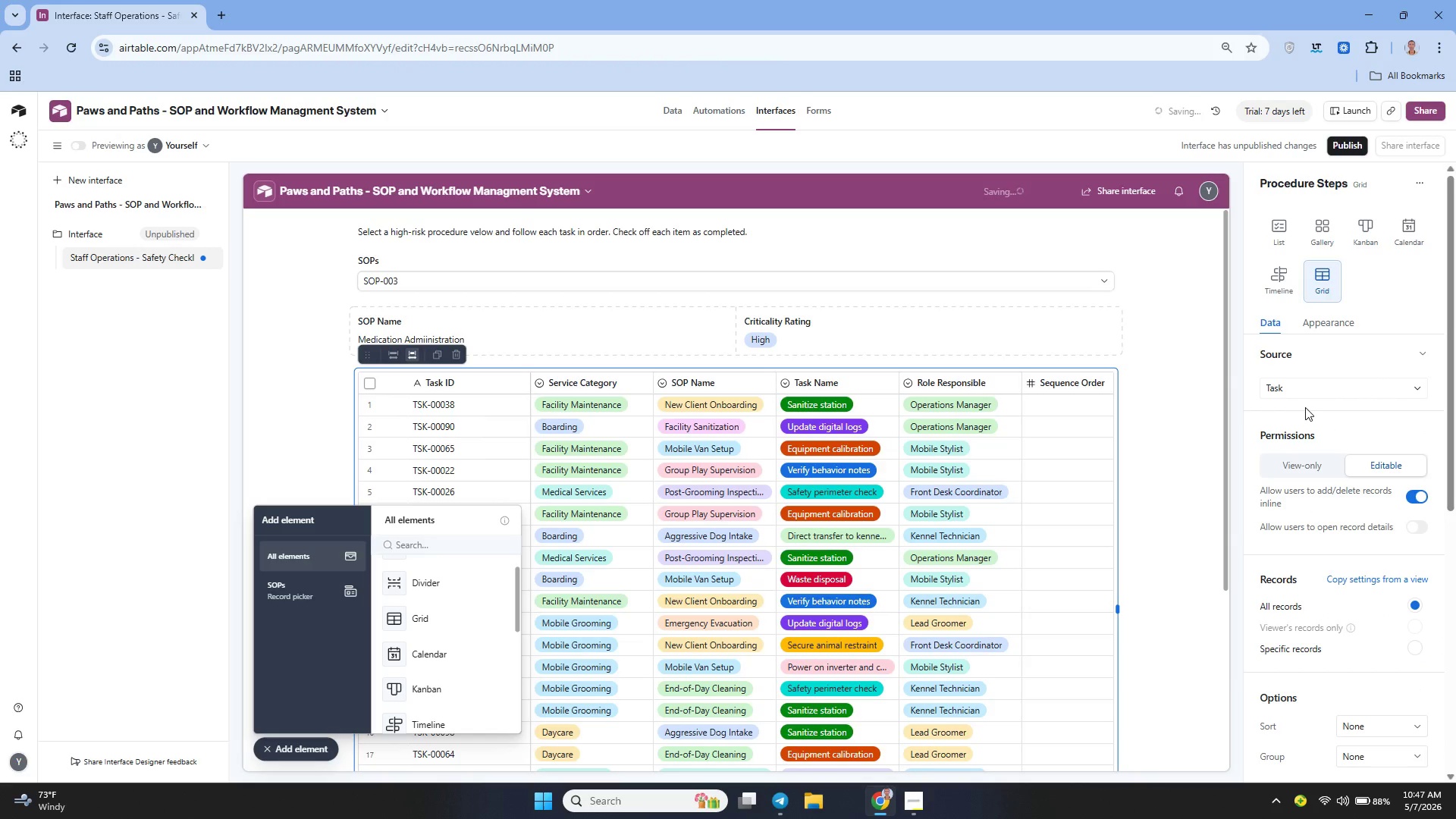 
left_click([1404, 611])
 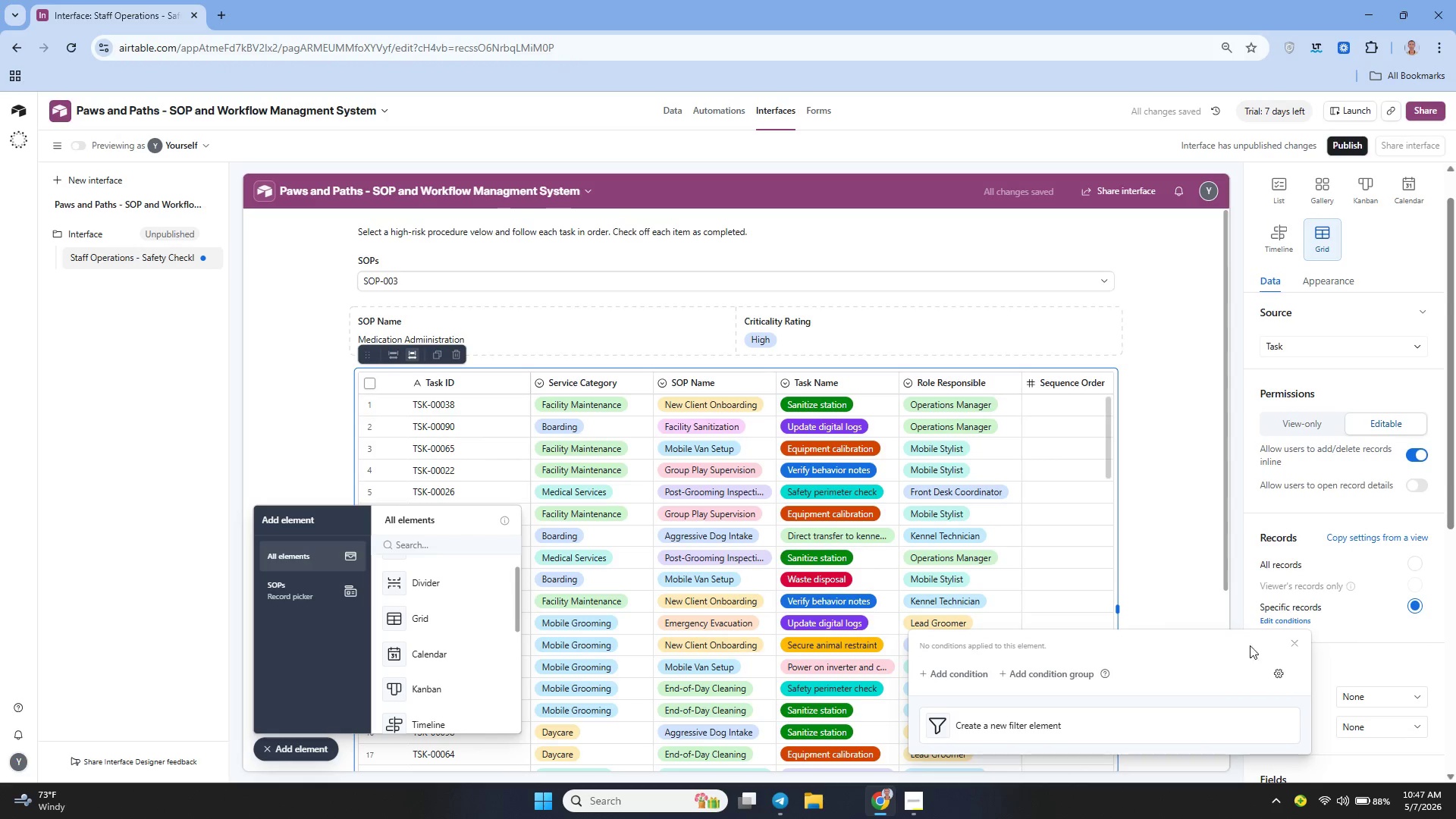 
wait(10.27)
 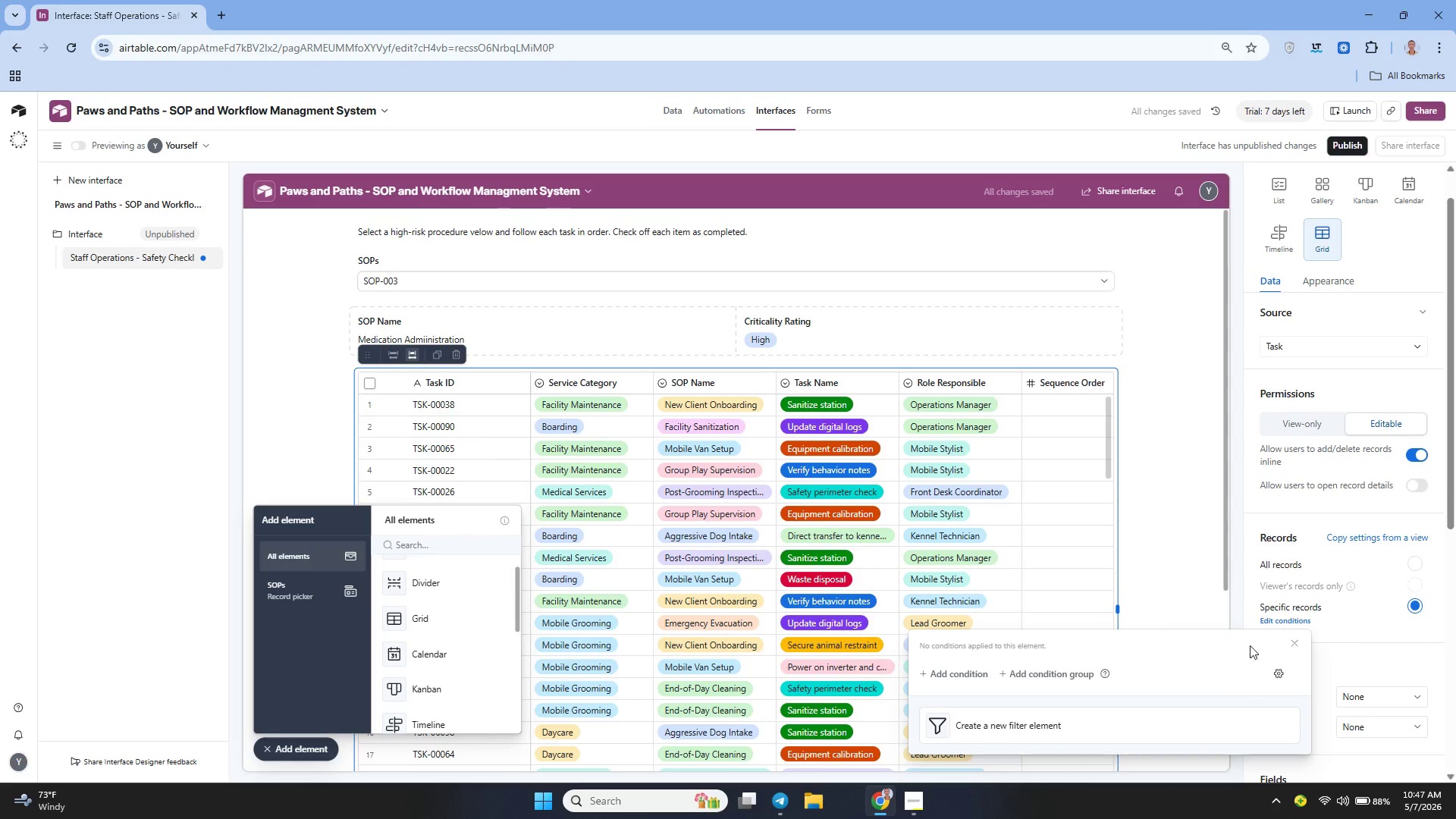 
left_click([967, 676])
 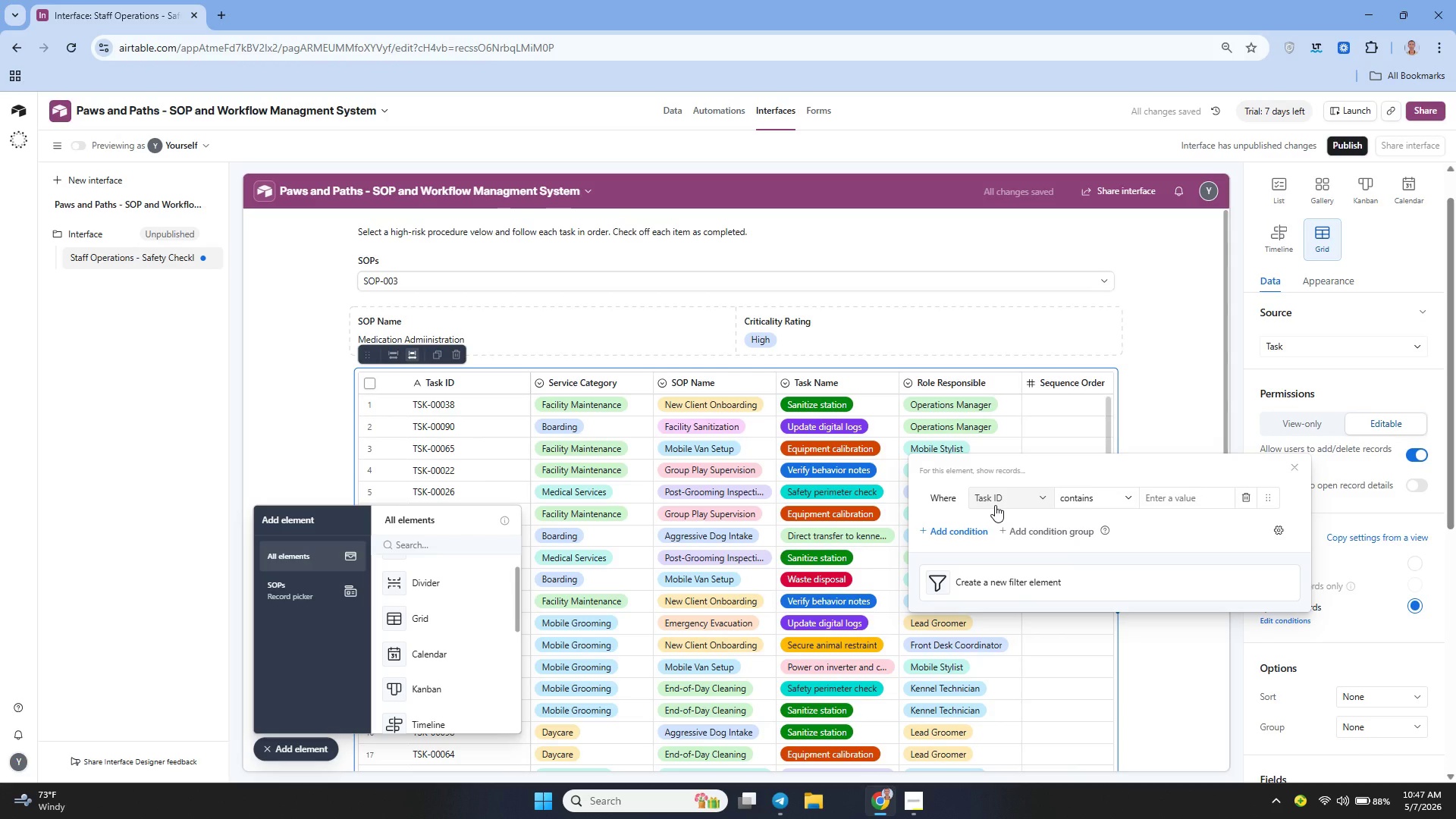 
wait(5.77)
 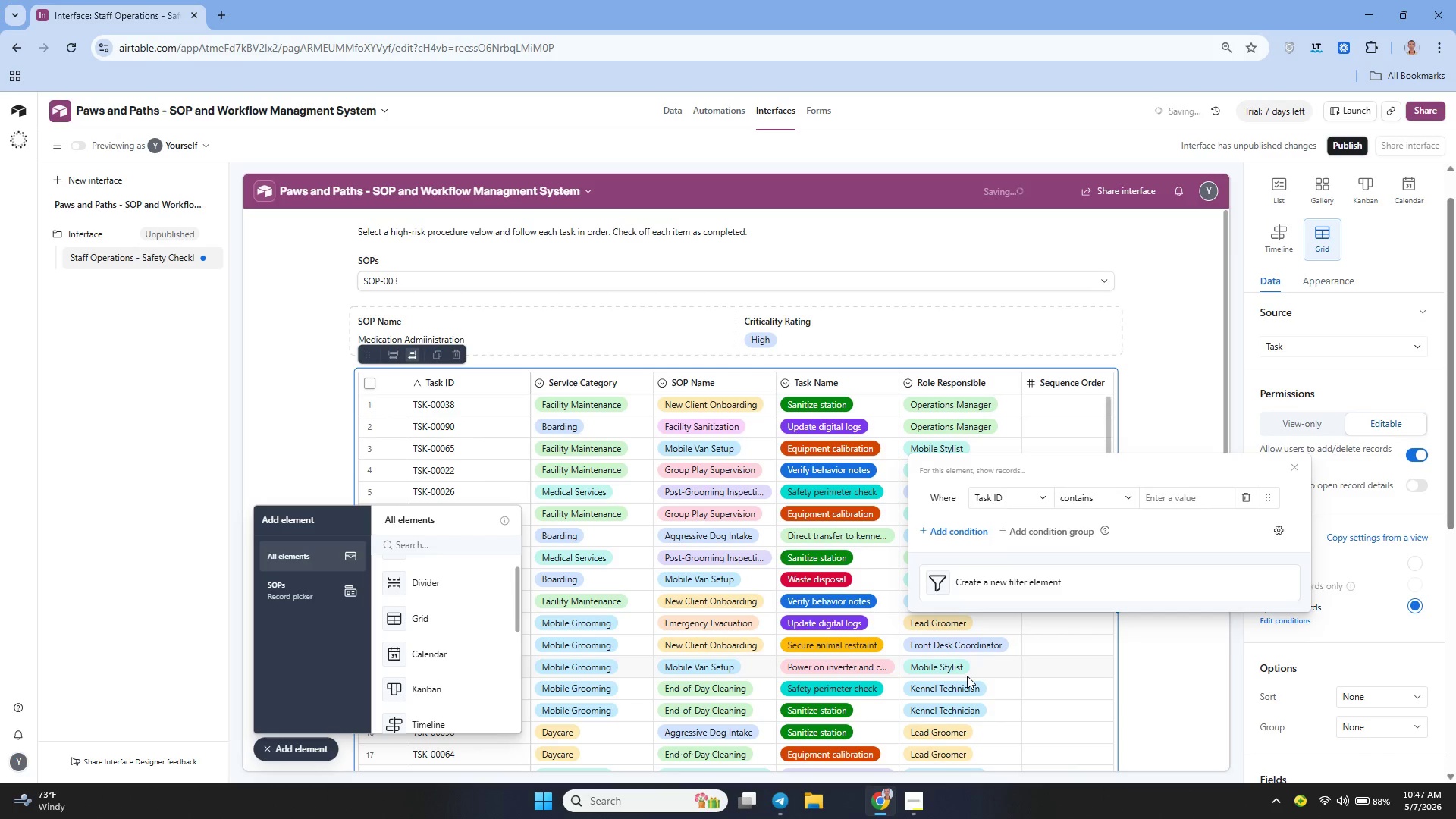 
left_click([995, 505])
 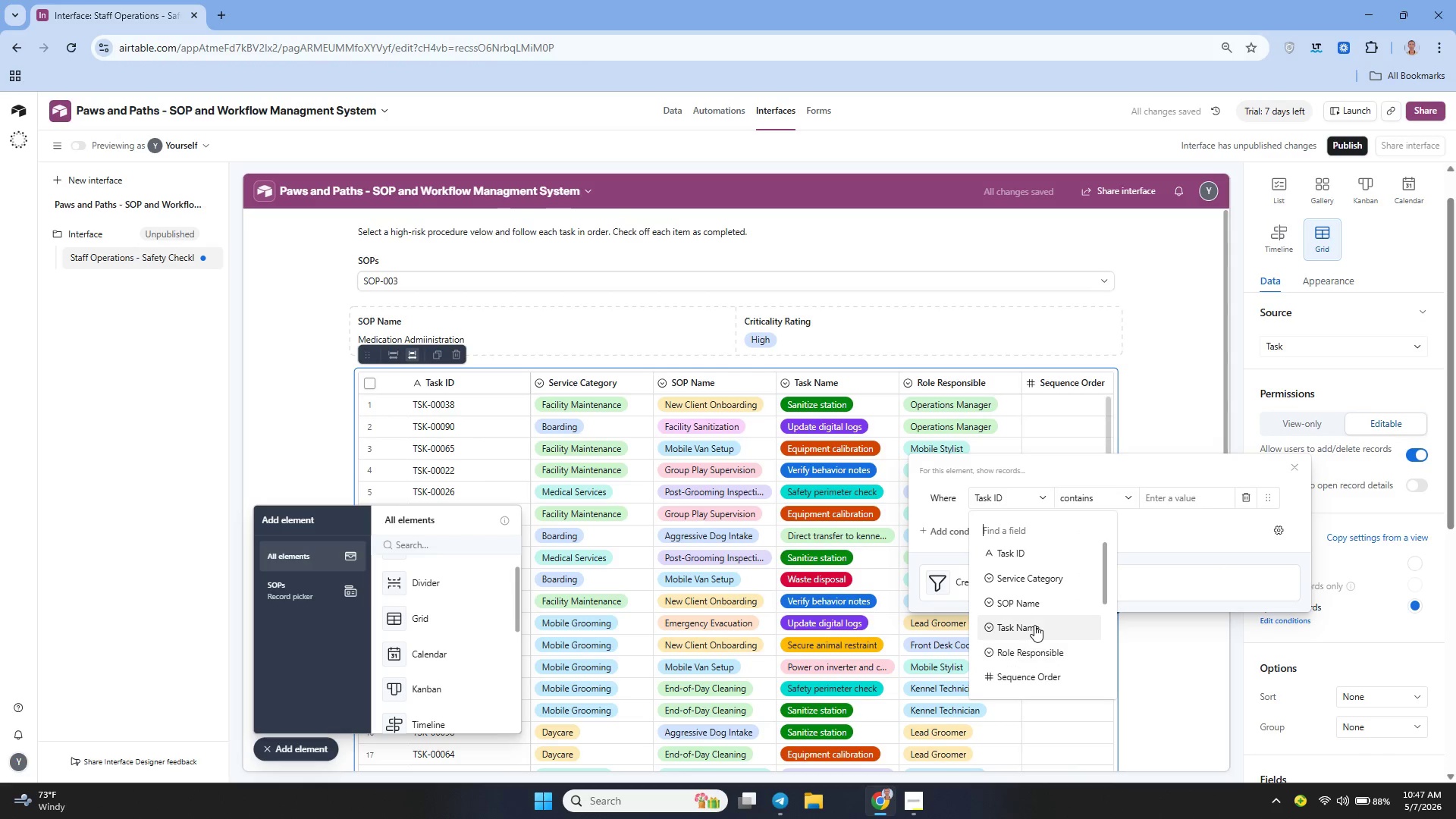 
left_click([1034, 625])
 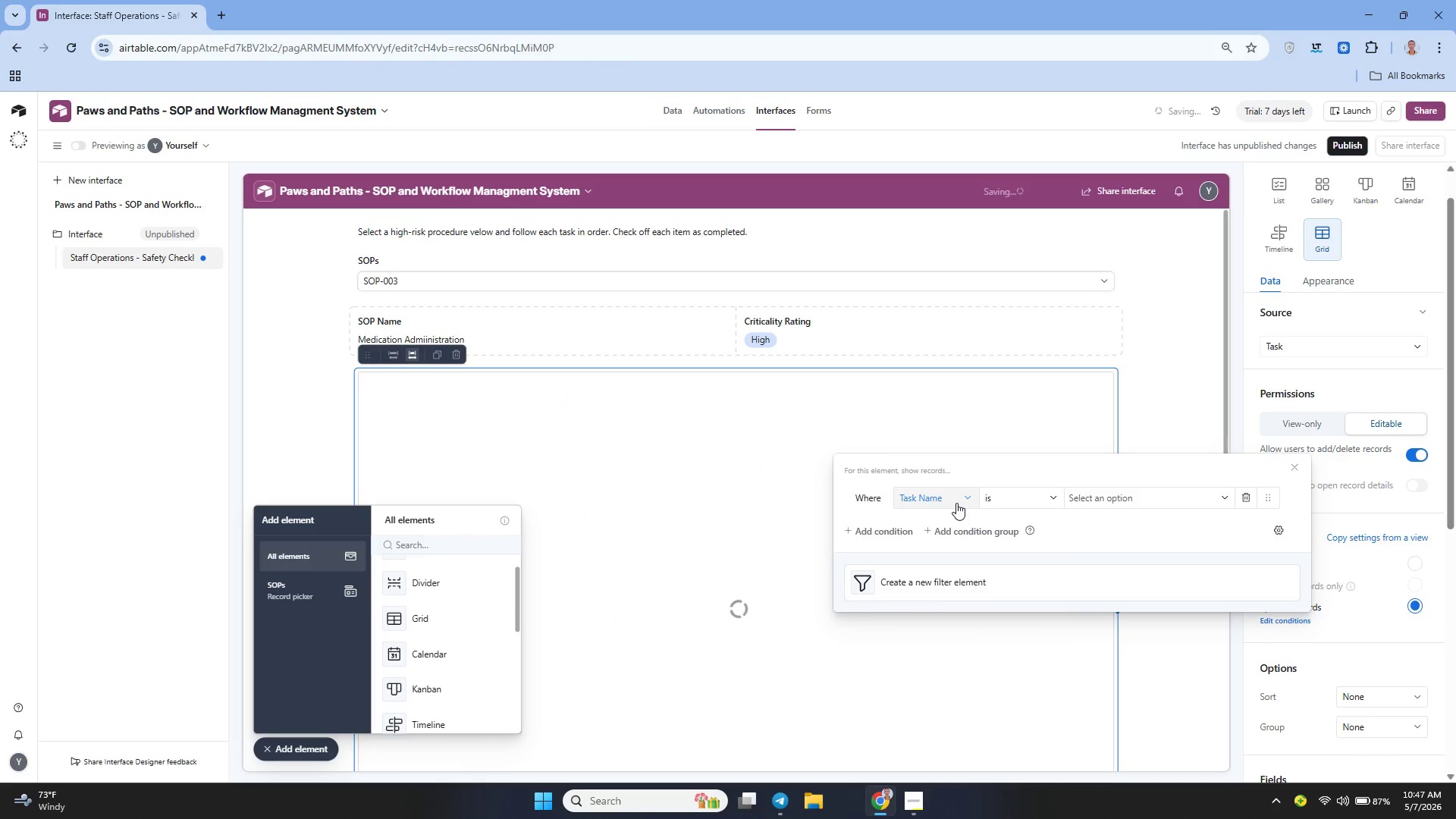 
left_click([956, 503])
 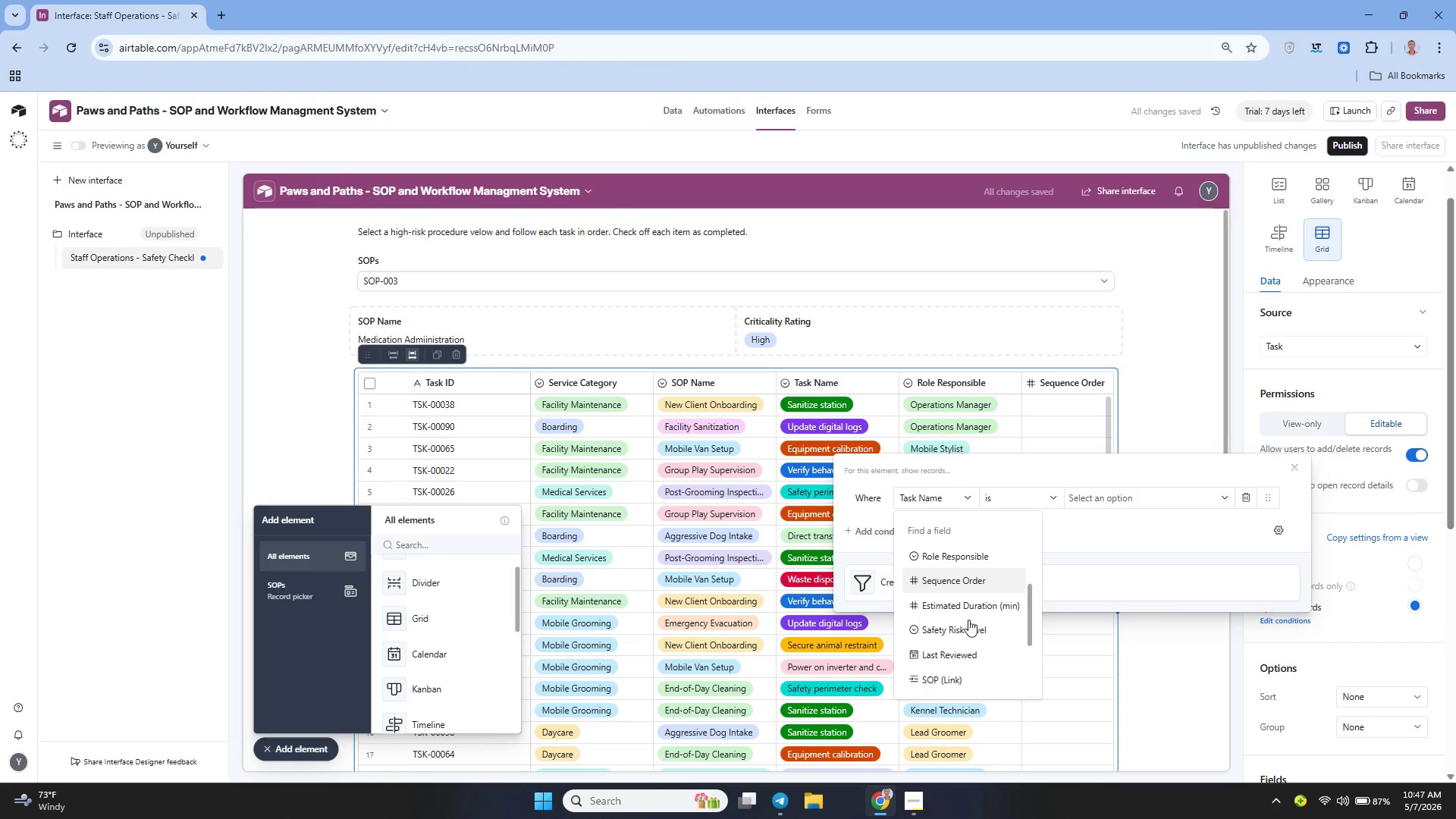 
left_click([946, 634])
 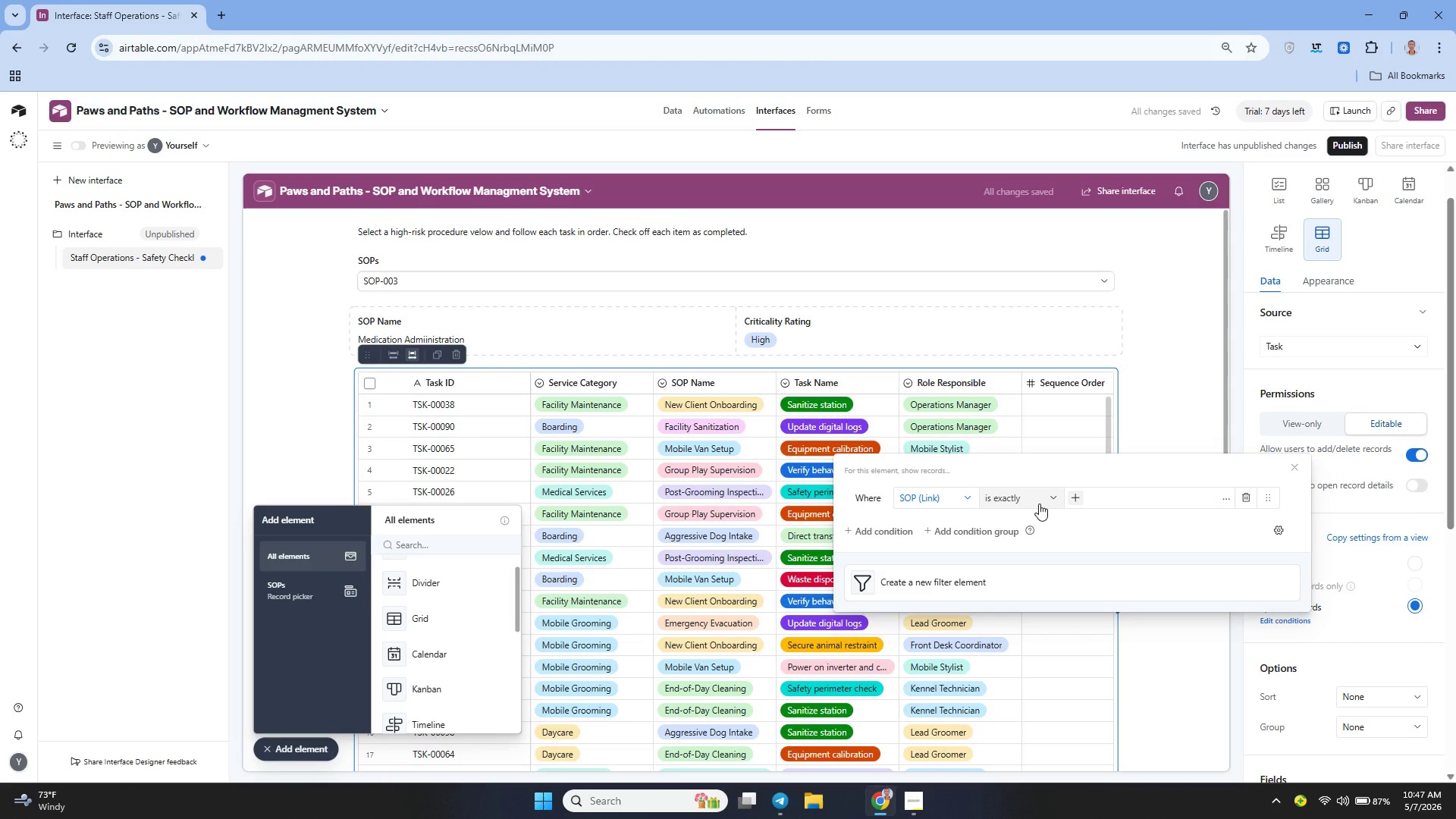 
wait(5.95)
 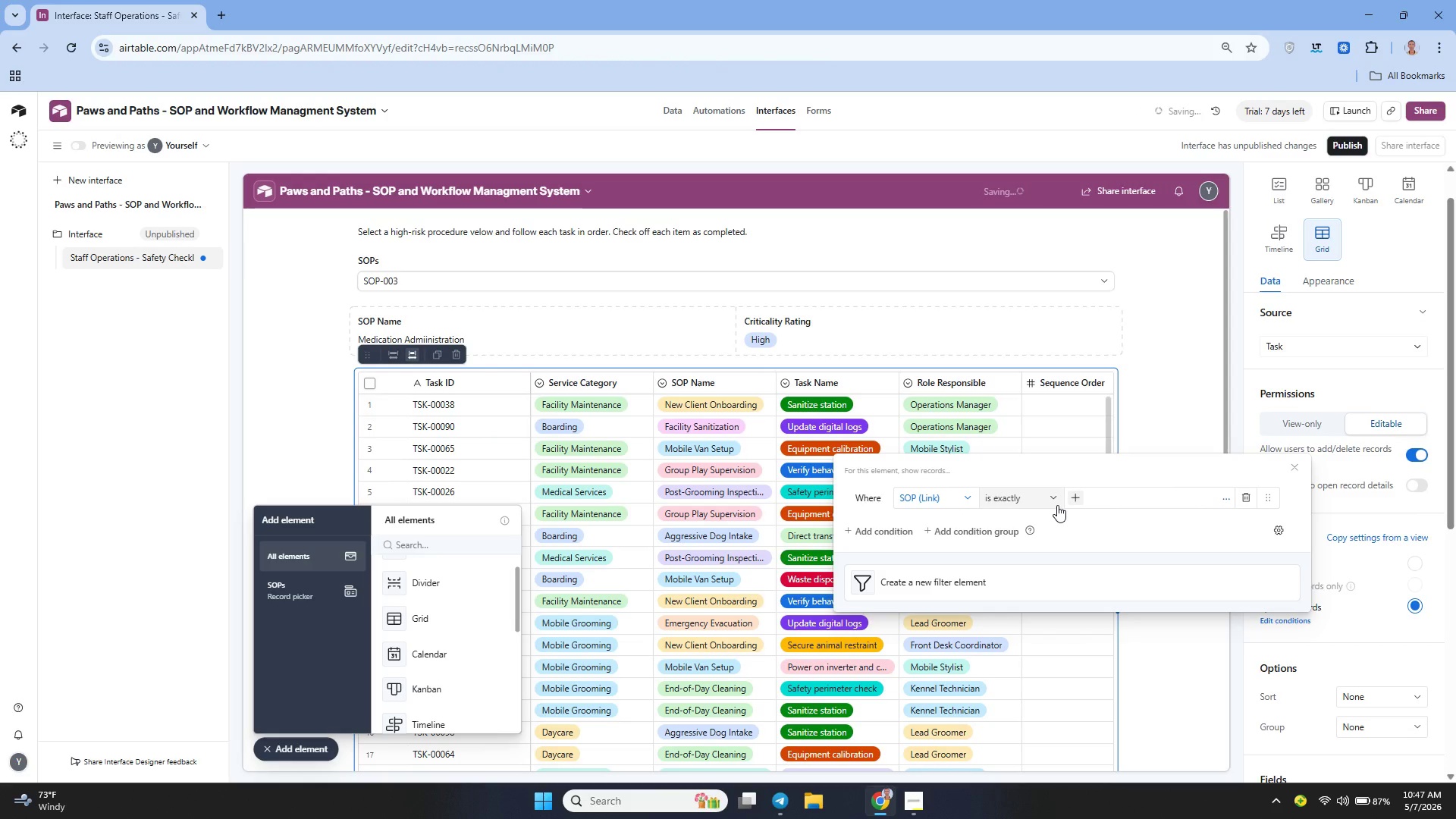 
left_click([1107, 500])
 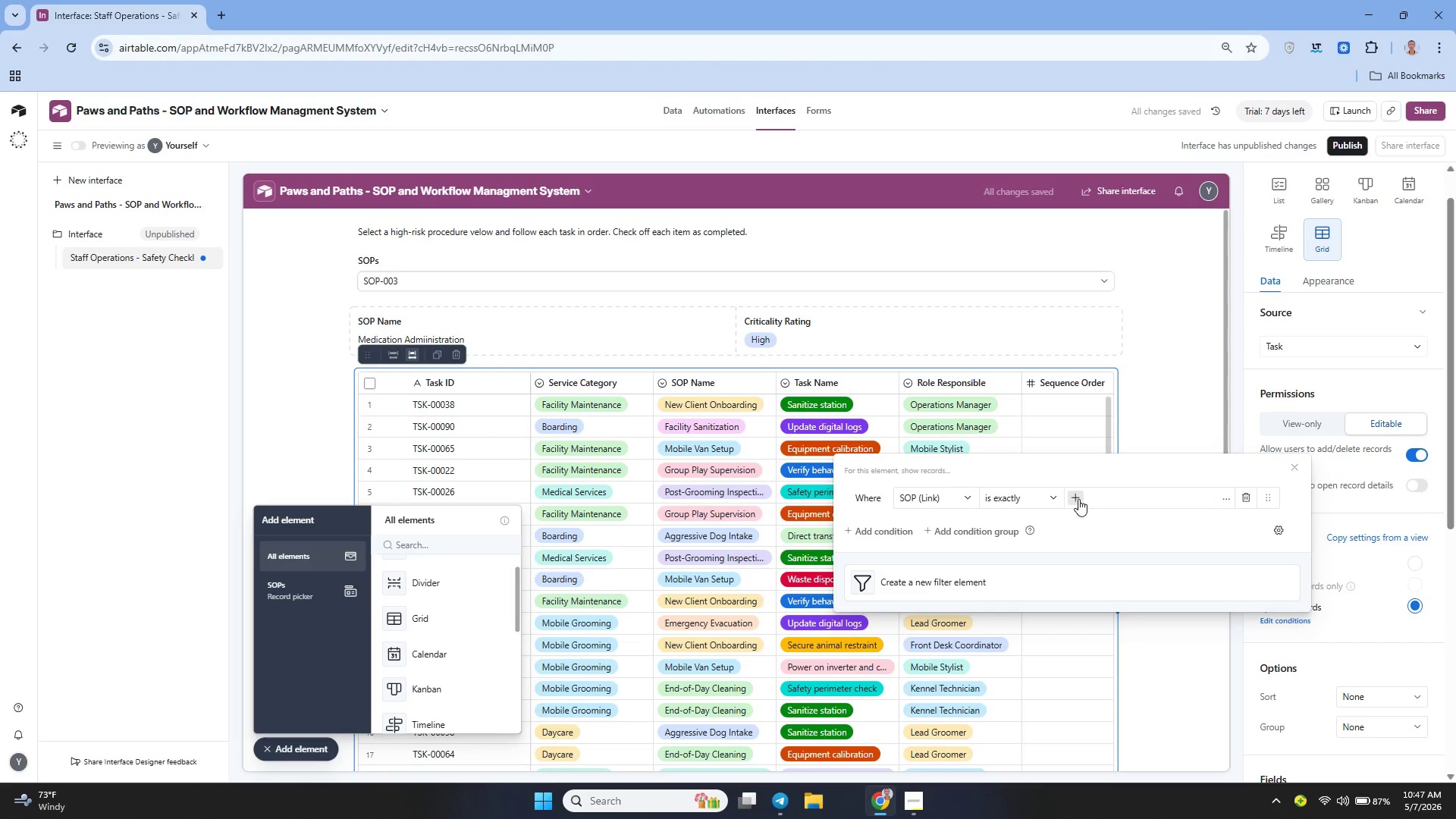 
left_click([1075, 498])
 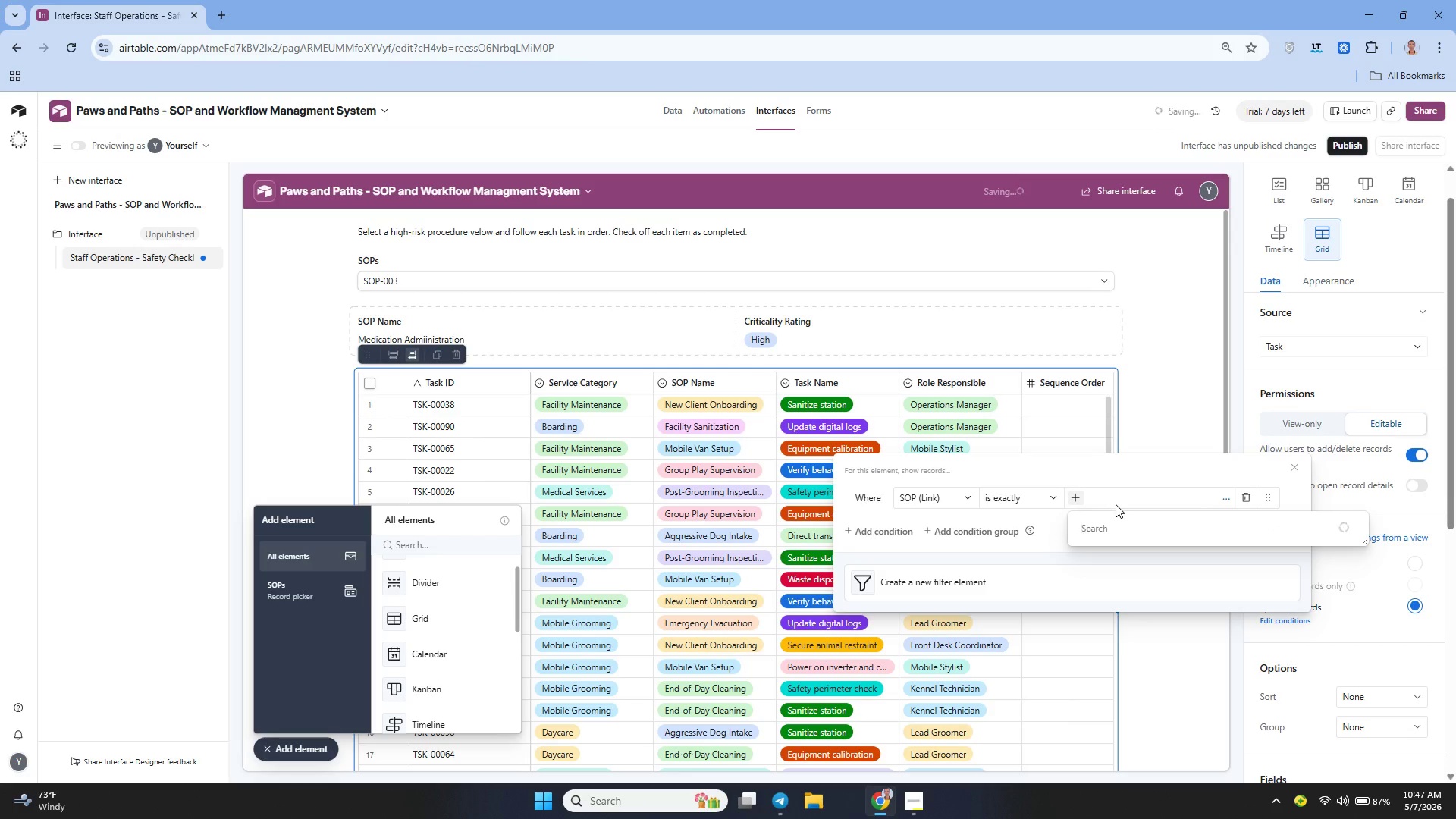 
mouse_move([1119, 536])
 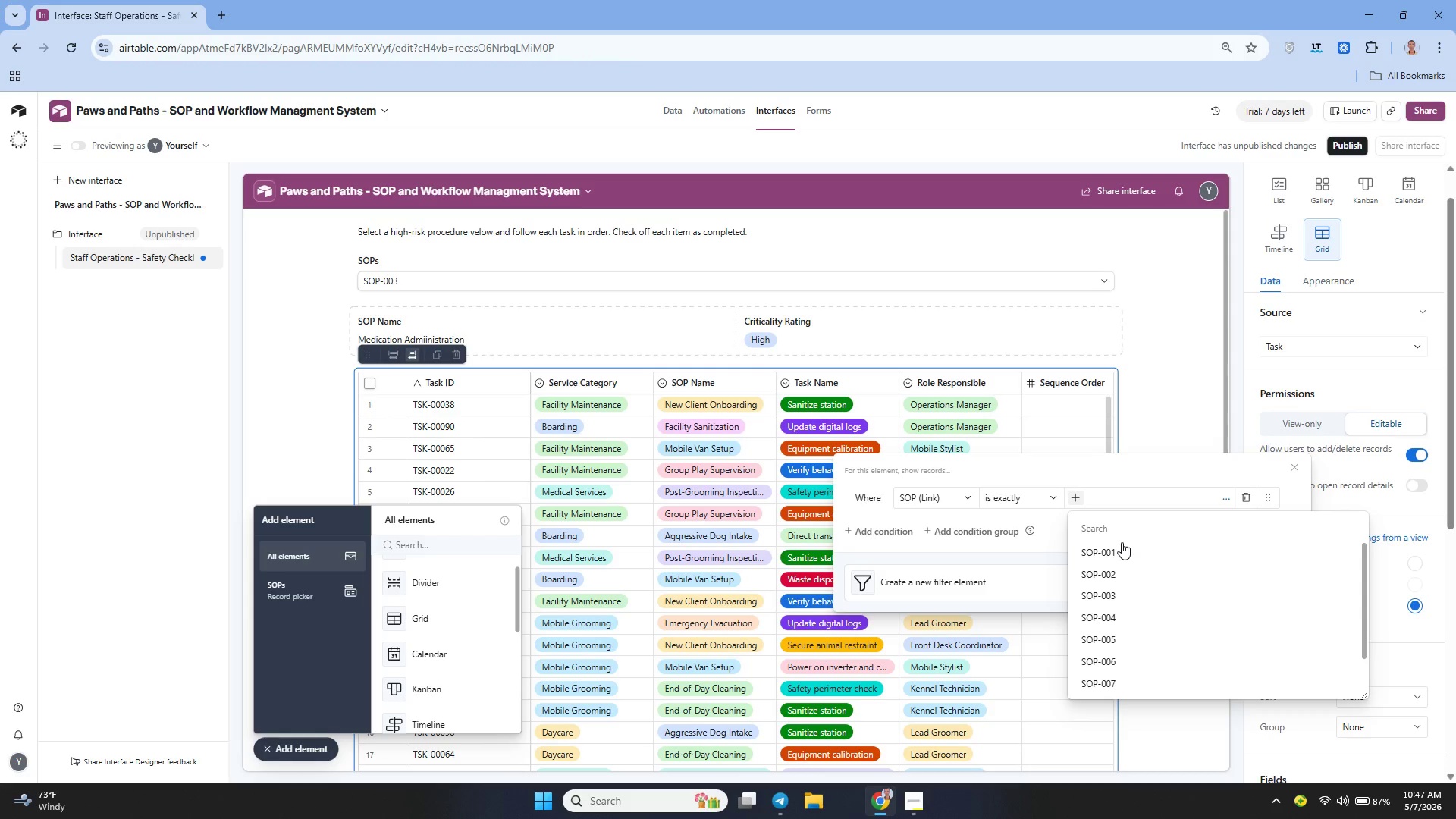 
wait(17.38)
 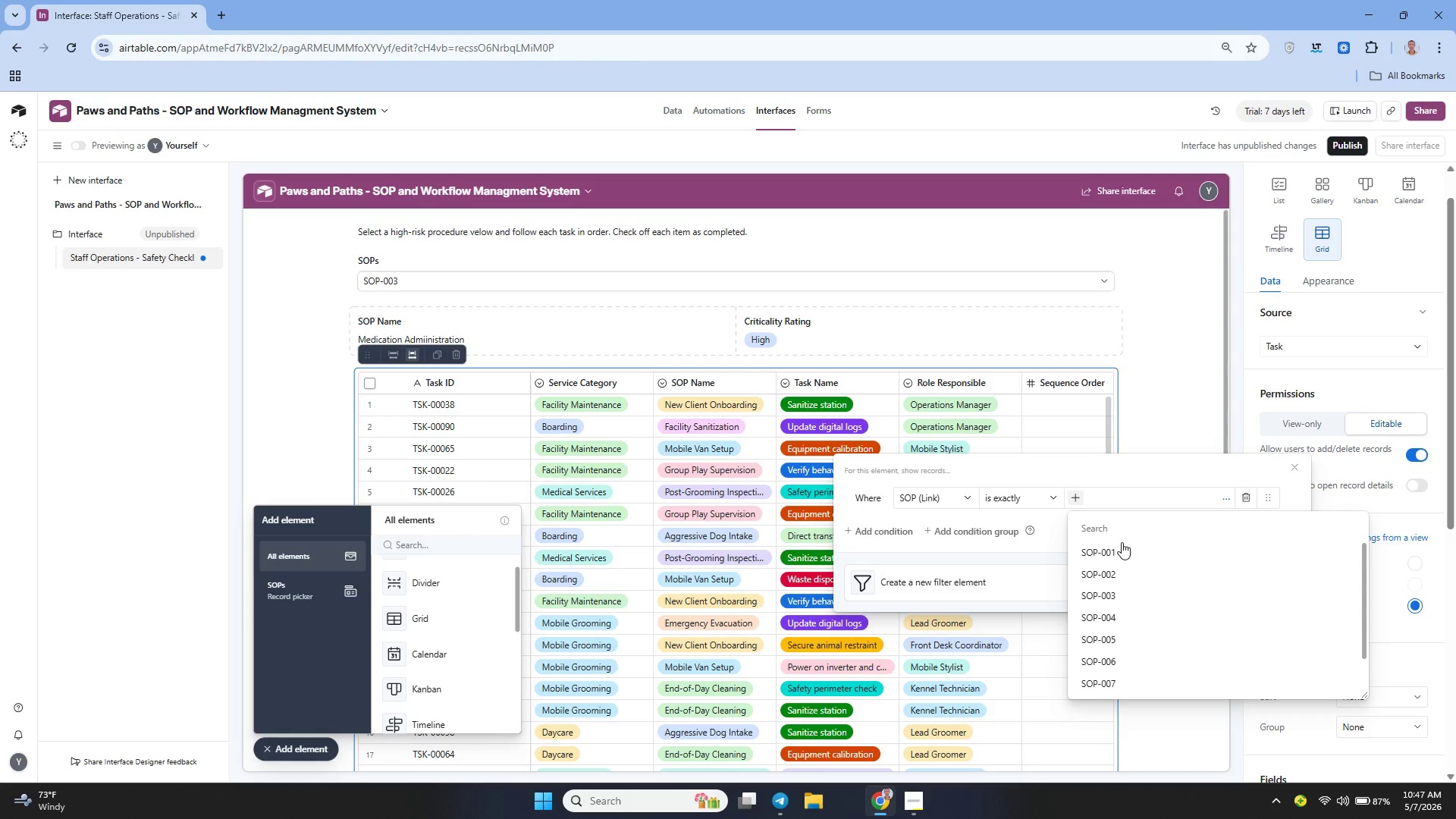 
left_click([1116, 555])
 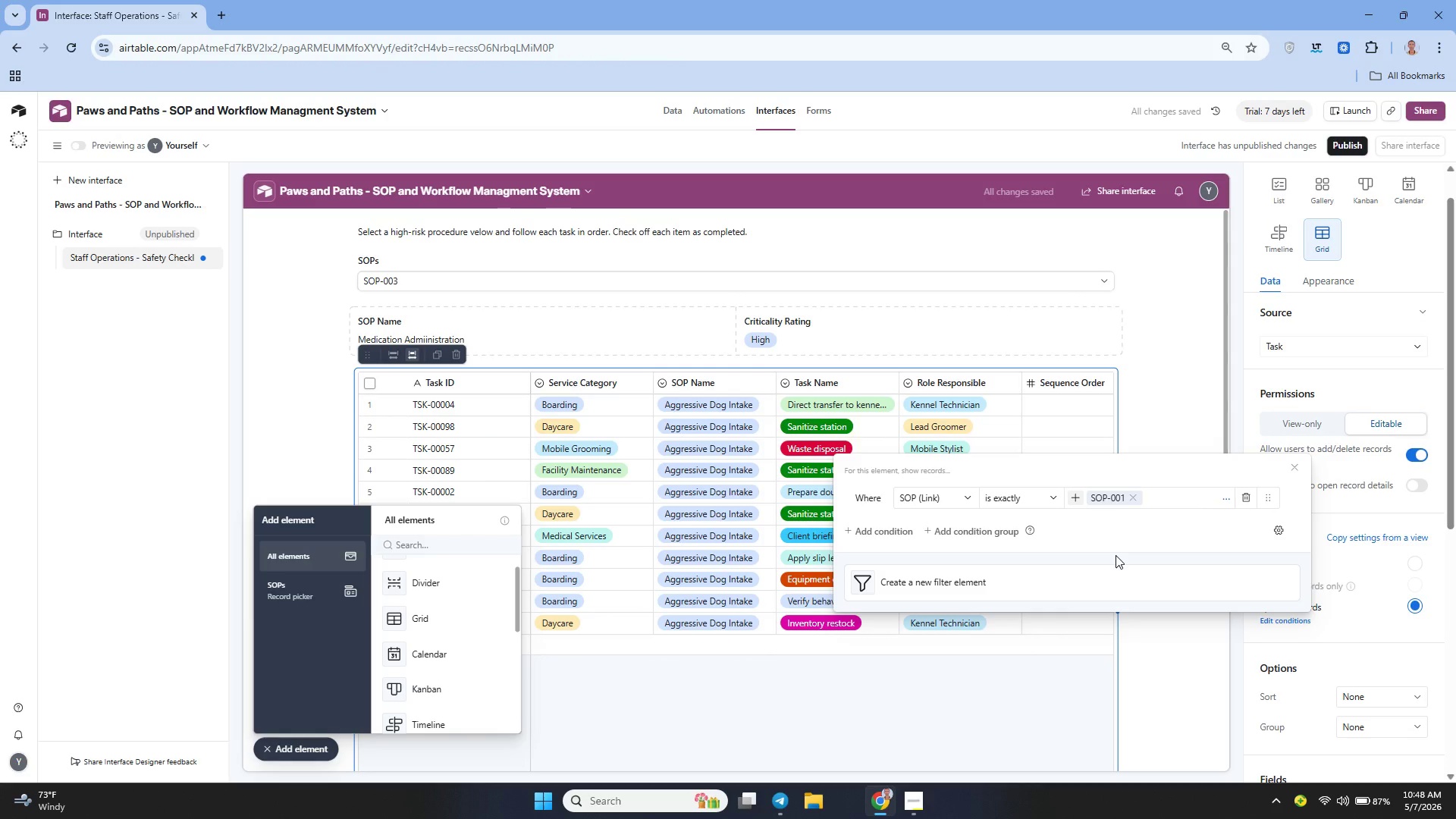 
wait(5.75)
 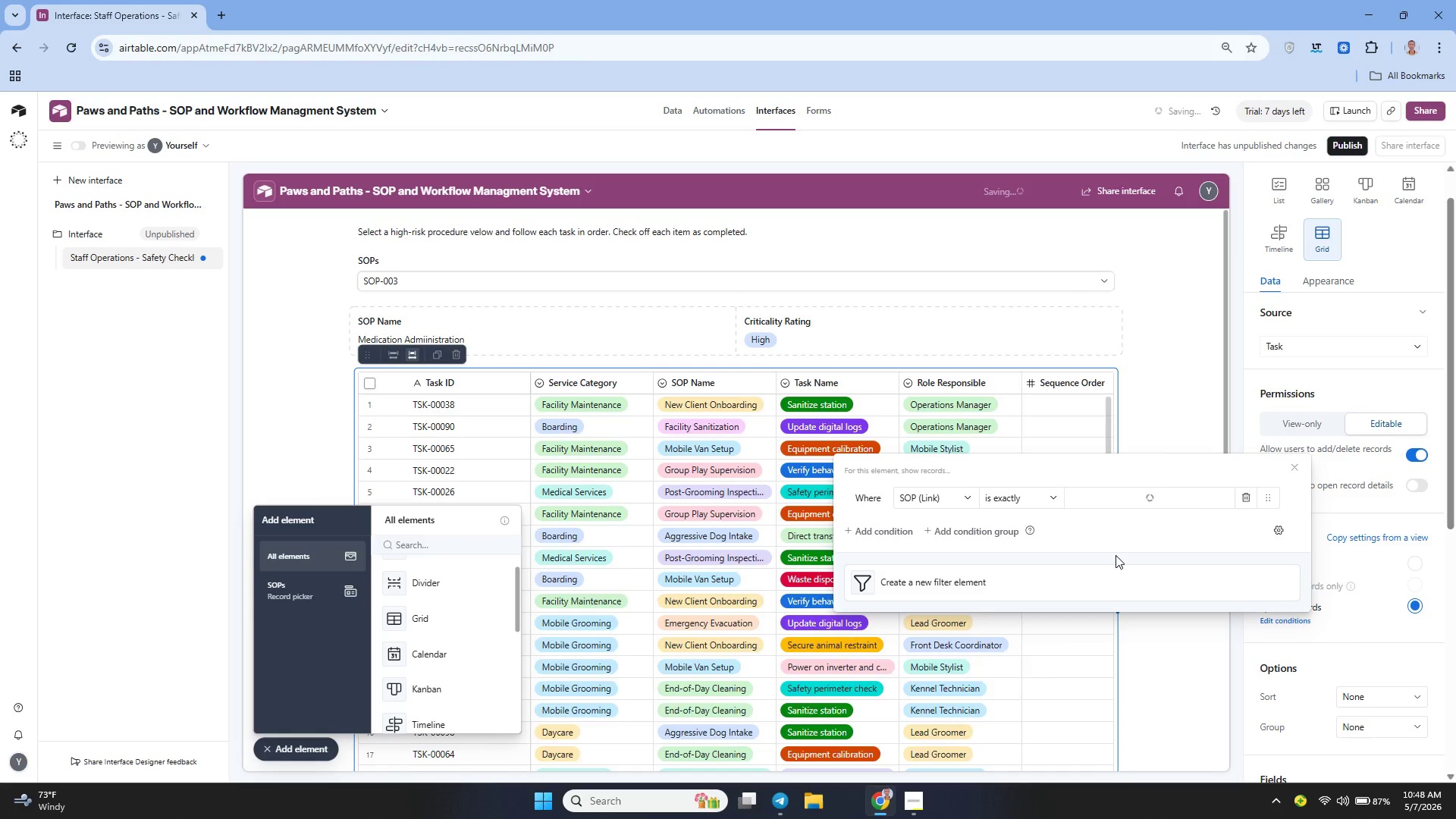 
left_click([1354, 508])
 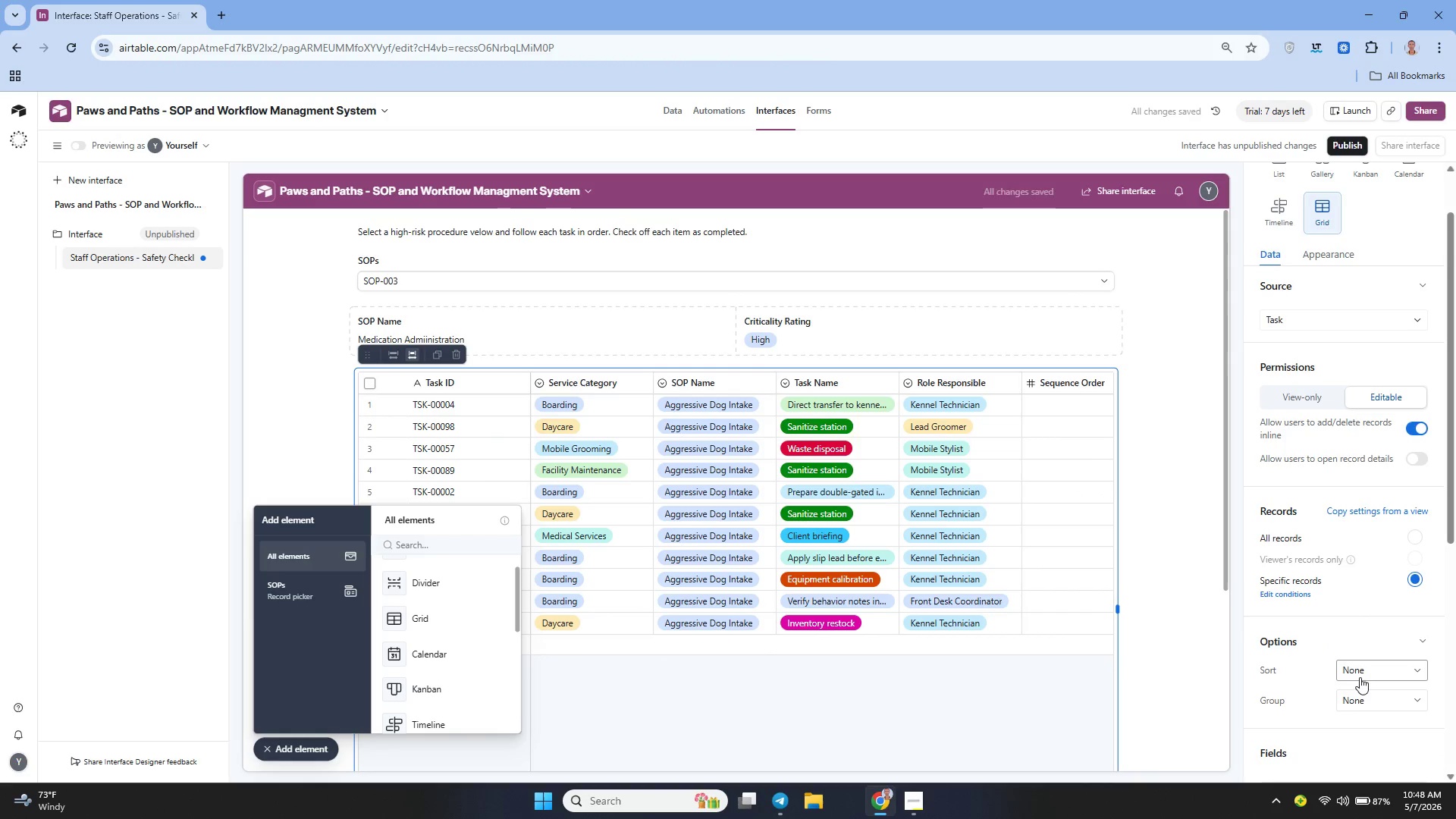 
left_click([1361, 677])
 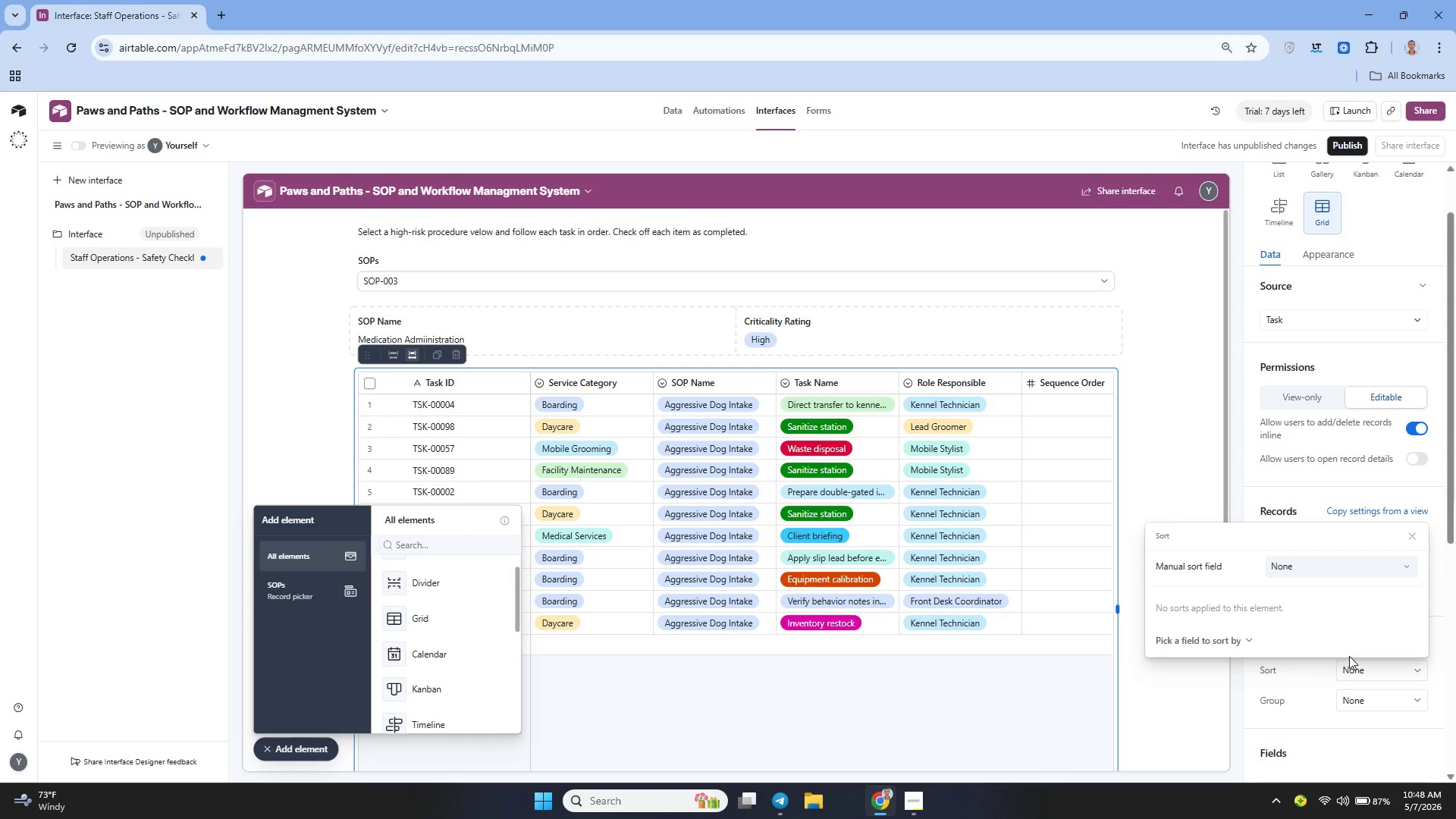 
wait(8.25)
 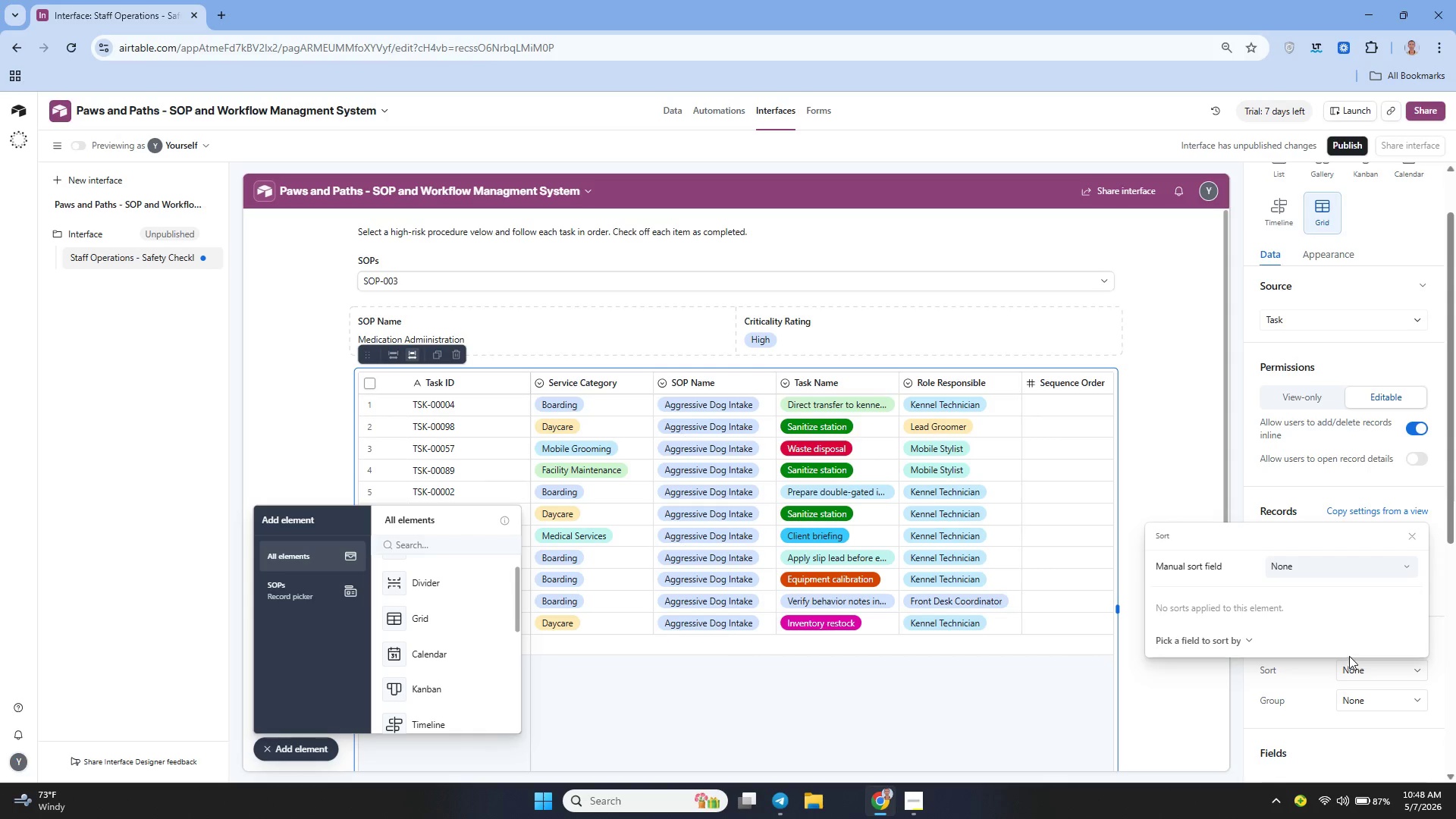 
left_click([1317, 568])
 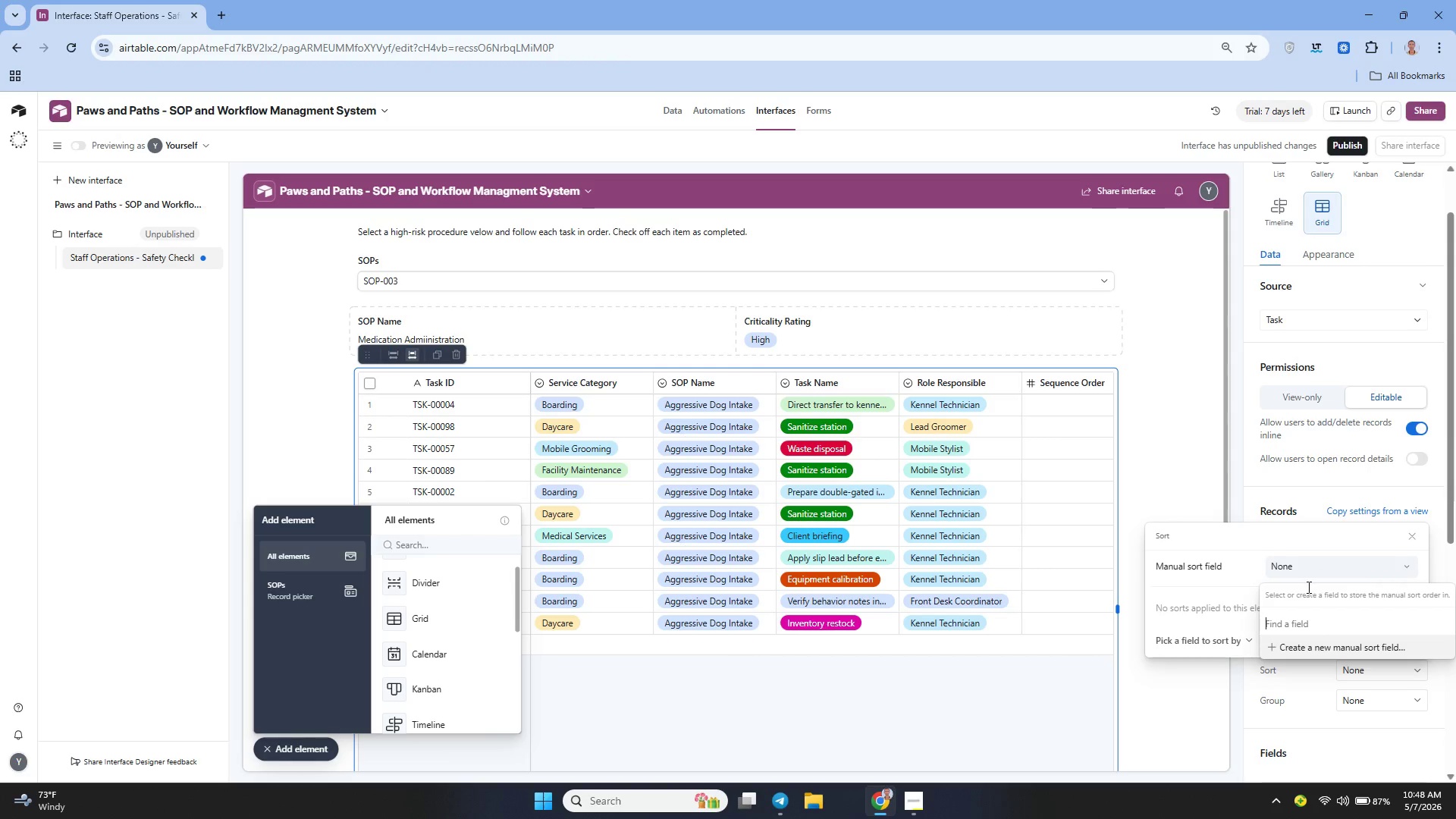 
left_click([1298, 557])
 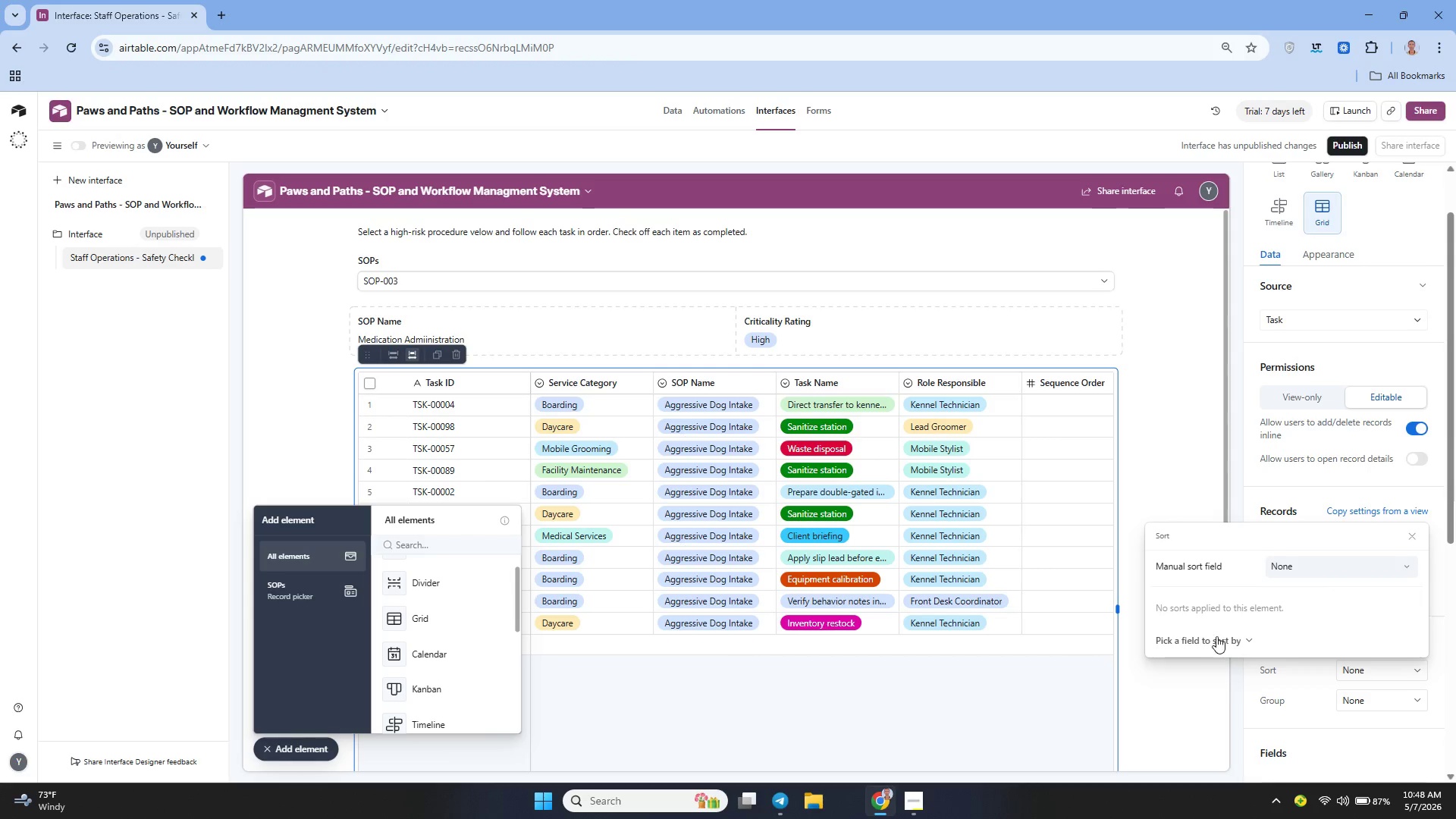 
left_click([1213, 640])
 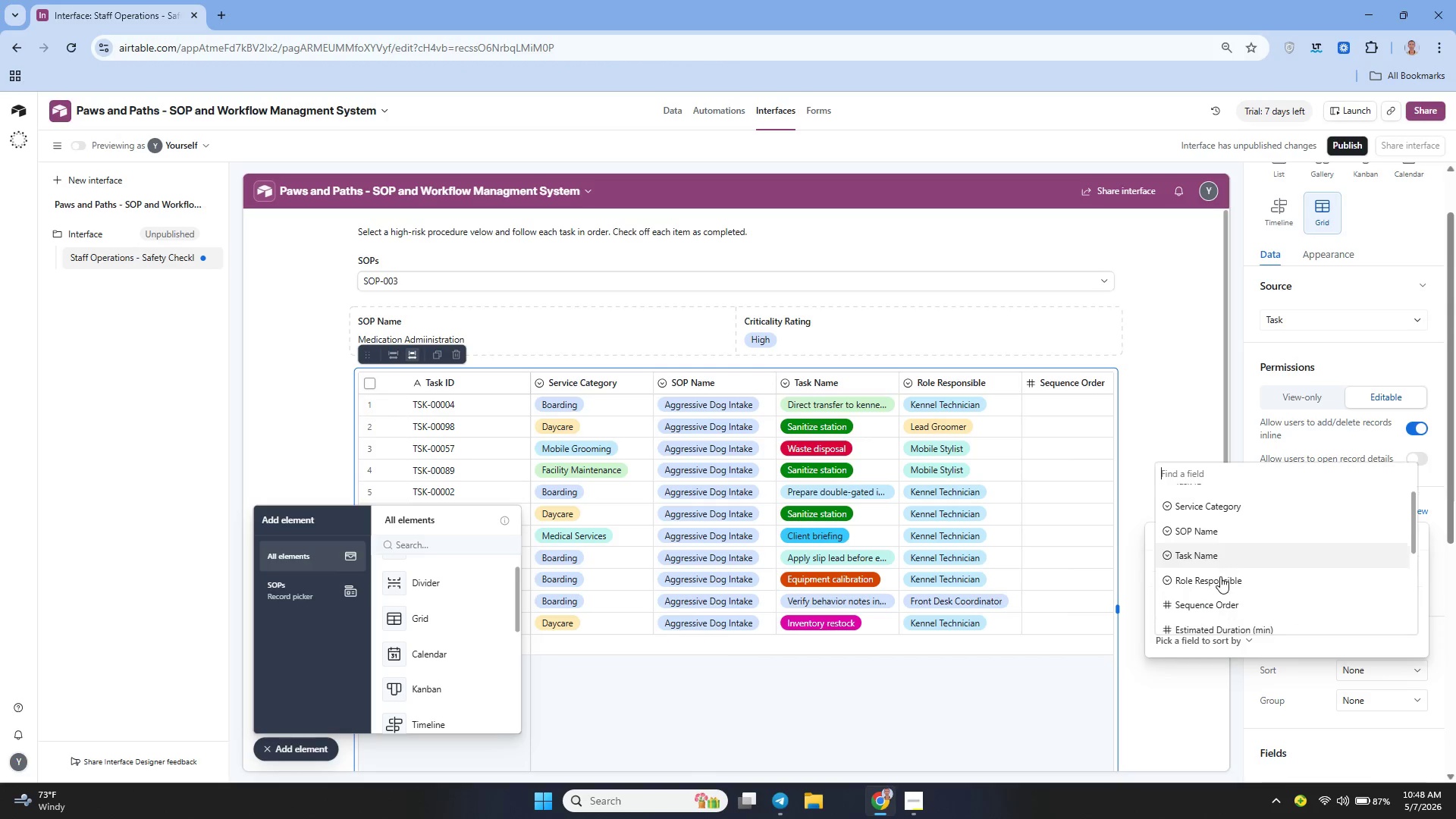 
left_click([1228, 576])
 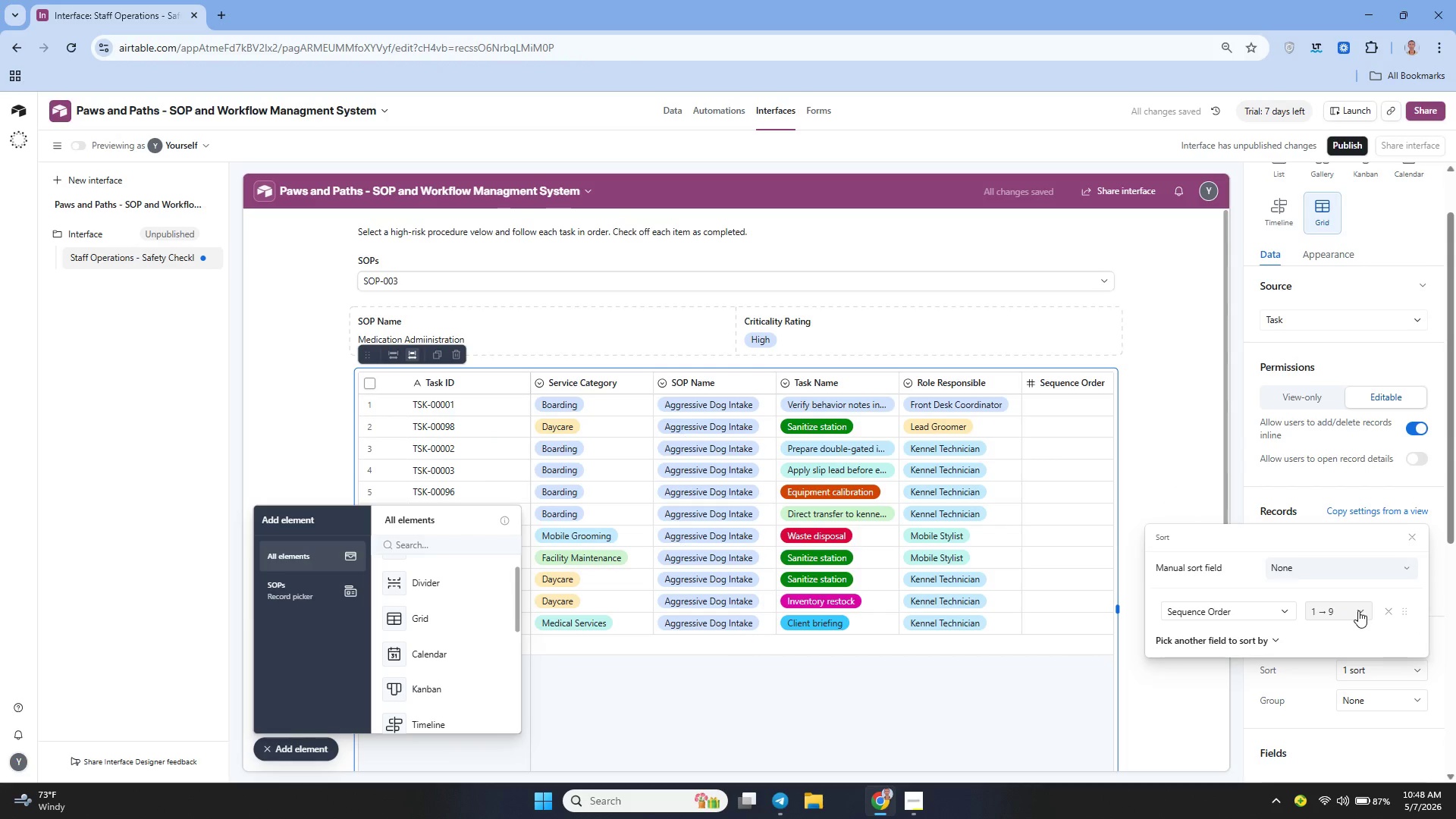 
wait(6.5)
 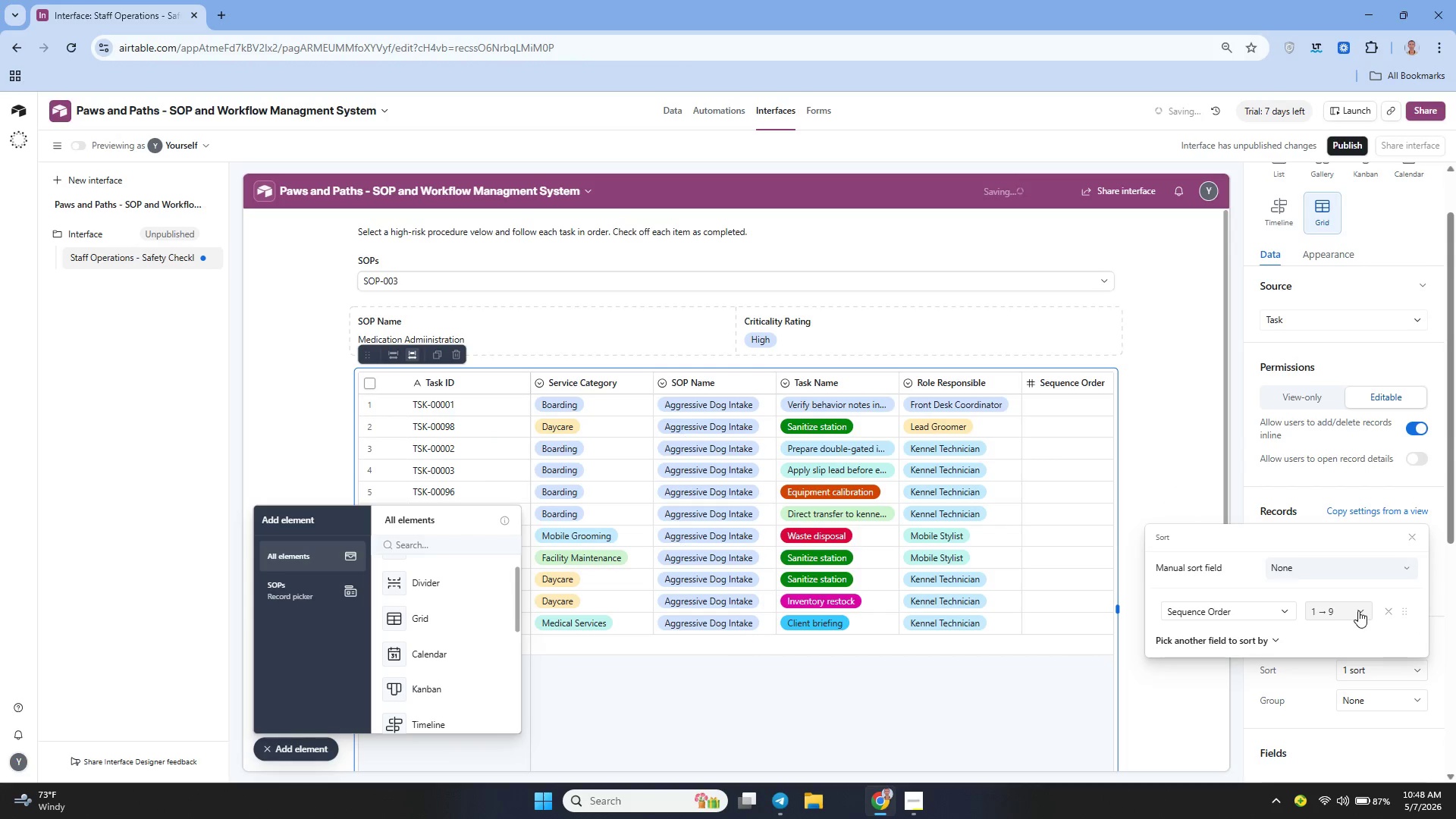 
left_click([1309, 672])
 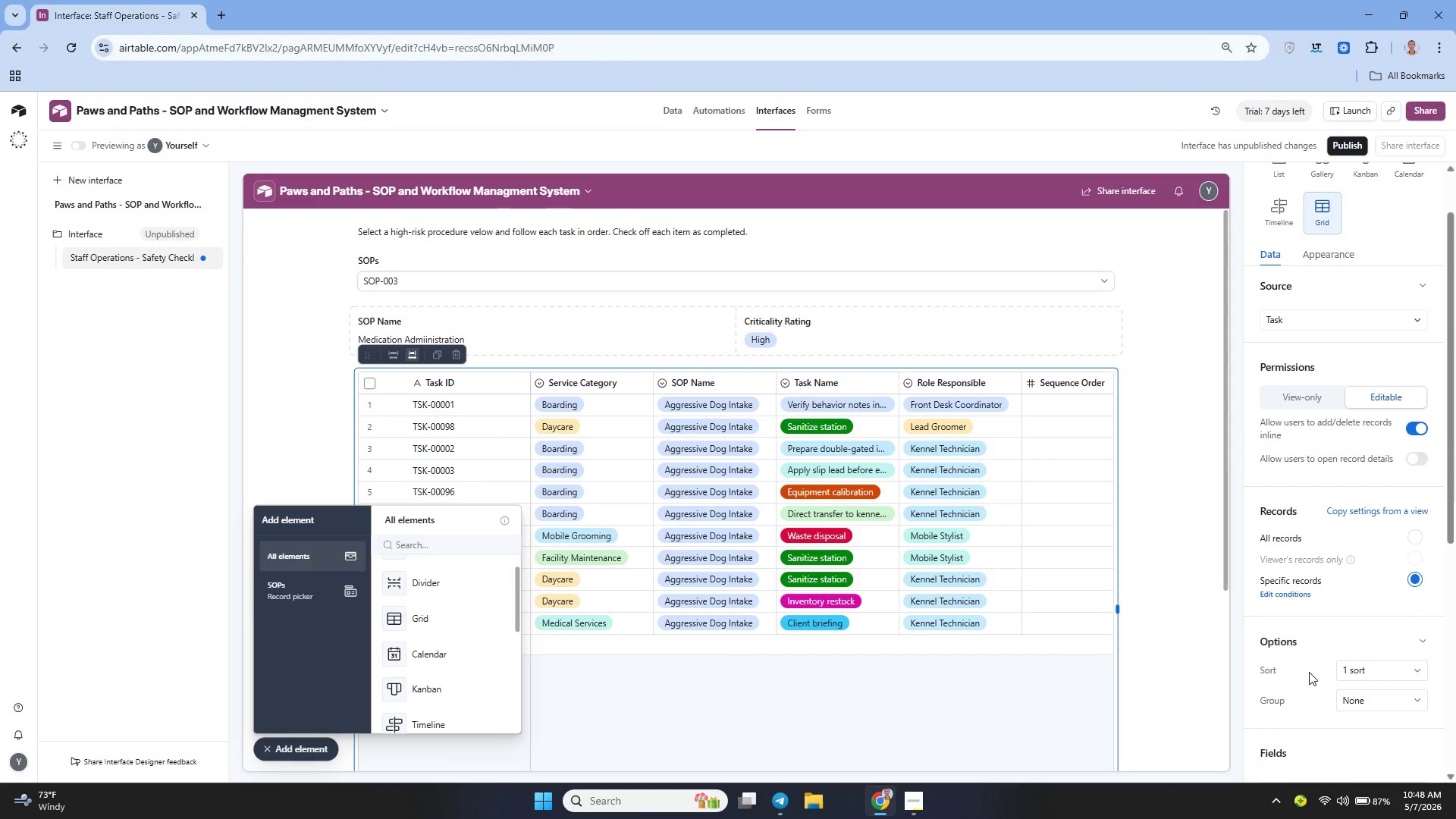 
mouse_move([1330, 626])
 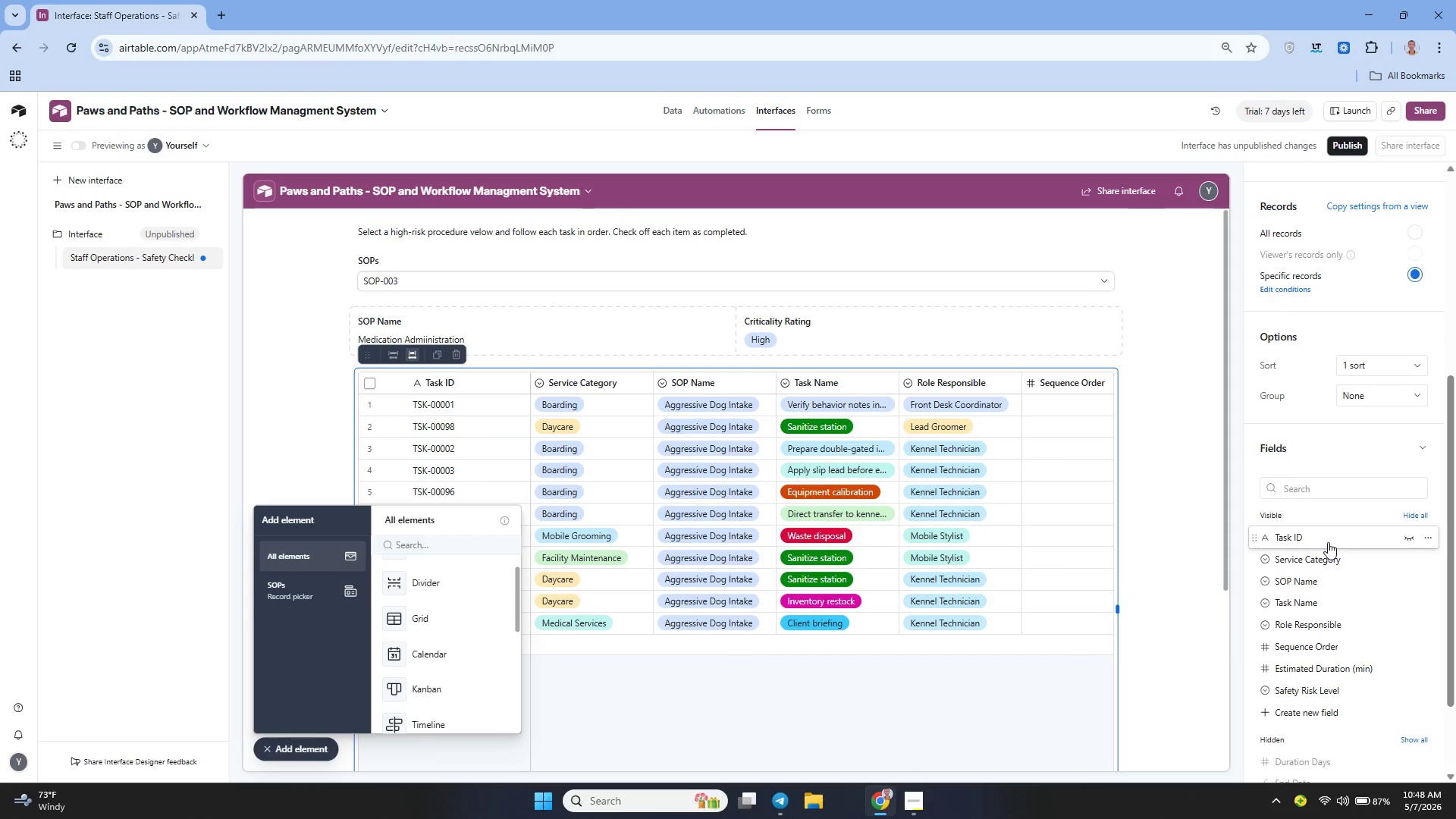 
wait(13.86)
 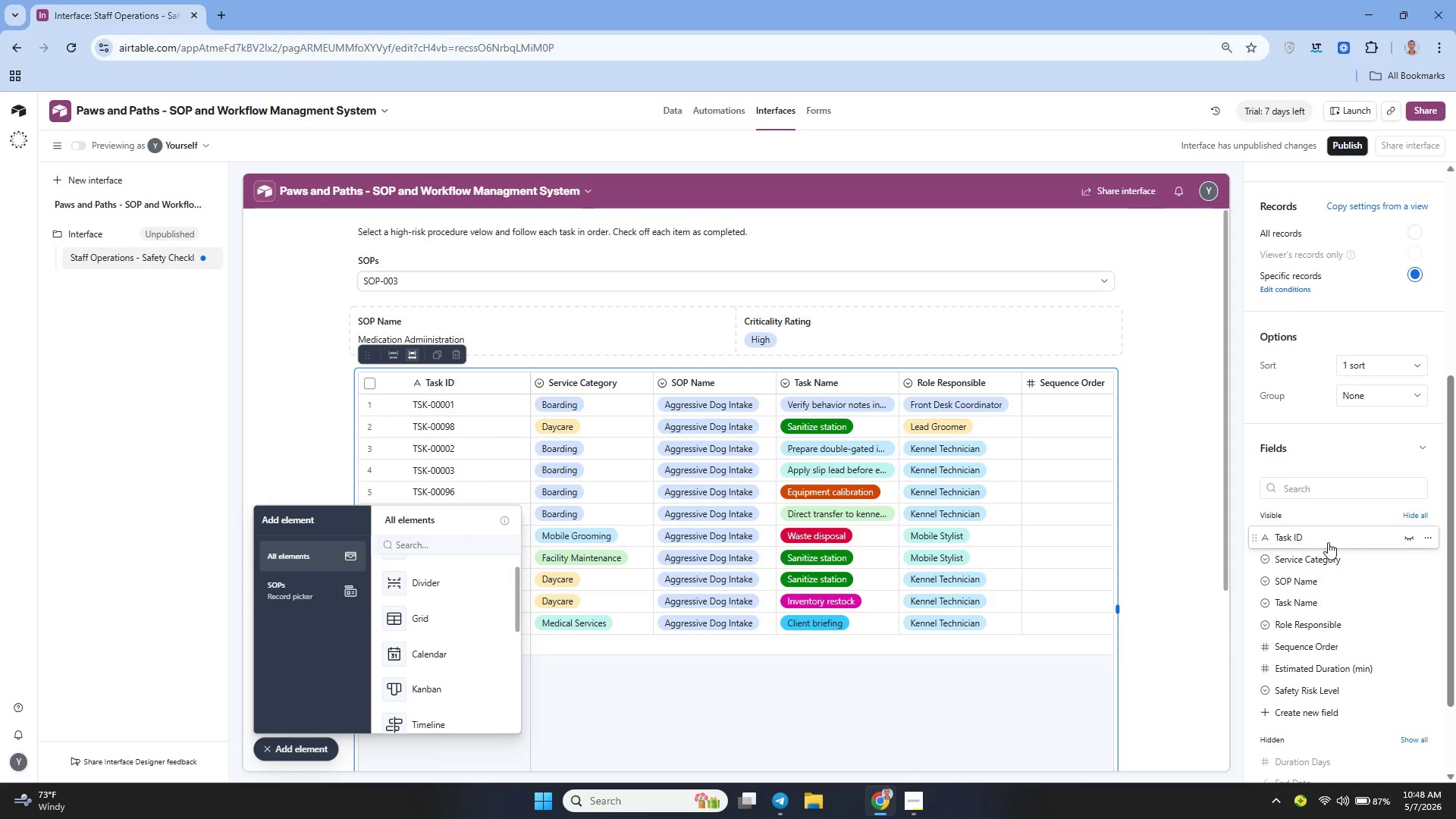 
left_click([1410, 556])
 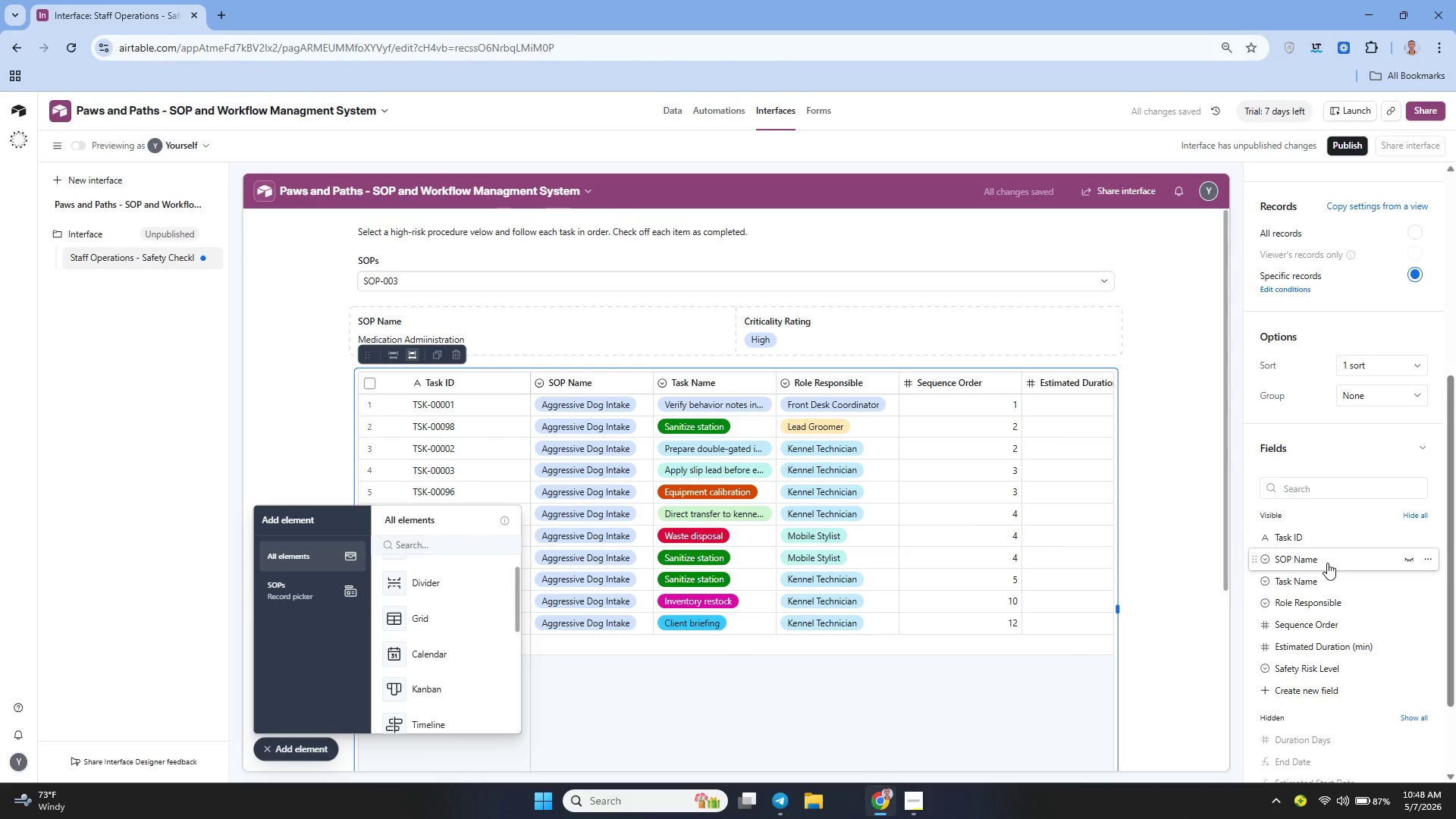 
wait(10.06)
 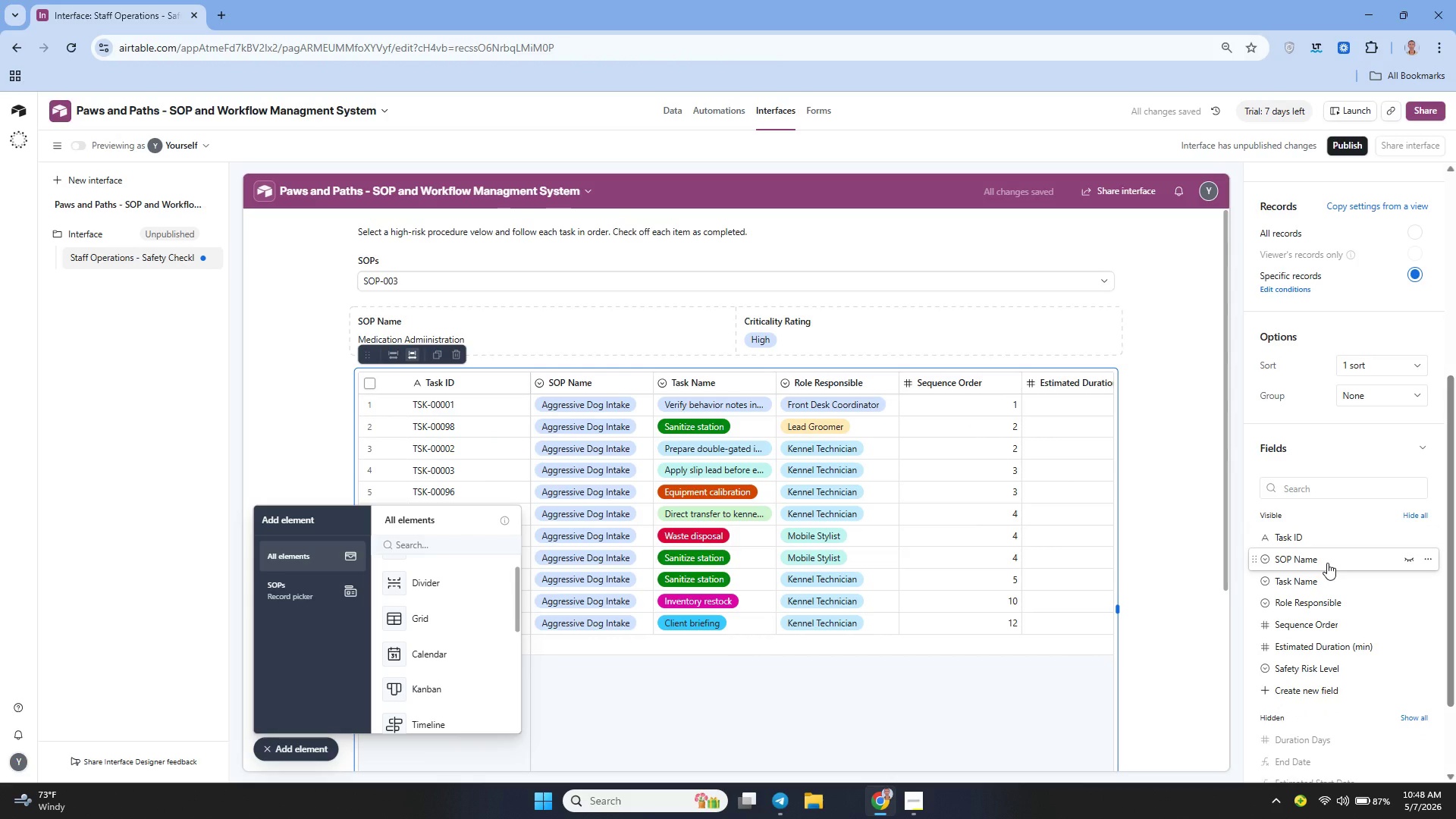 
left_click([1410, 557])
 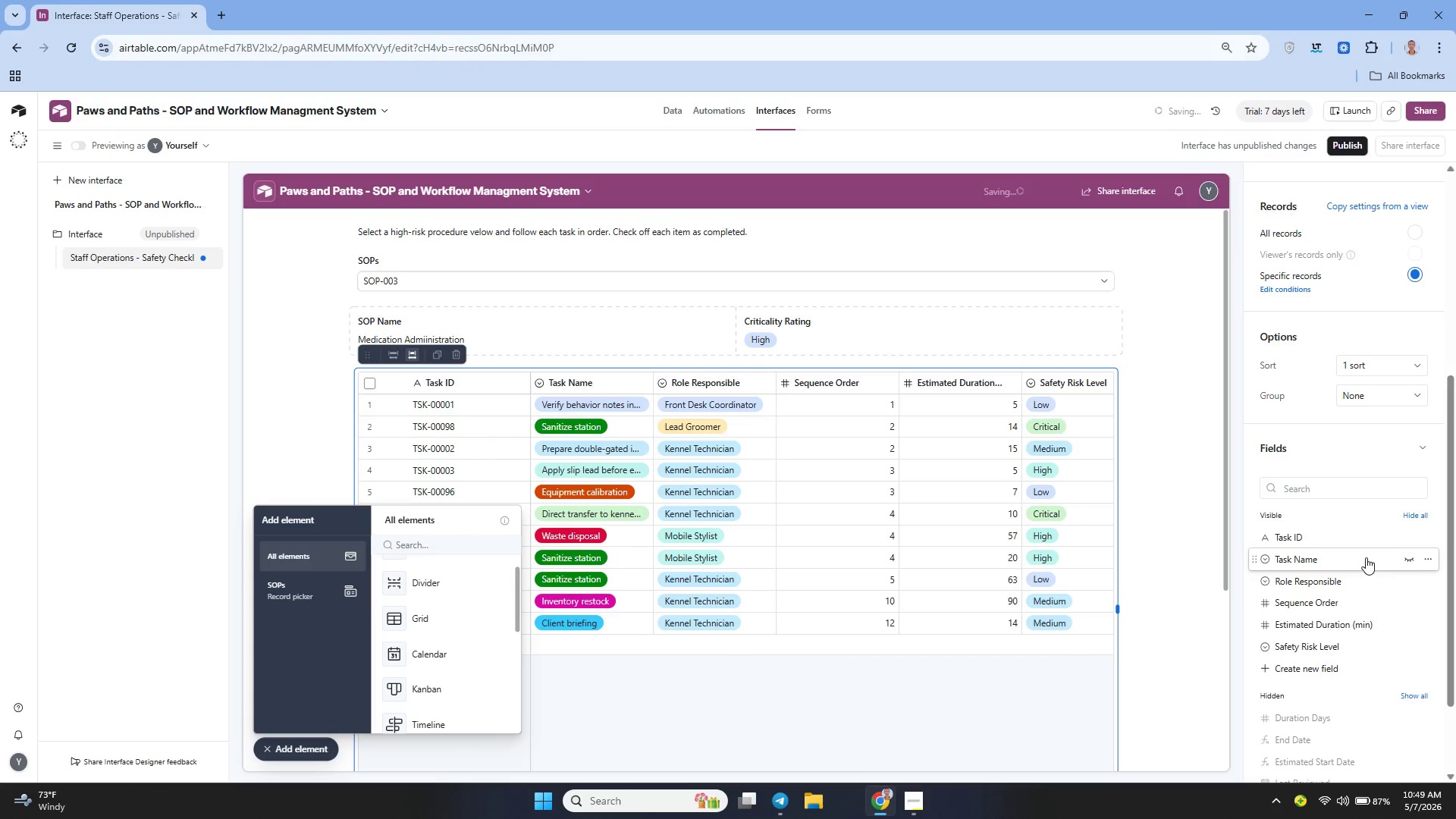 
mouse_move([1370, 591])
 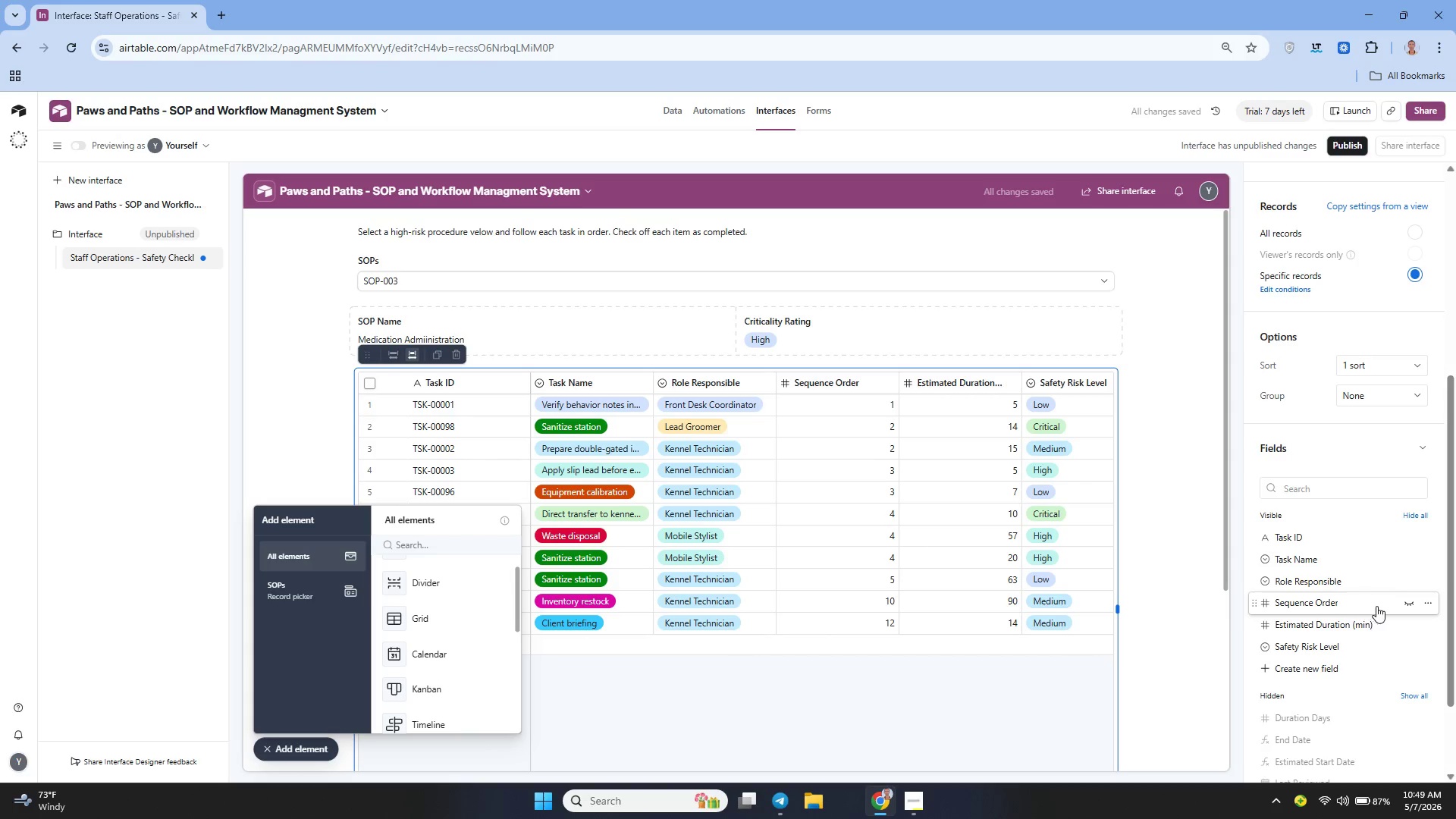 
left_click([1408, 599])
 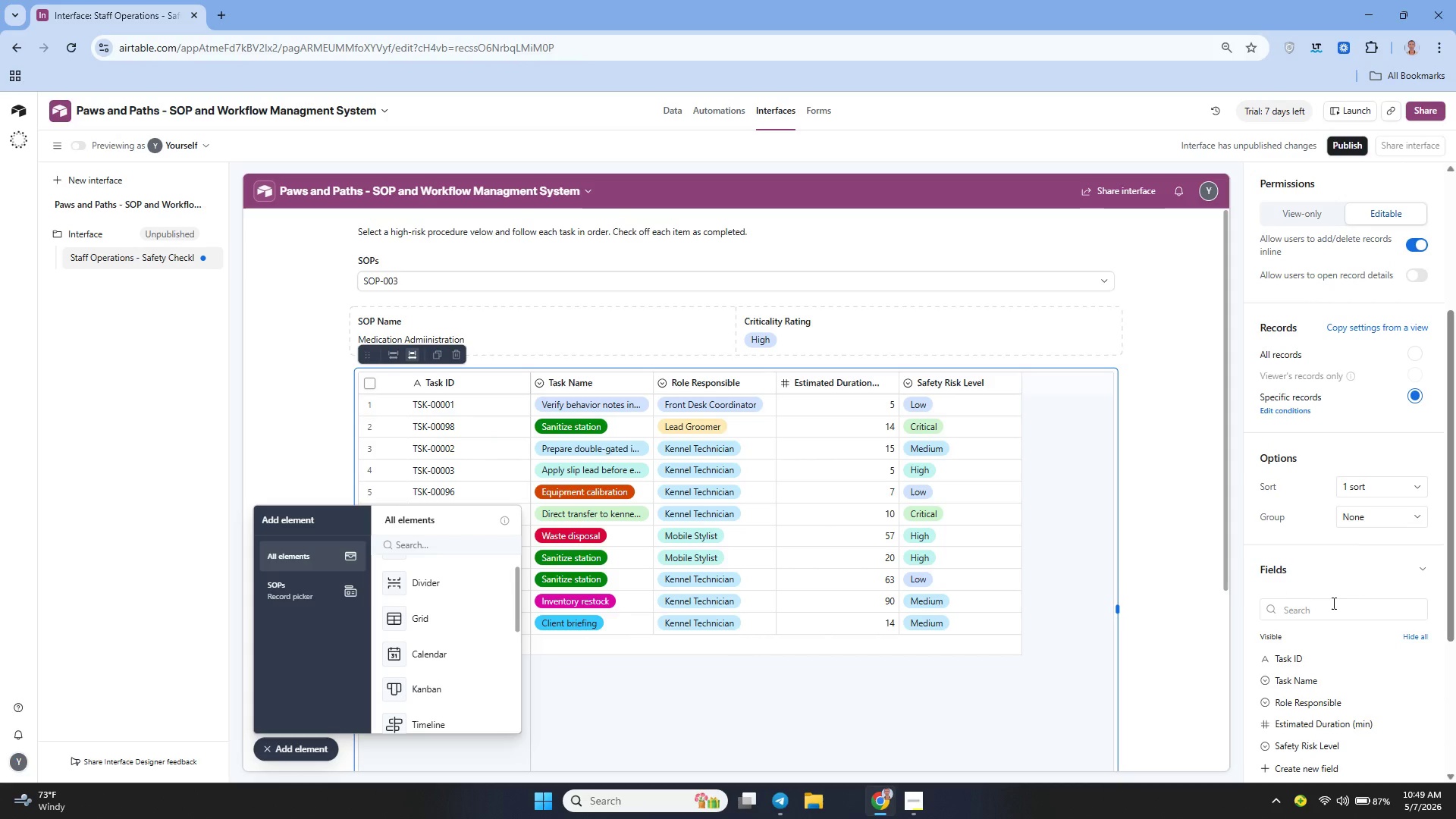 
wait(14.42)
 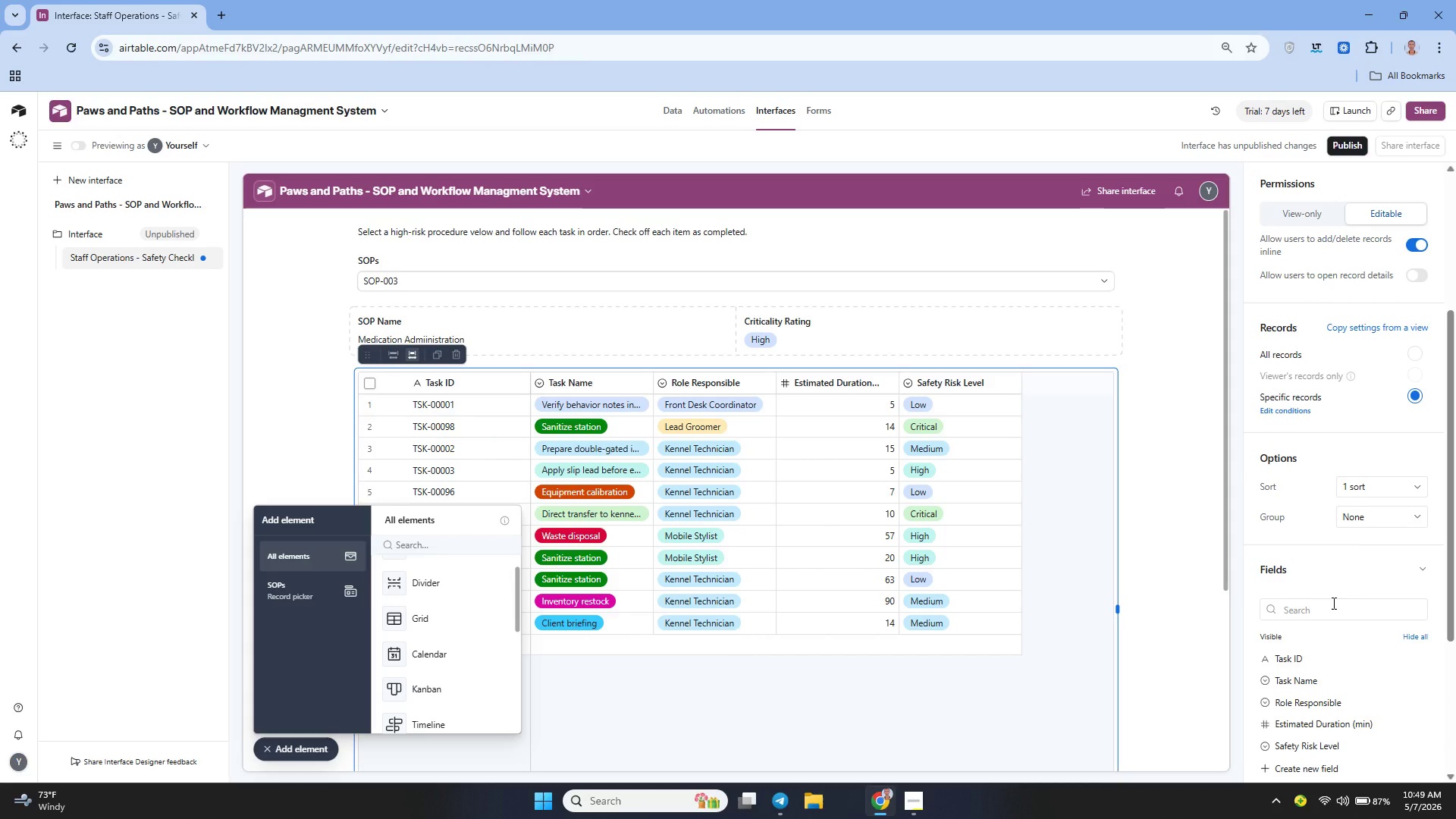 
left_click([1139, 470])
 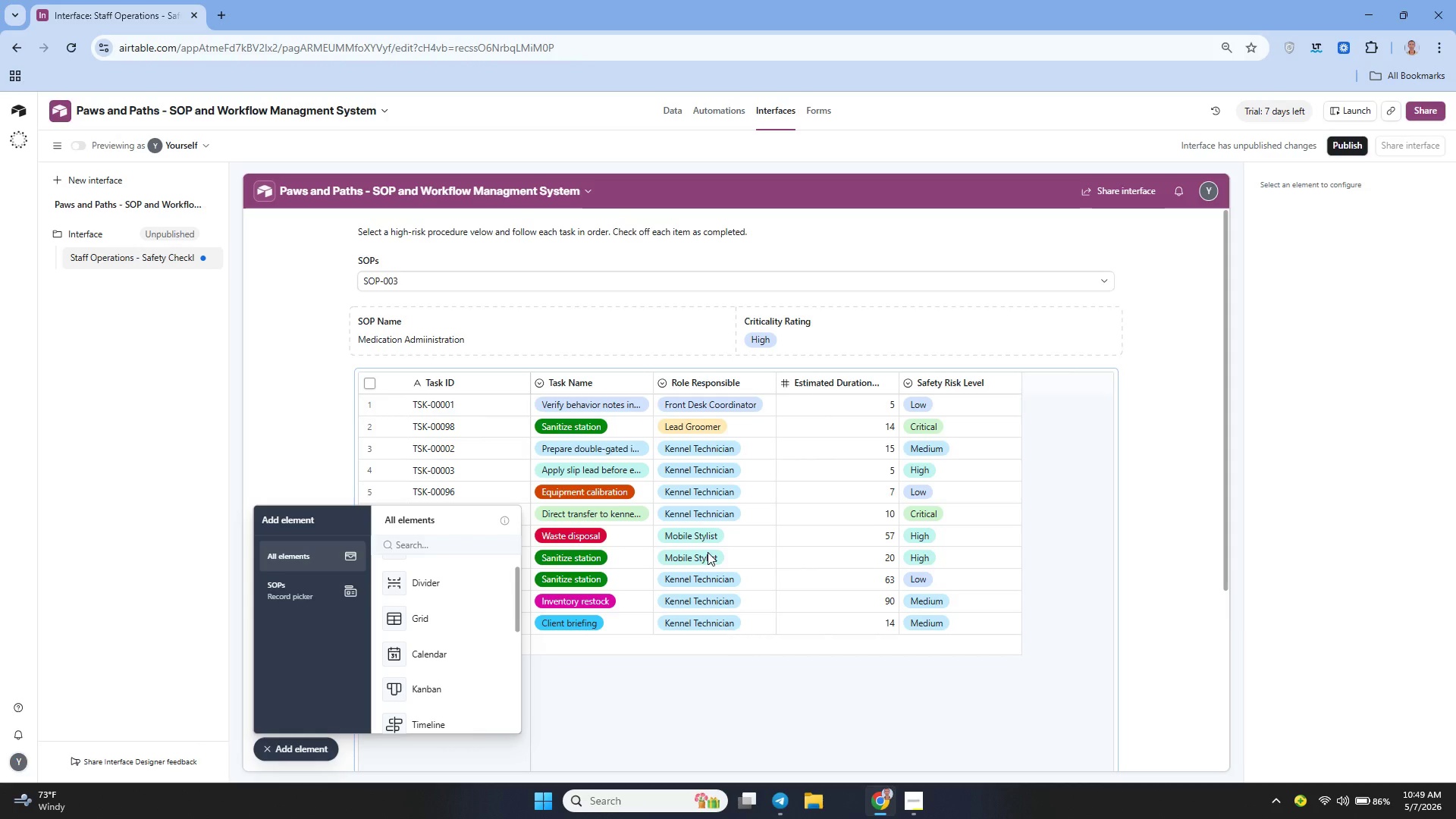 
wait(10.83)
 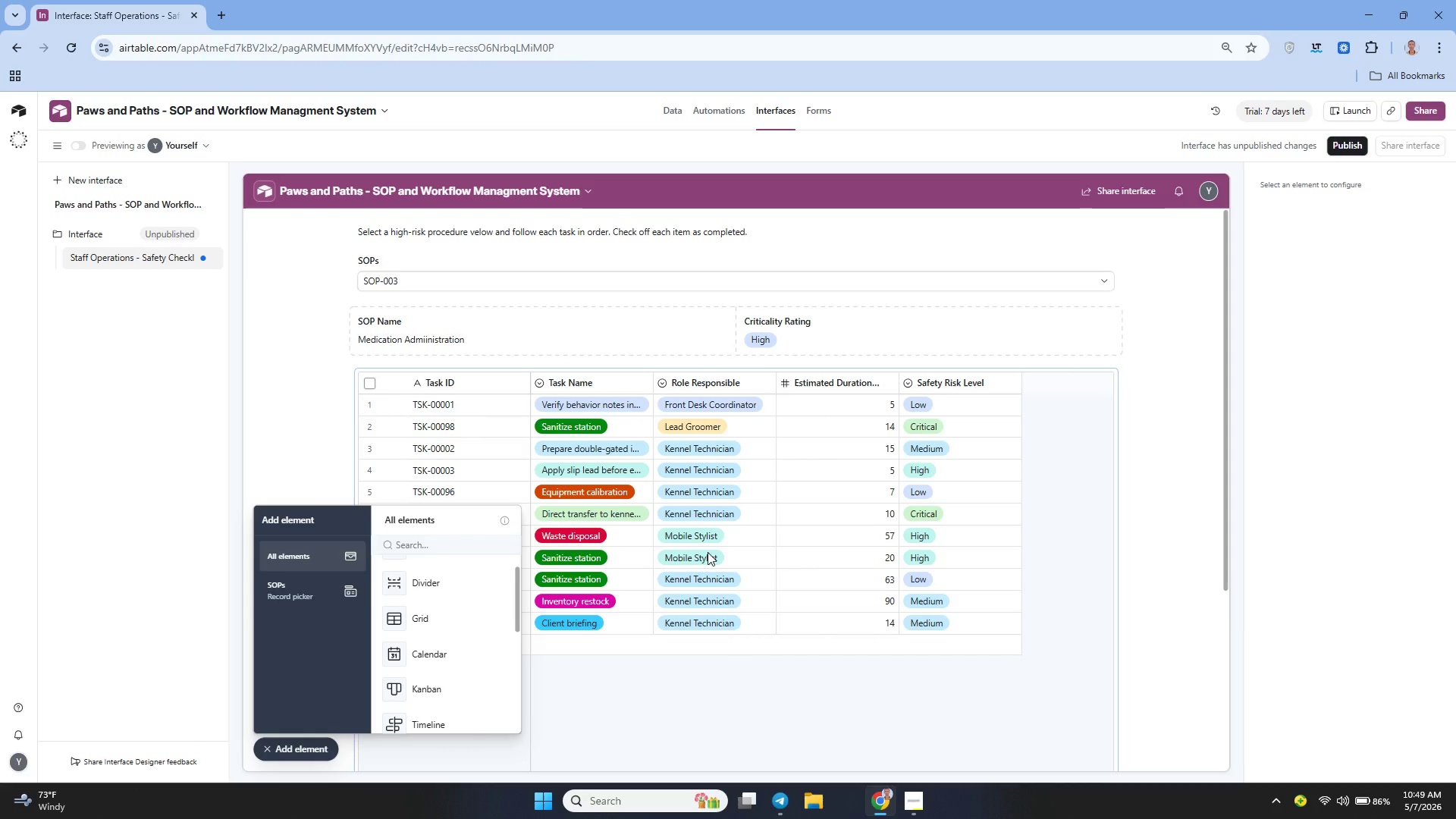 
left_click([661, 115])
 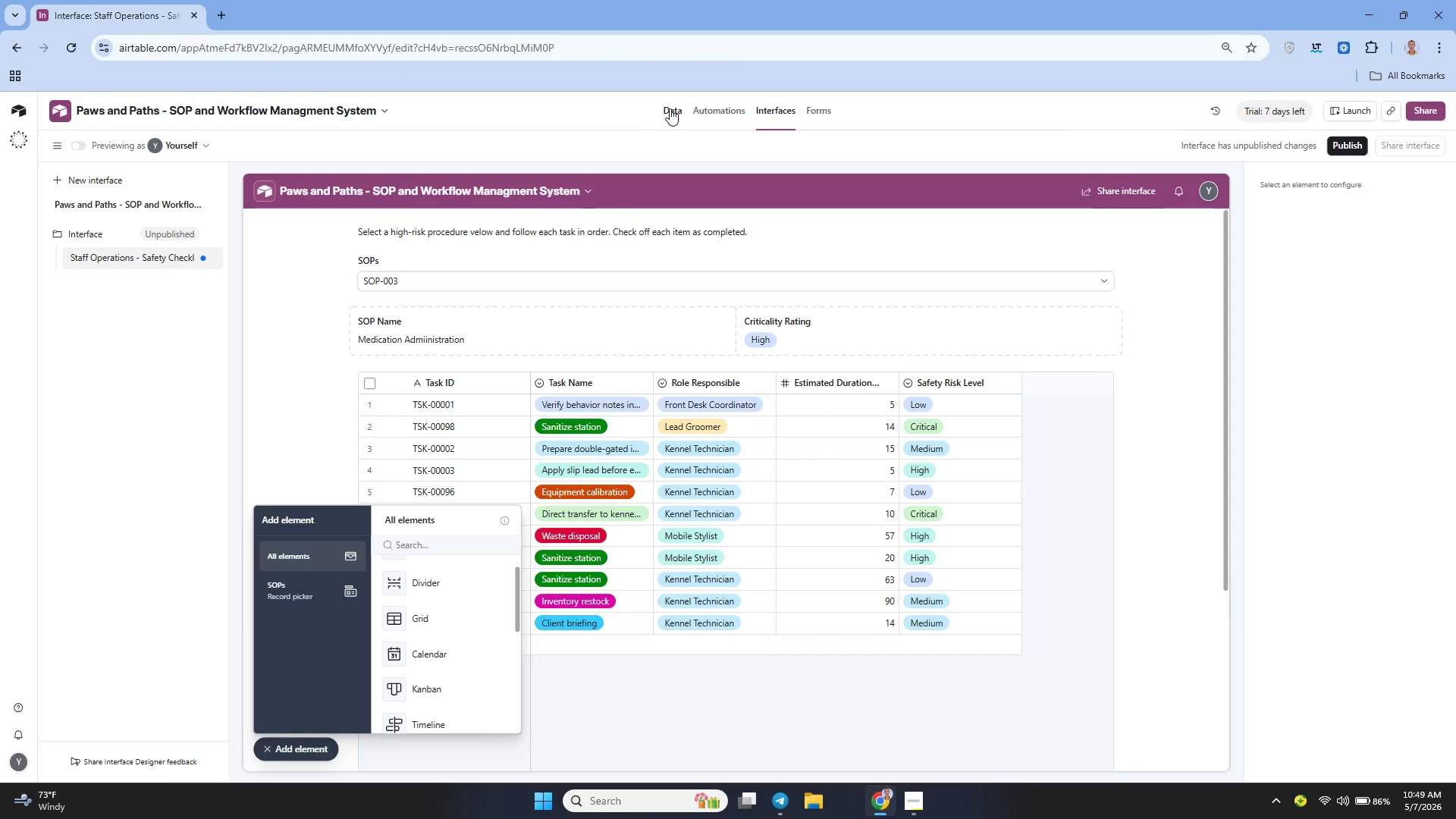 
left_click([670, 108])
 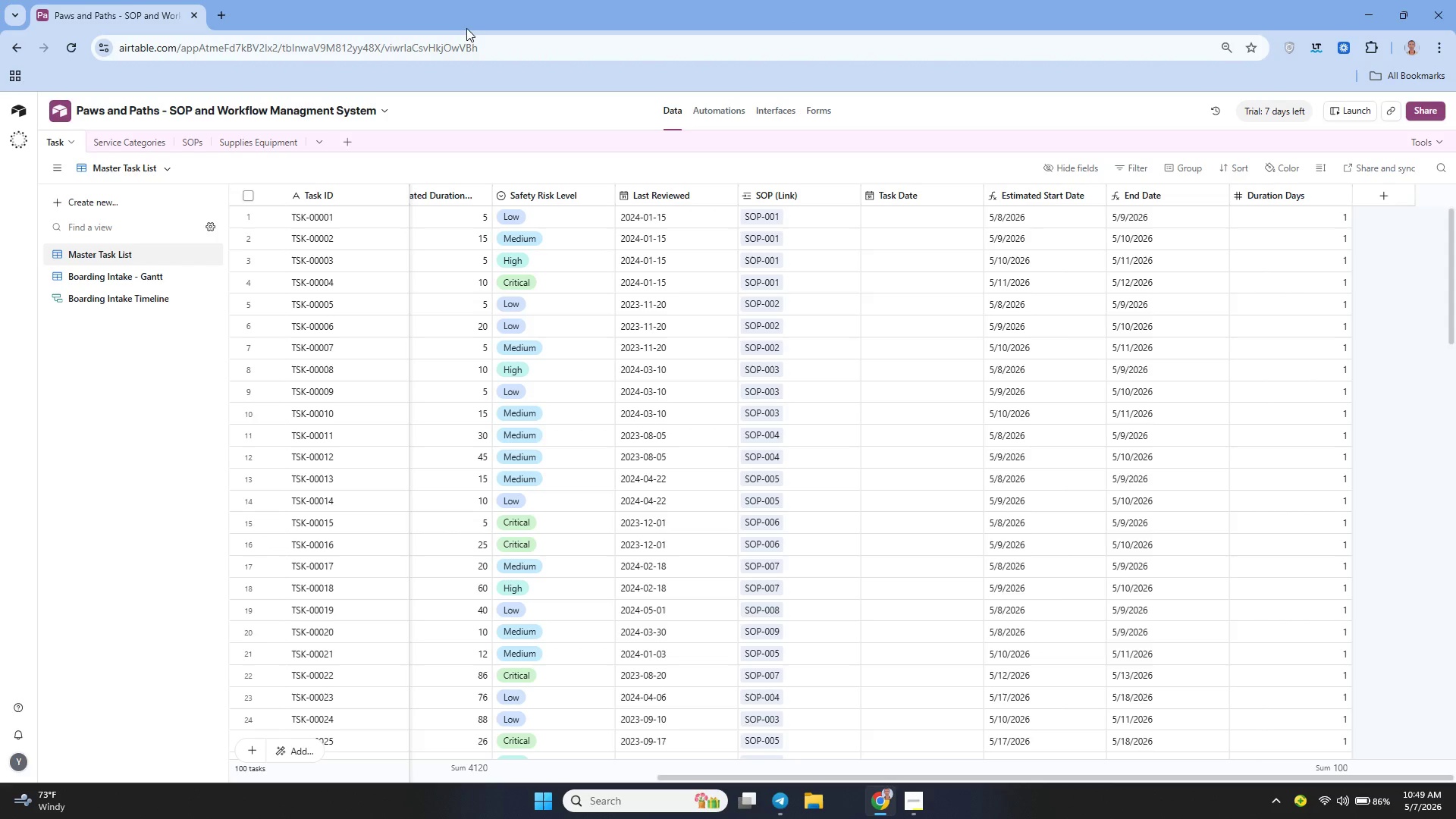 
wait(11.66)
 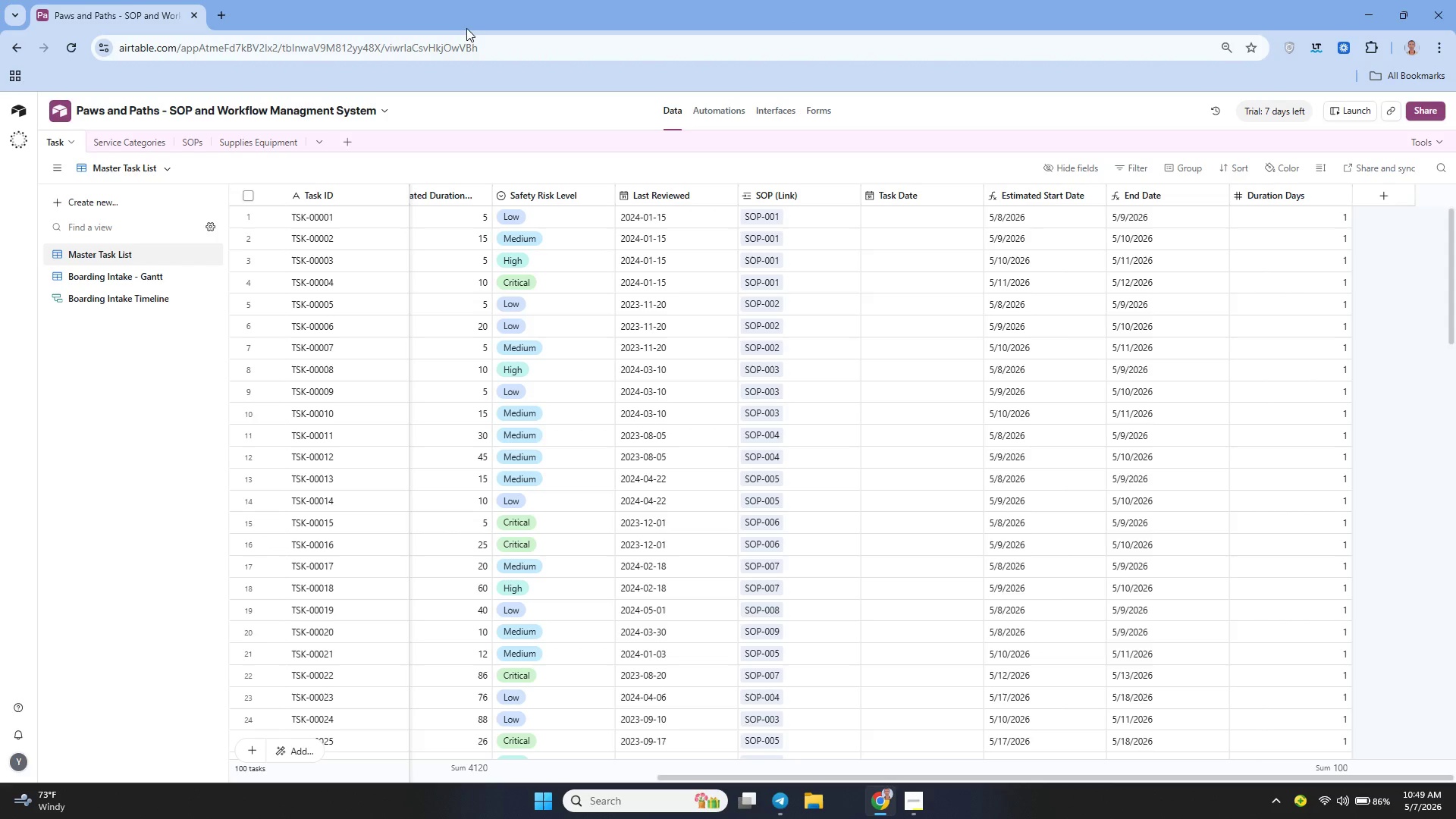 
left_click([1381, 192])
 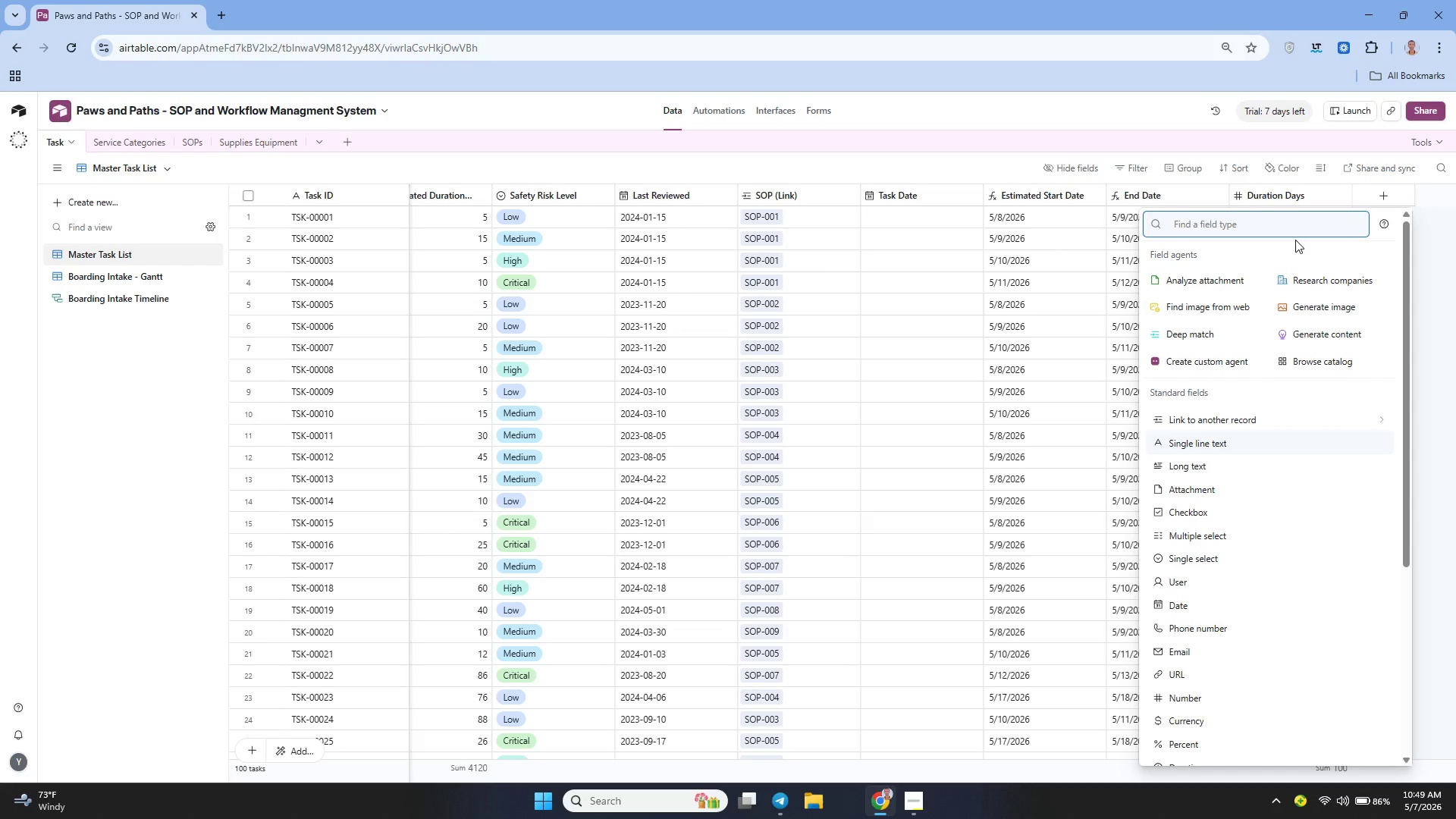 
wait(5.81)
 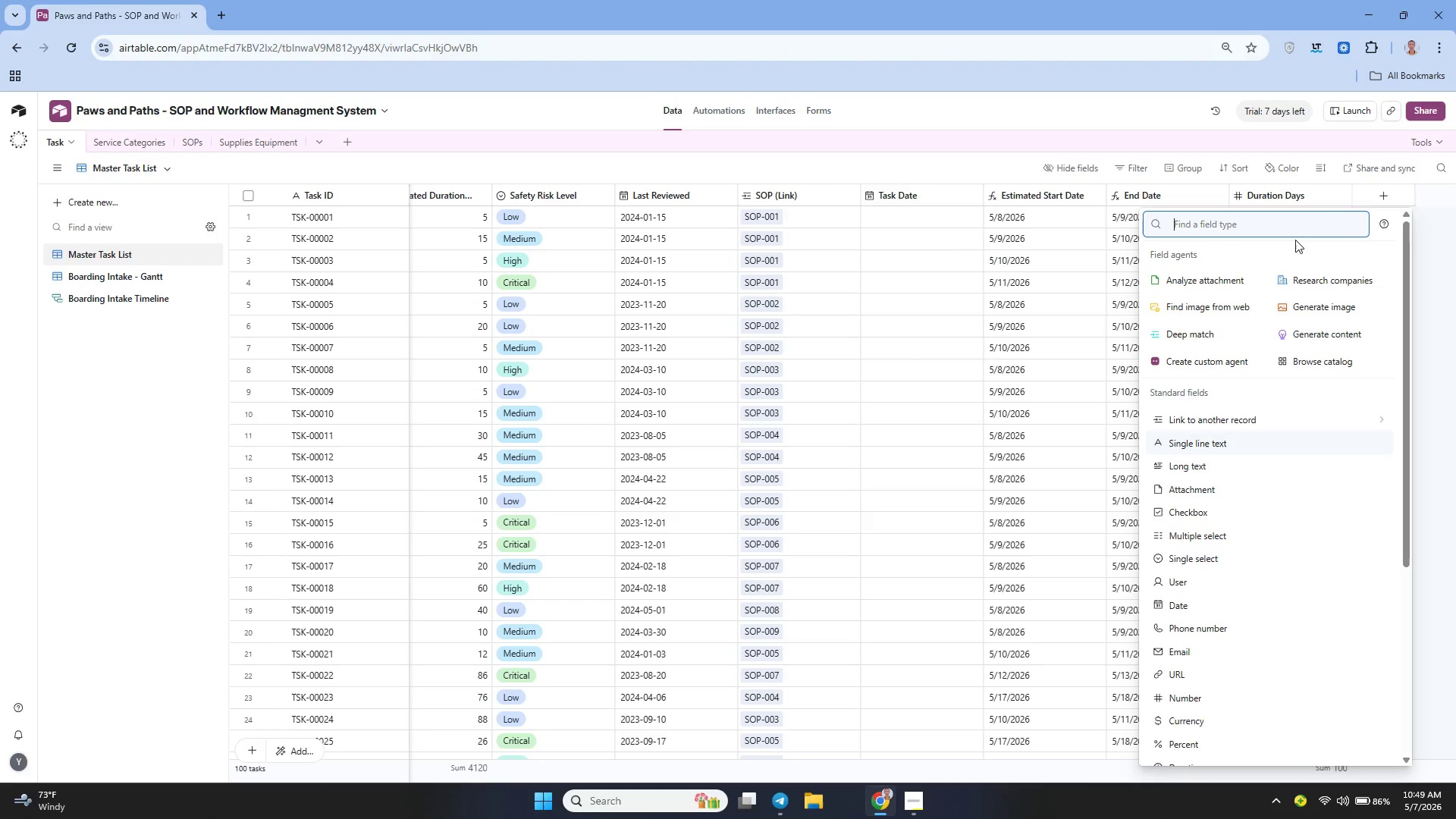 
type(ch)
 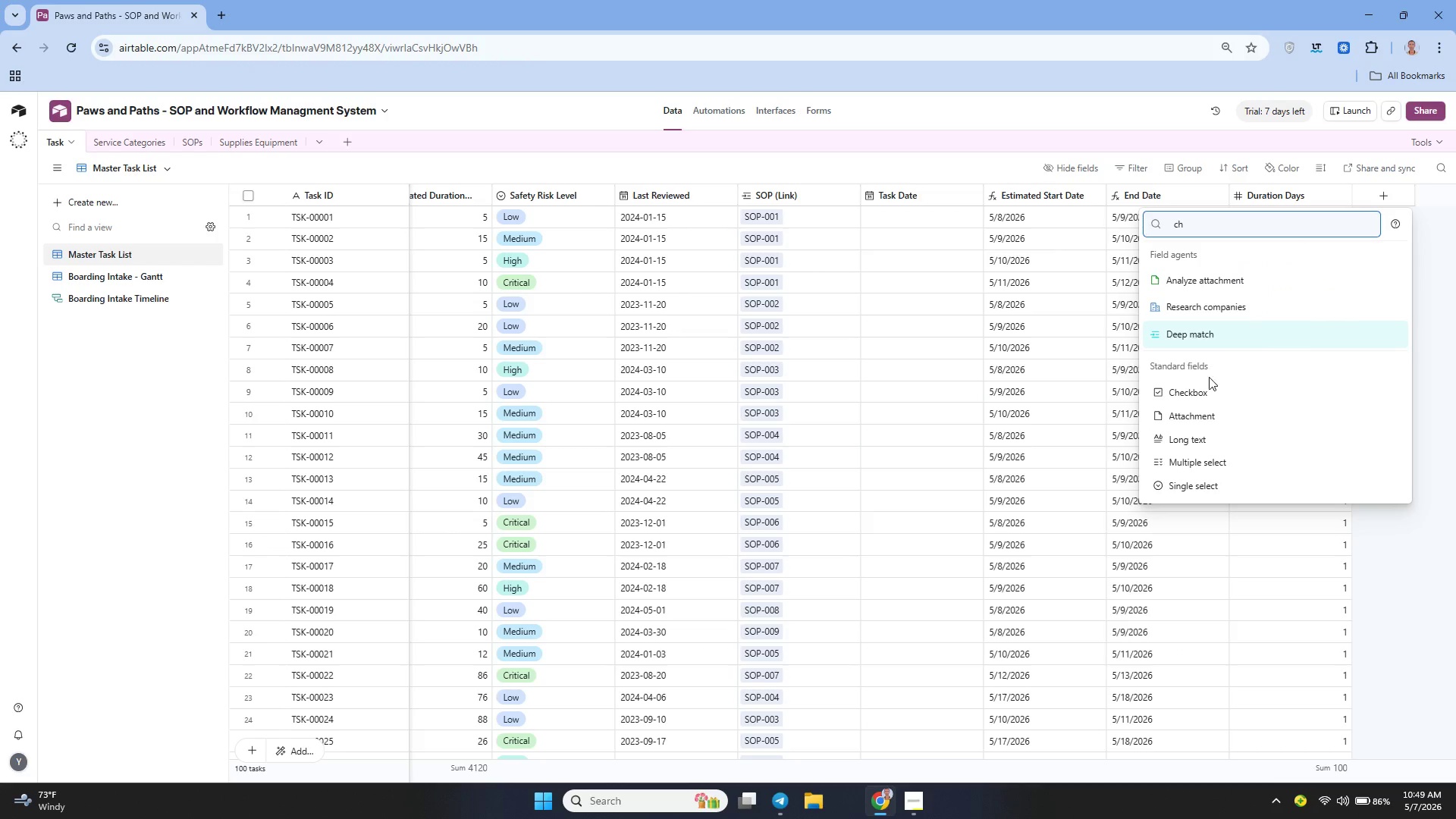 
left_click([1197, 388])
 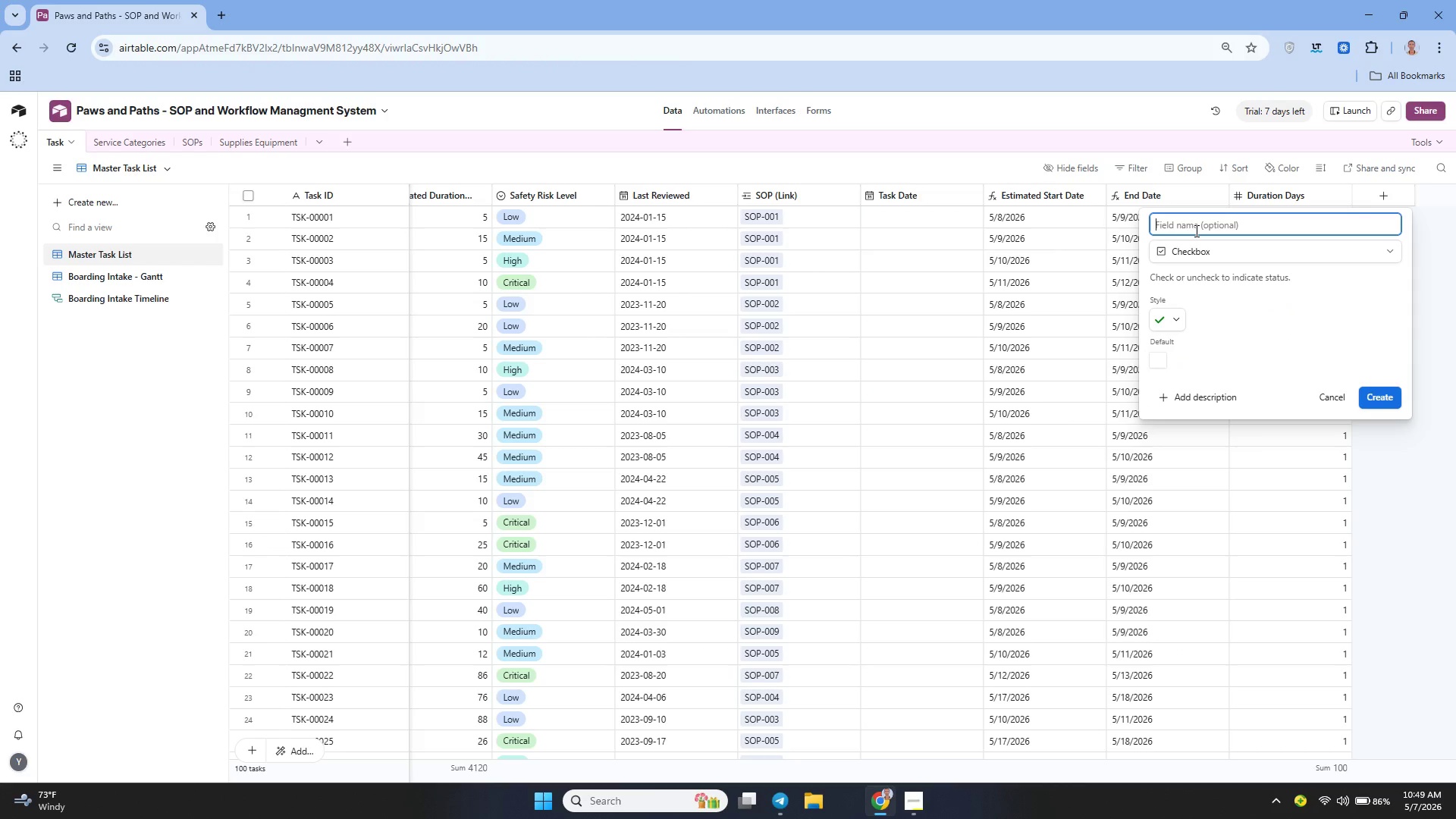 
type(Compltete)
key(Backspace)
key(Backspace)
key(Backspace)
key(Backspace)
 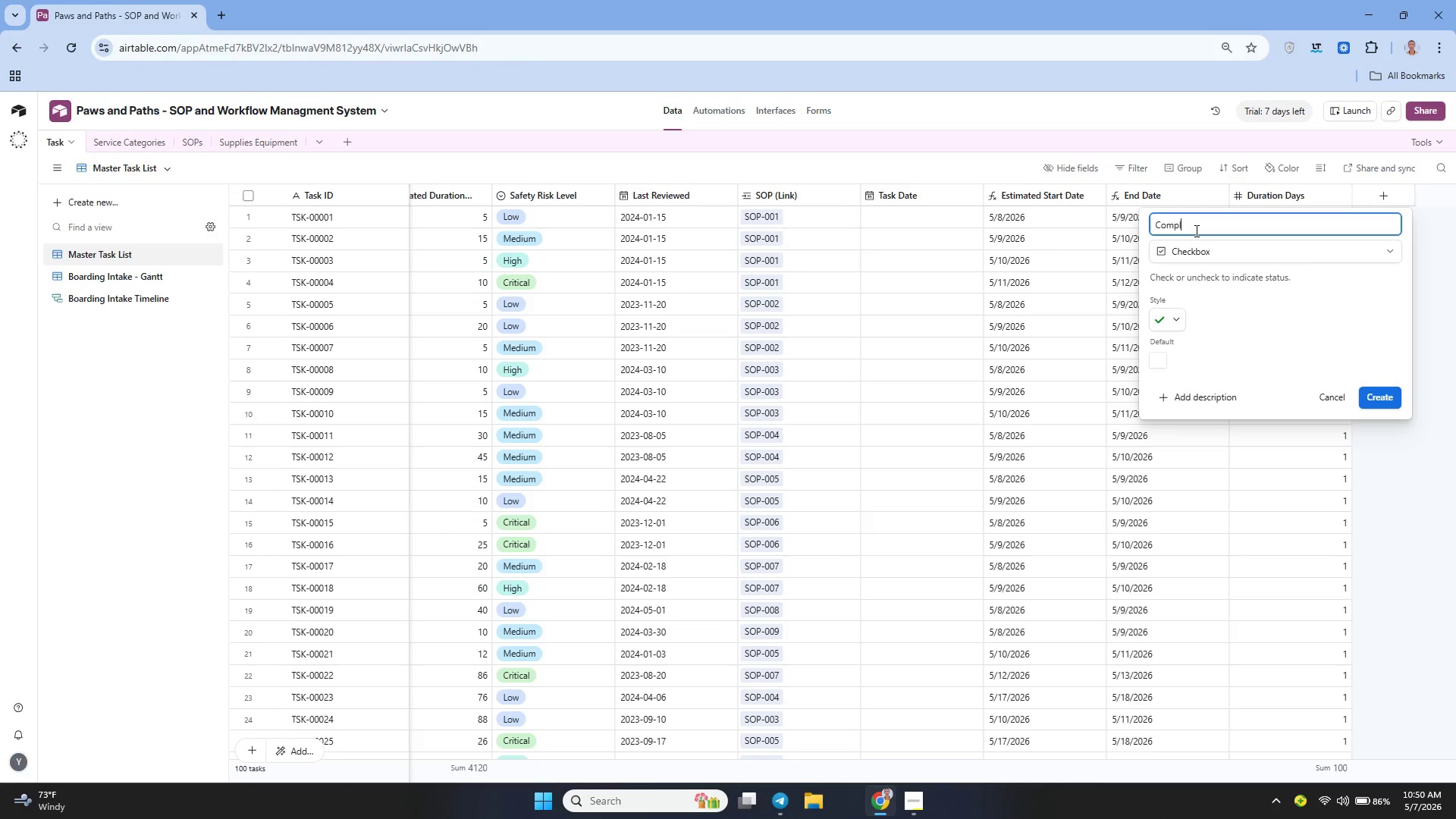 
type(eted)
 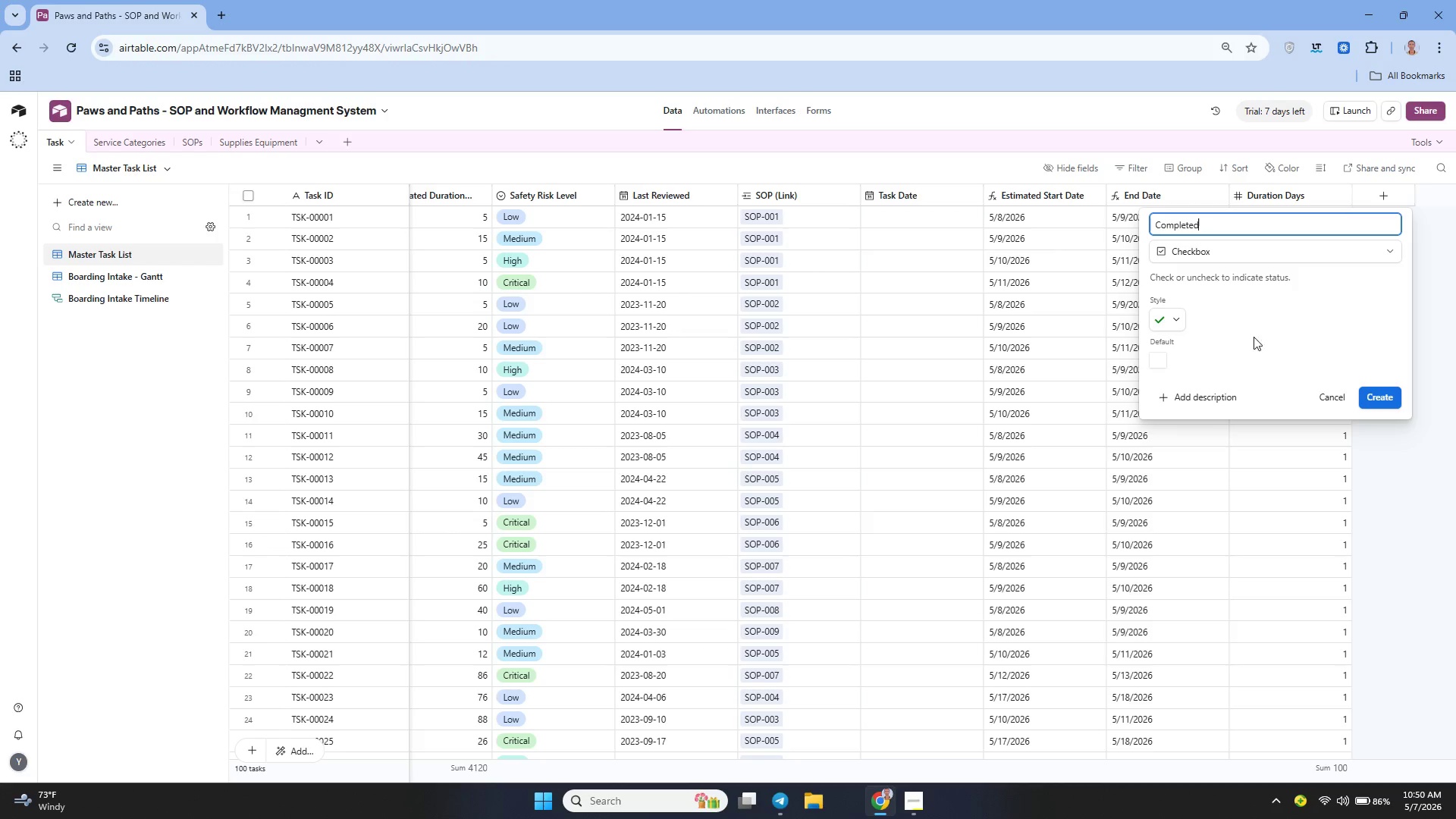 
wait(7.11)
 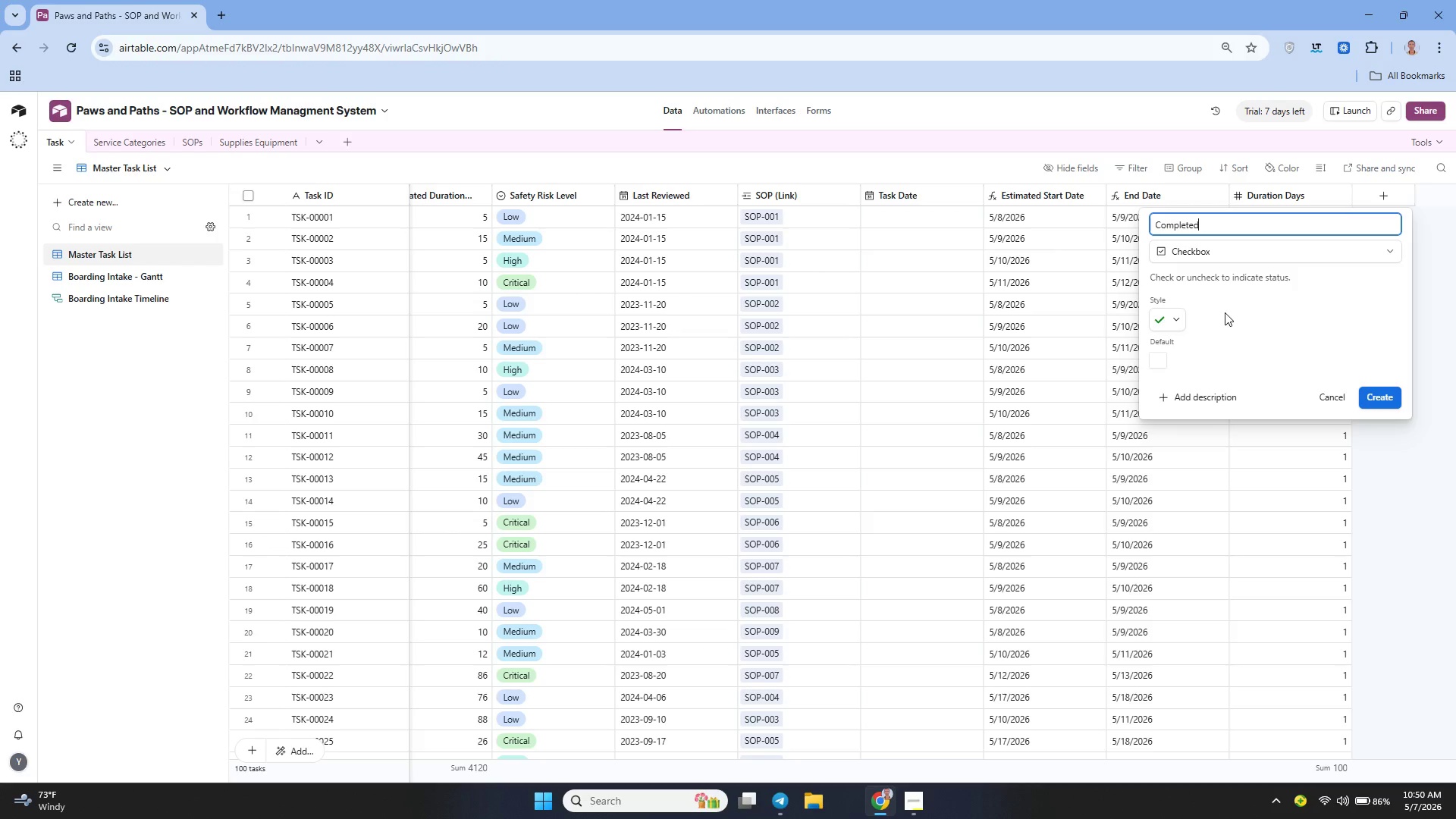 
left_click([1373, 397])
 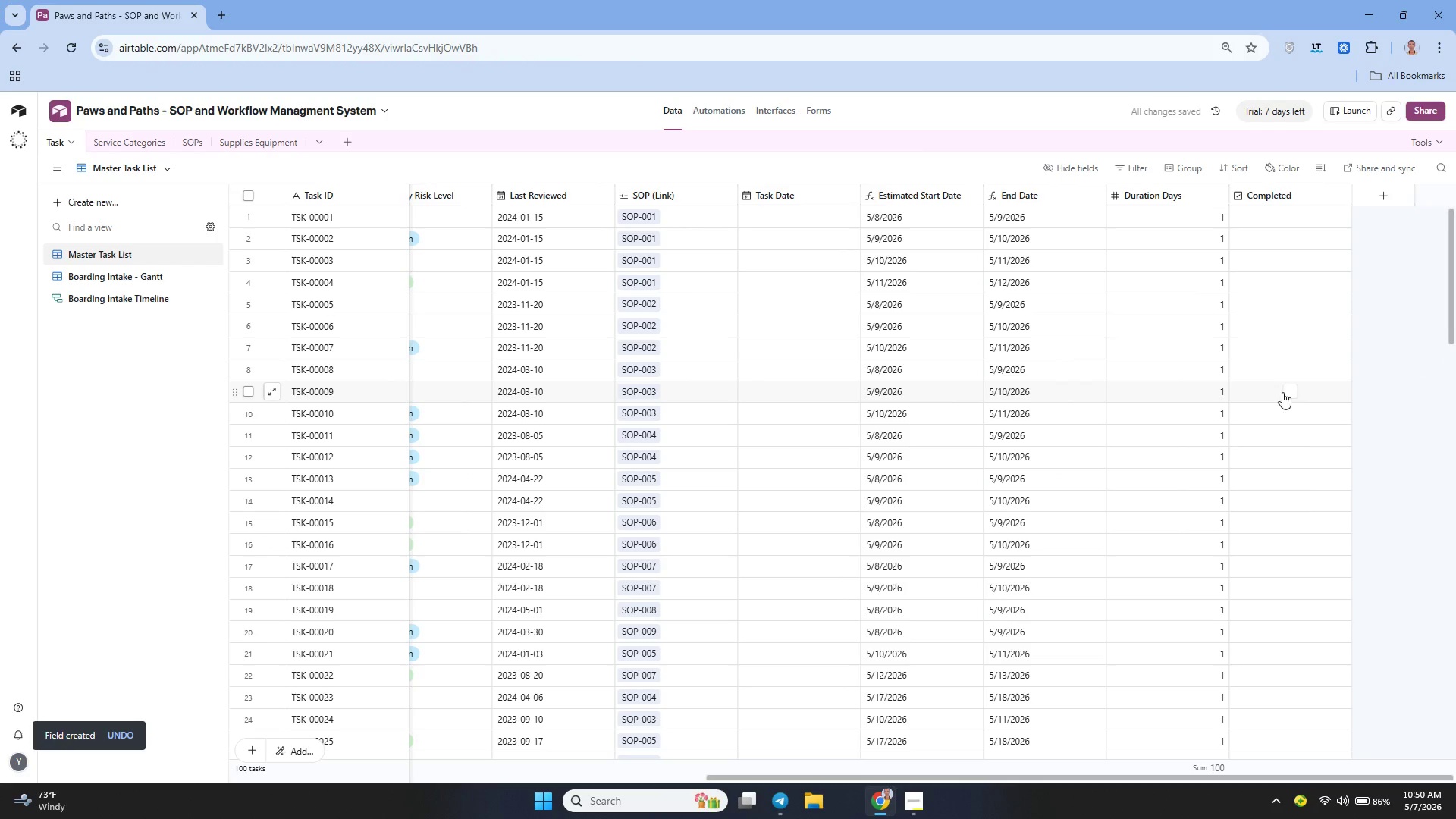 
wait(7.2)
 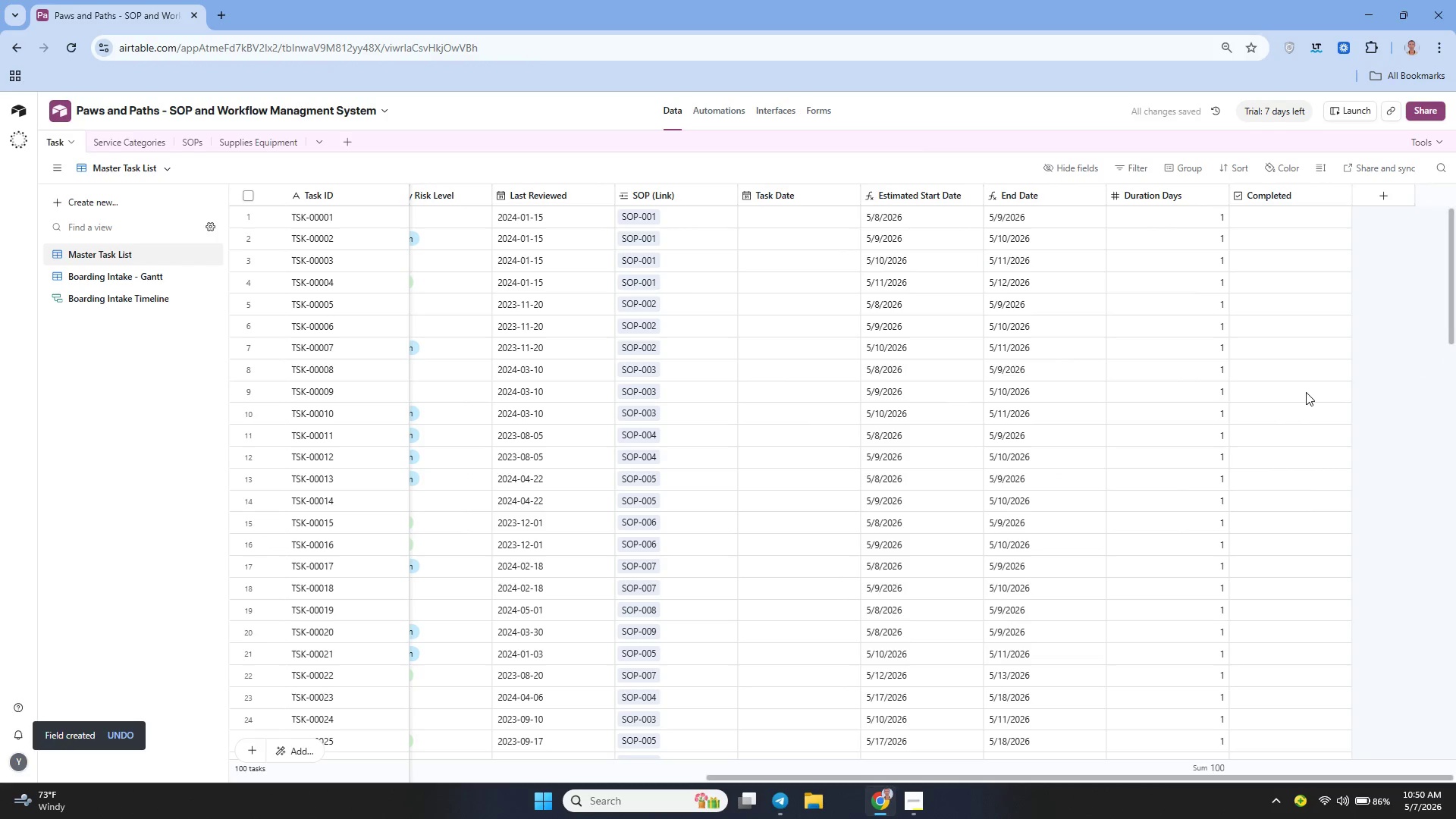 
left_click([780, 117])
 